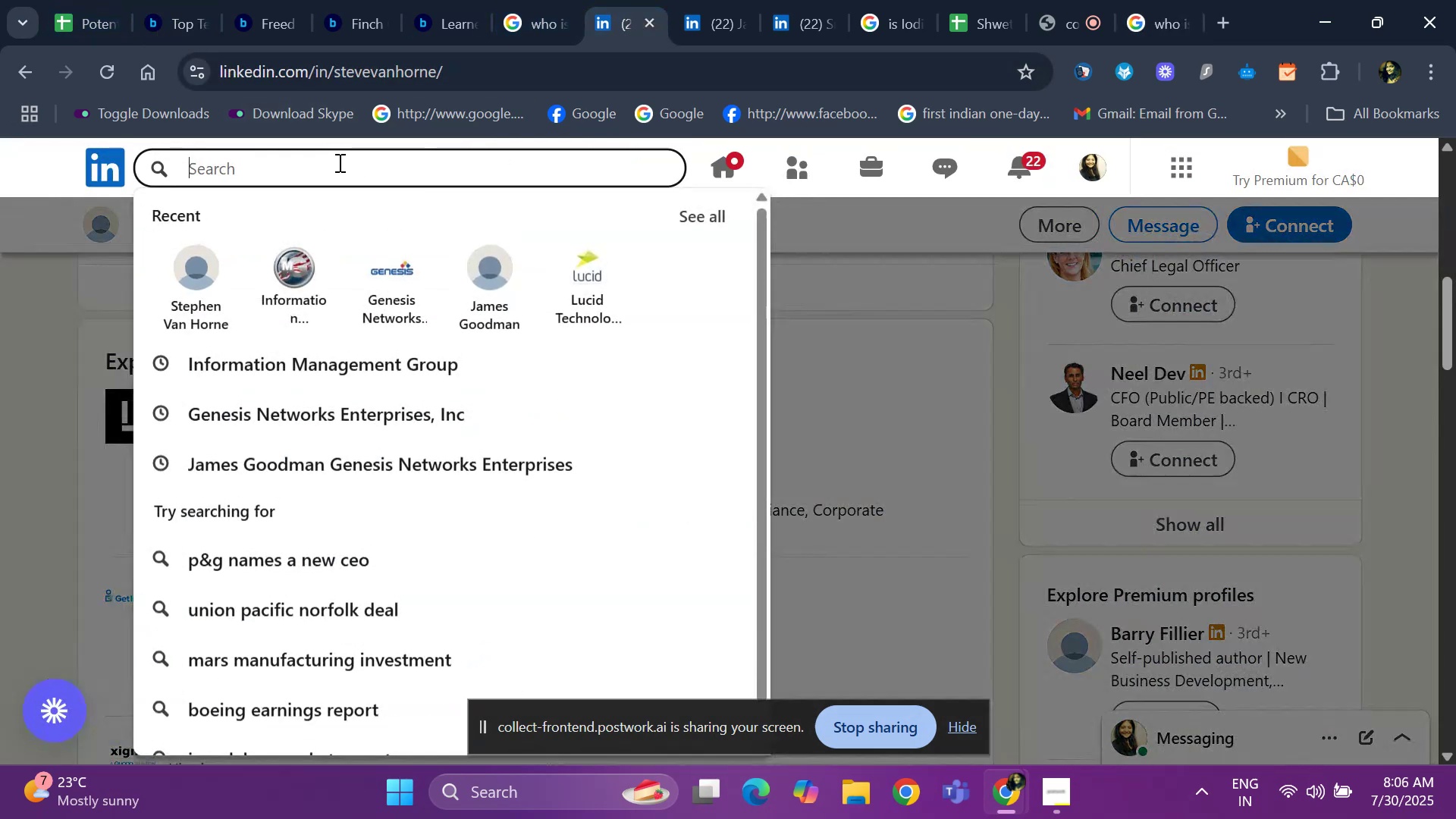 
key(Control+ControlLeft)
 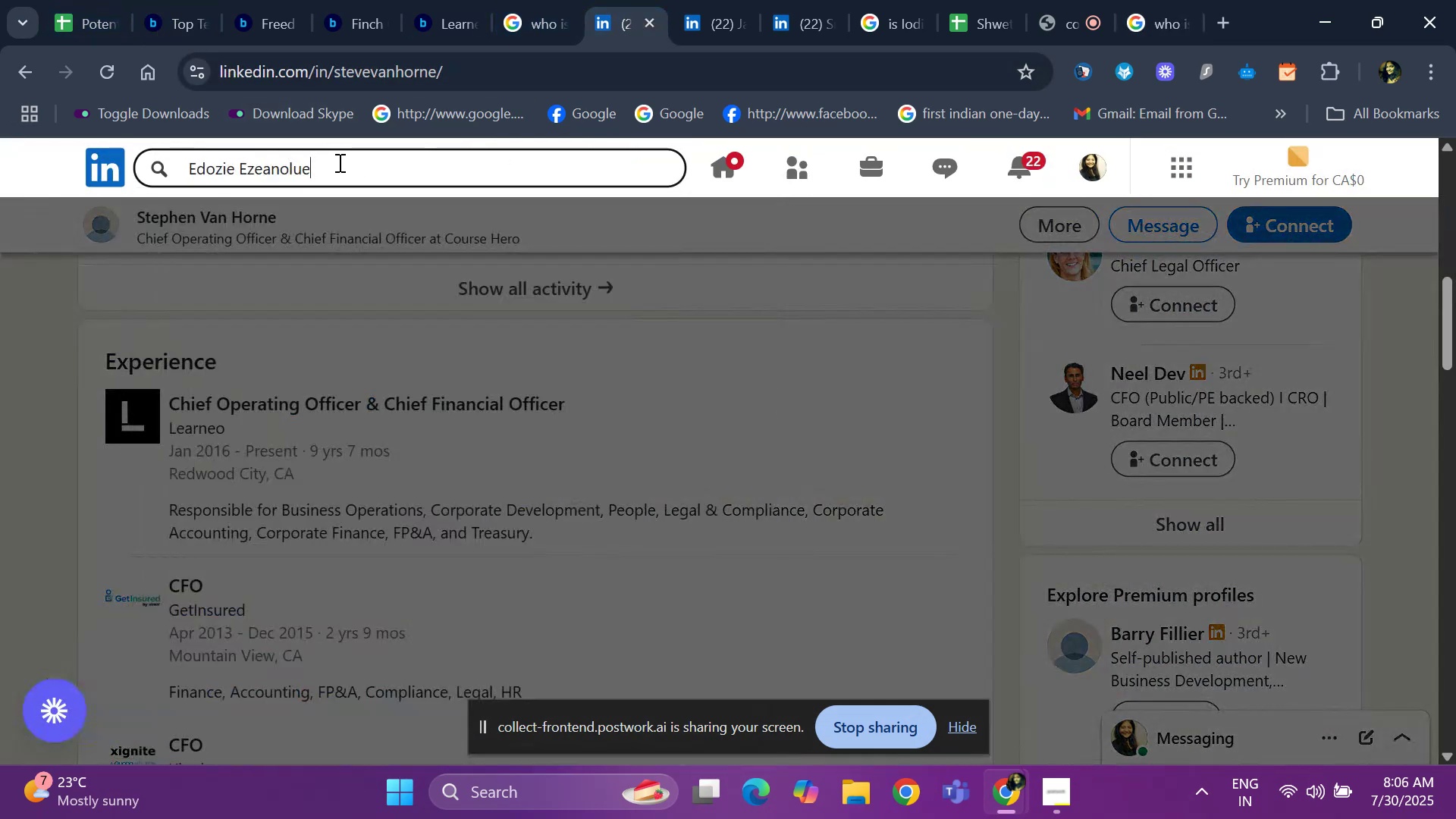 
key(Control+V)
 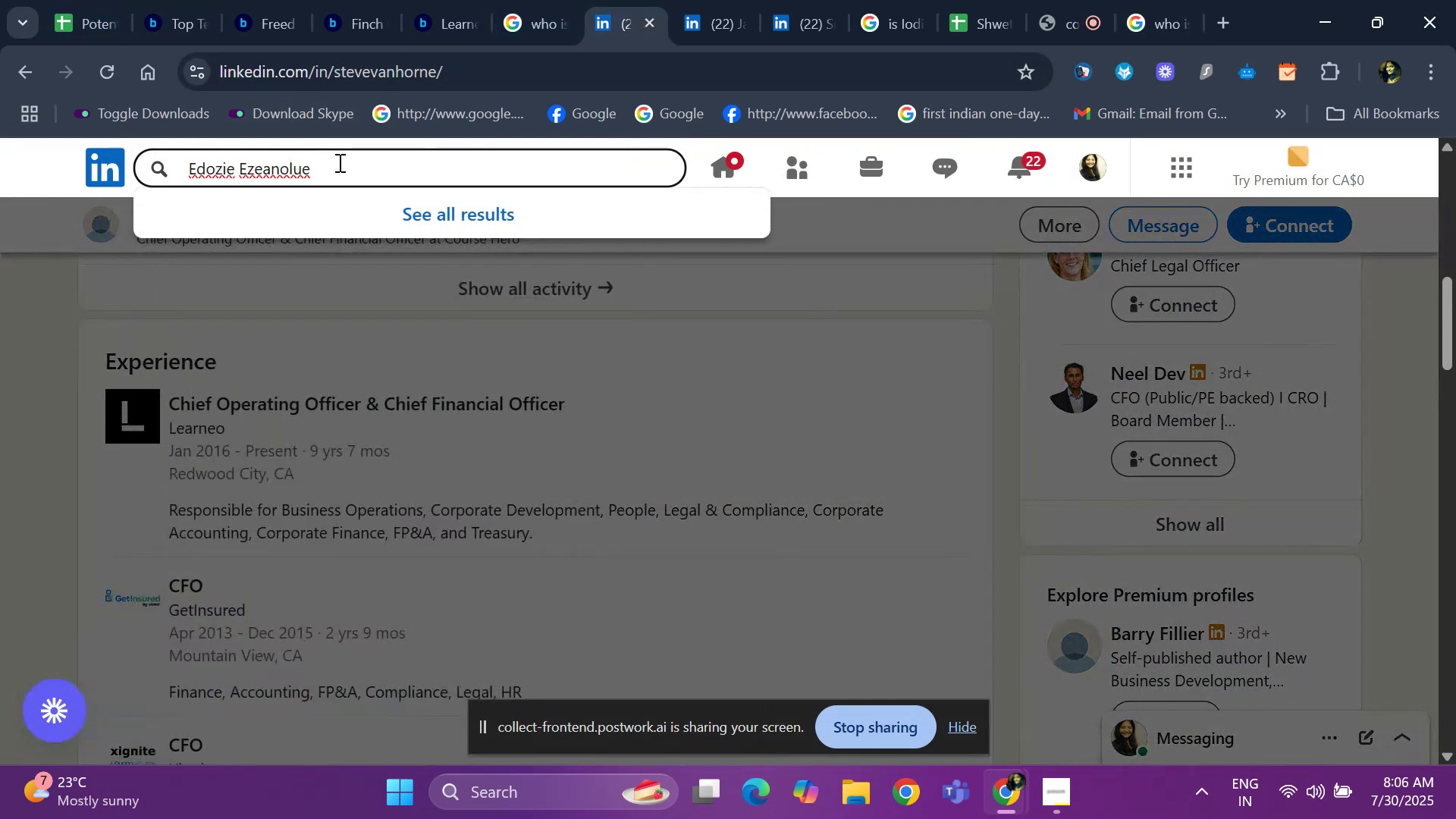 
key(Enter)
 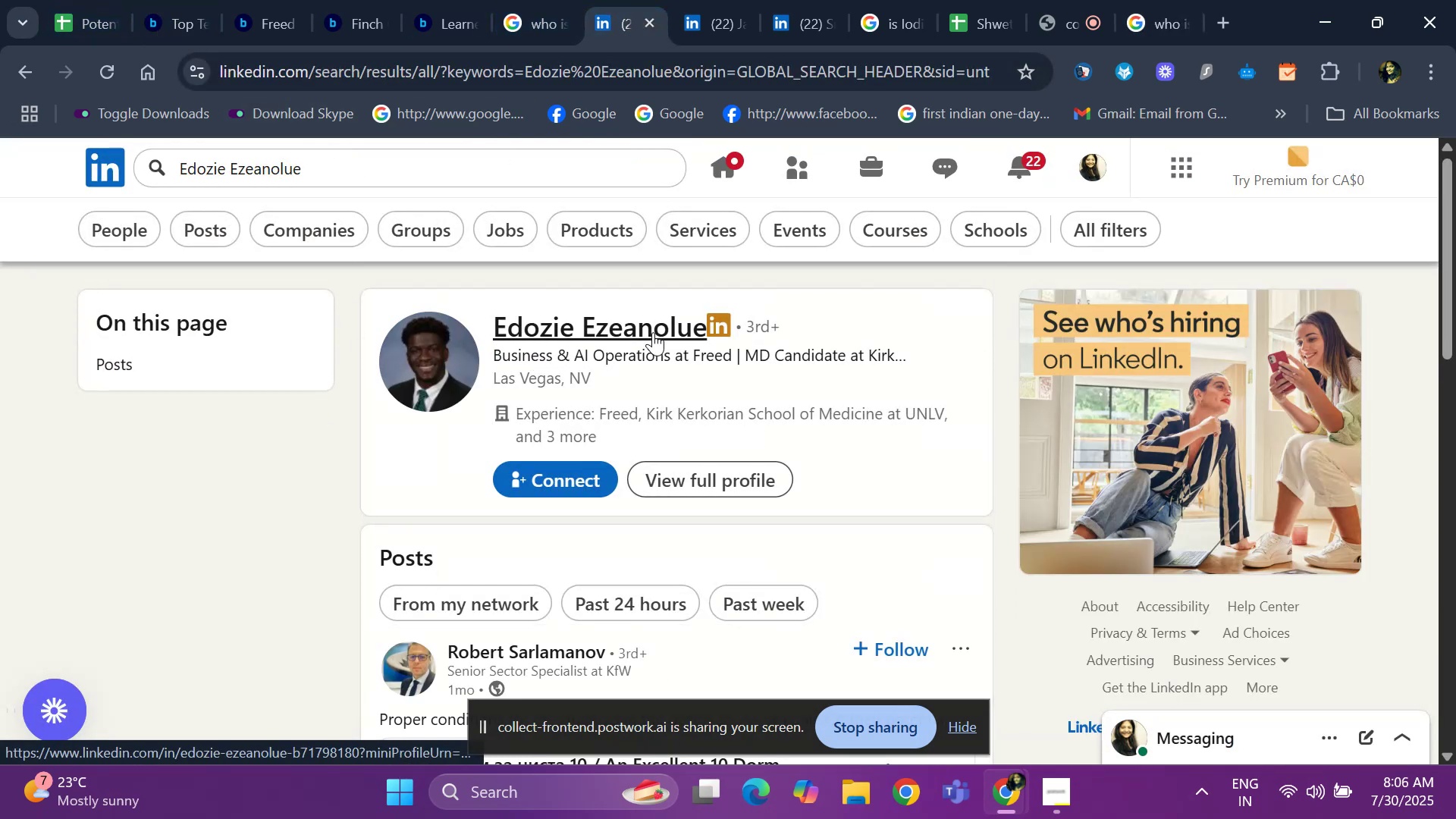 
wait(6.45)
 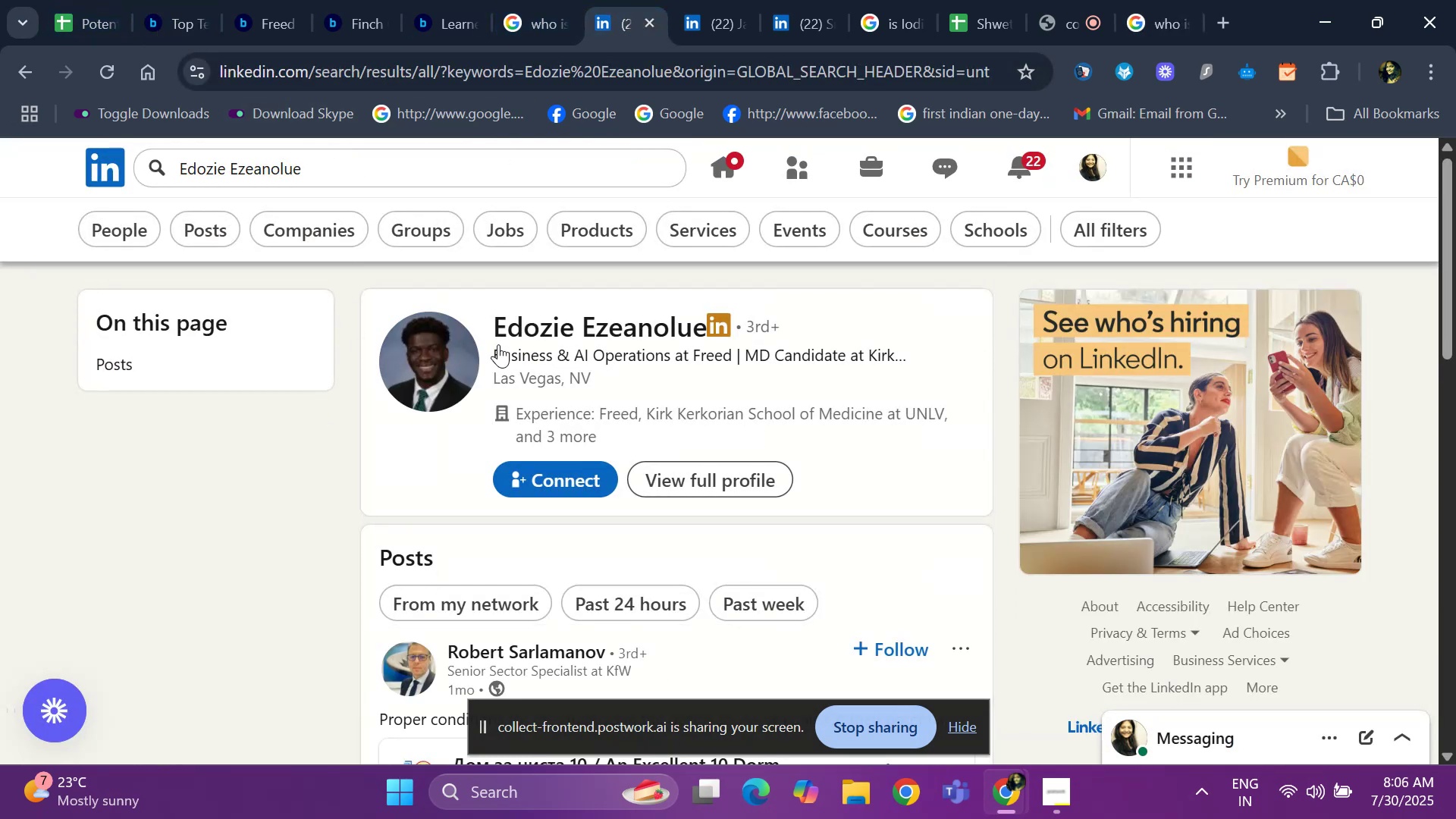 
left_click([629, 325])
 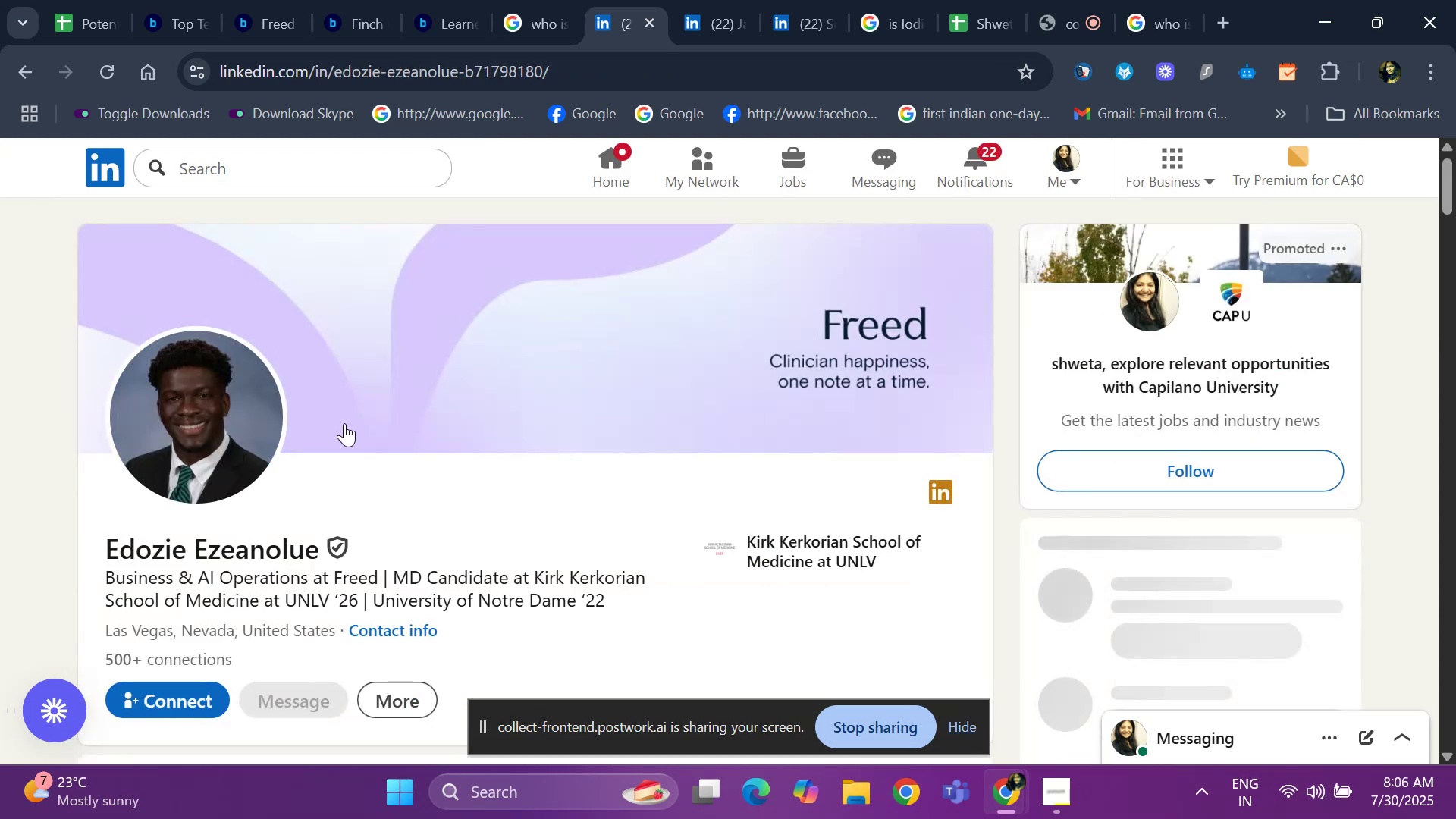 
scroll: coordinate [387, 425], scroll_direction: down, amount: 14.0
 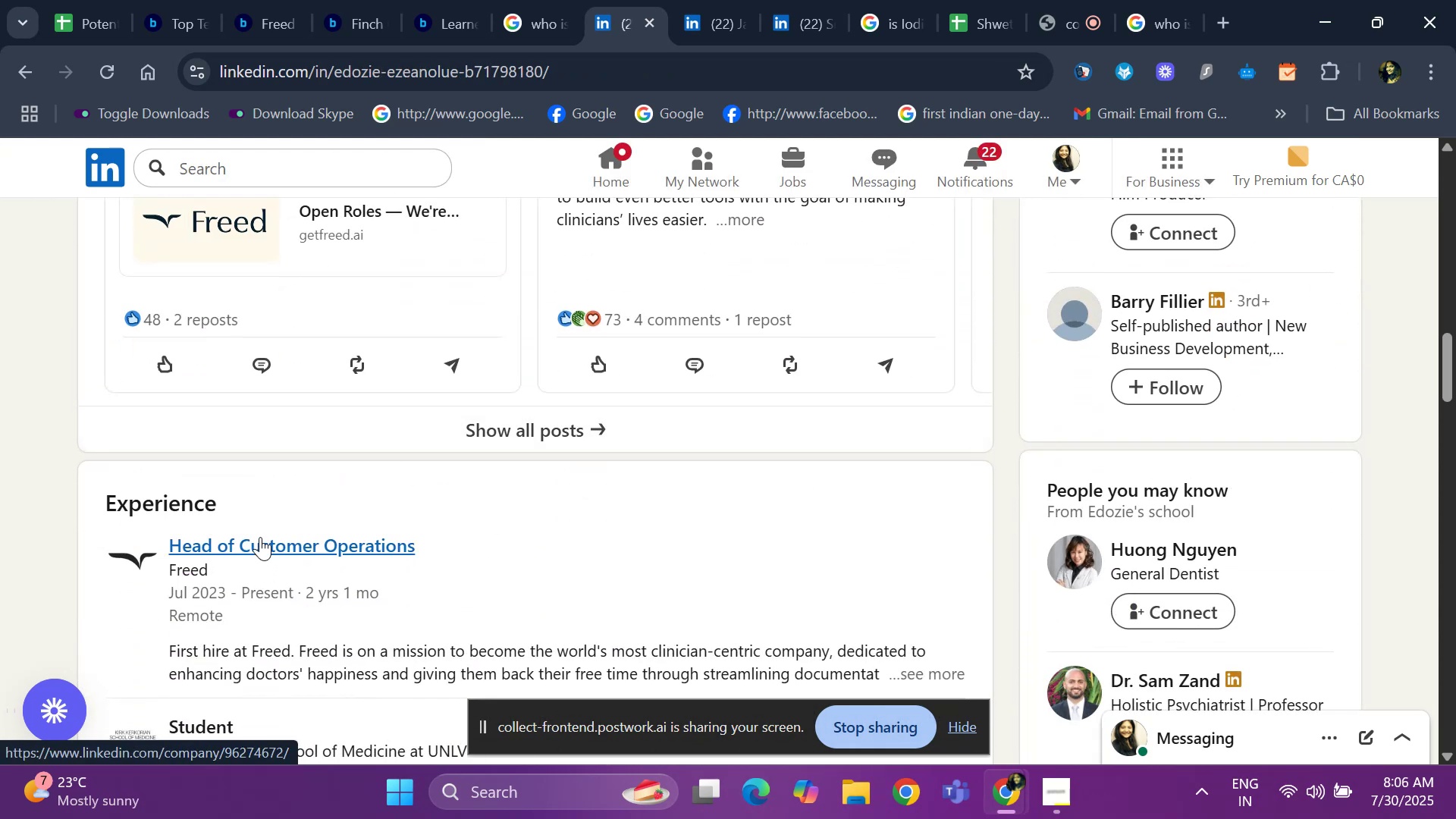 
scroll: coordinate [253, 529], scroll_direction: up, amount: 13.0
 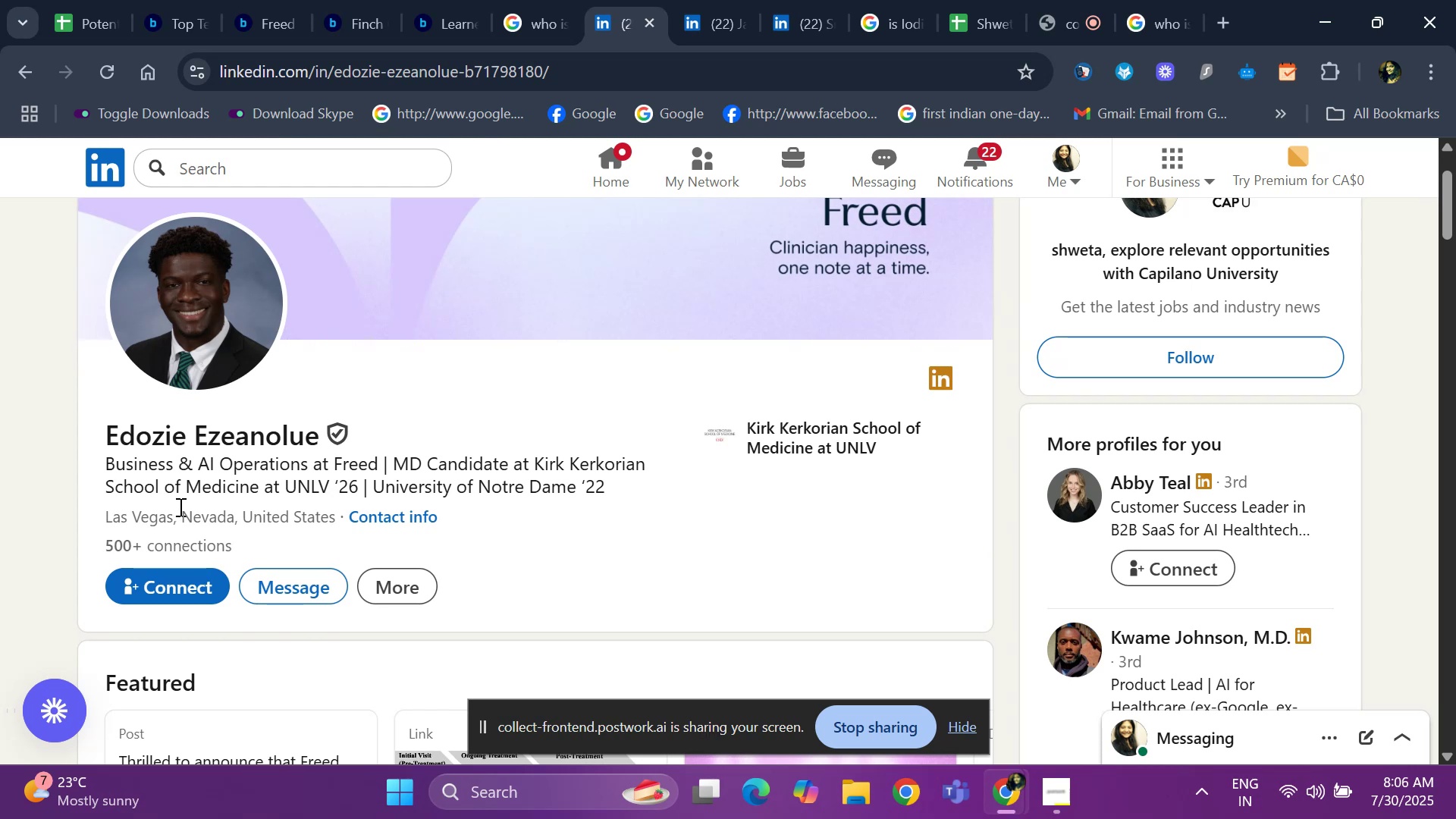 
scroll: coordinate [177, 522], scroll_direction: down, amount: 13.0
 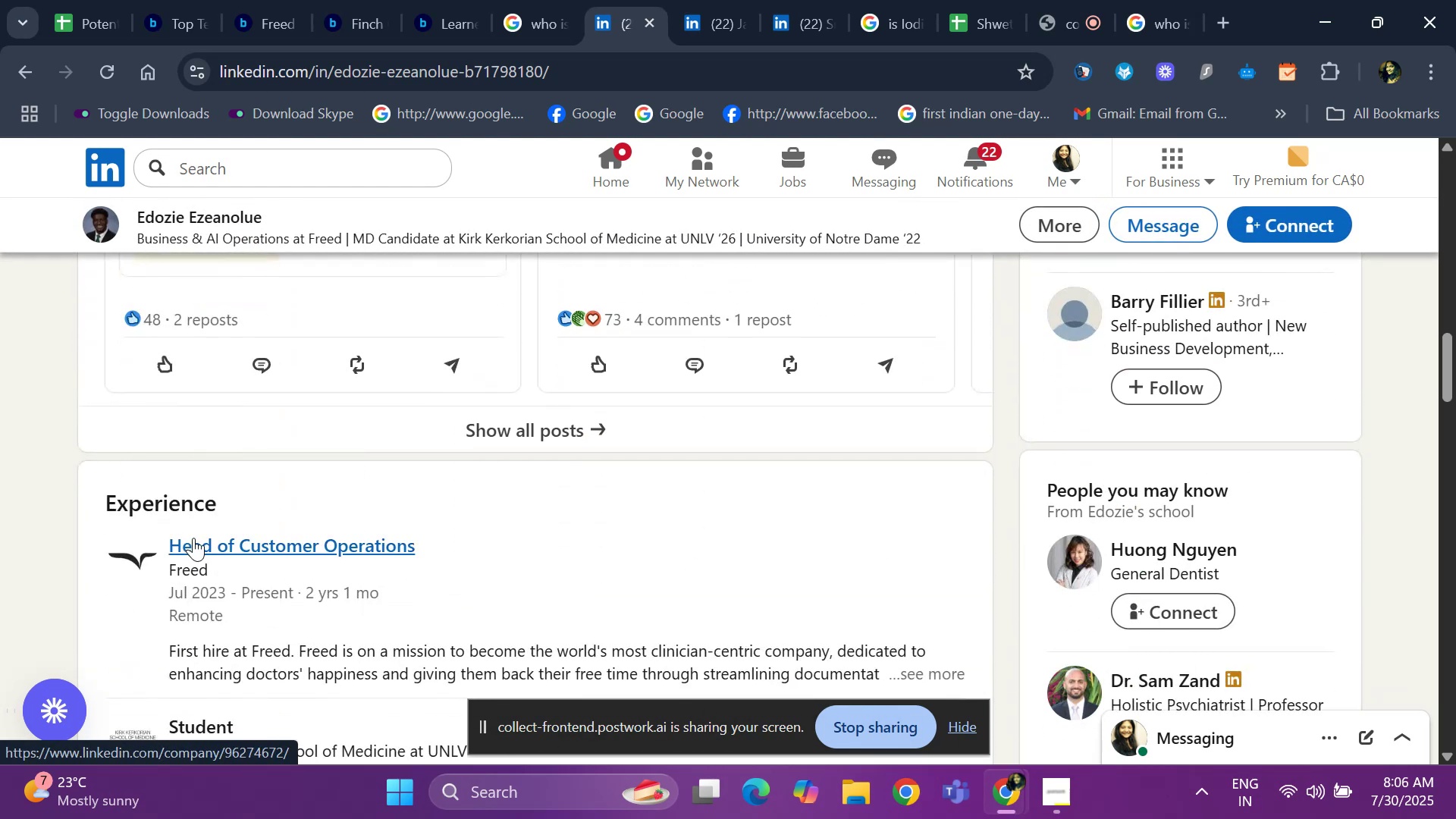 
left_click([193, 538])
 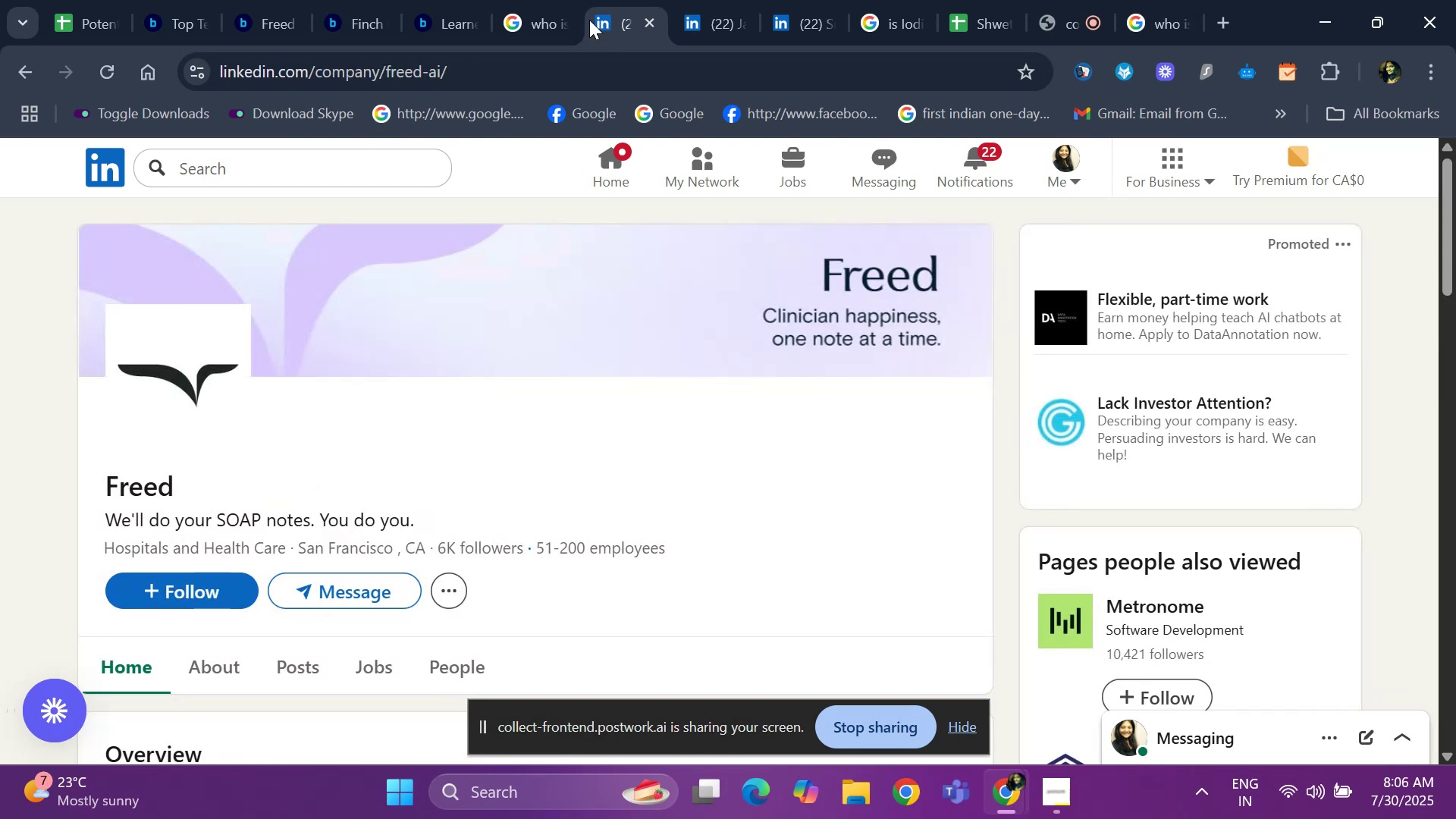 
left_click([689, 20])
 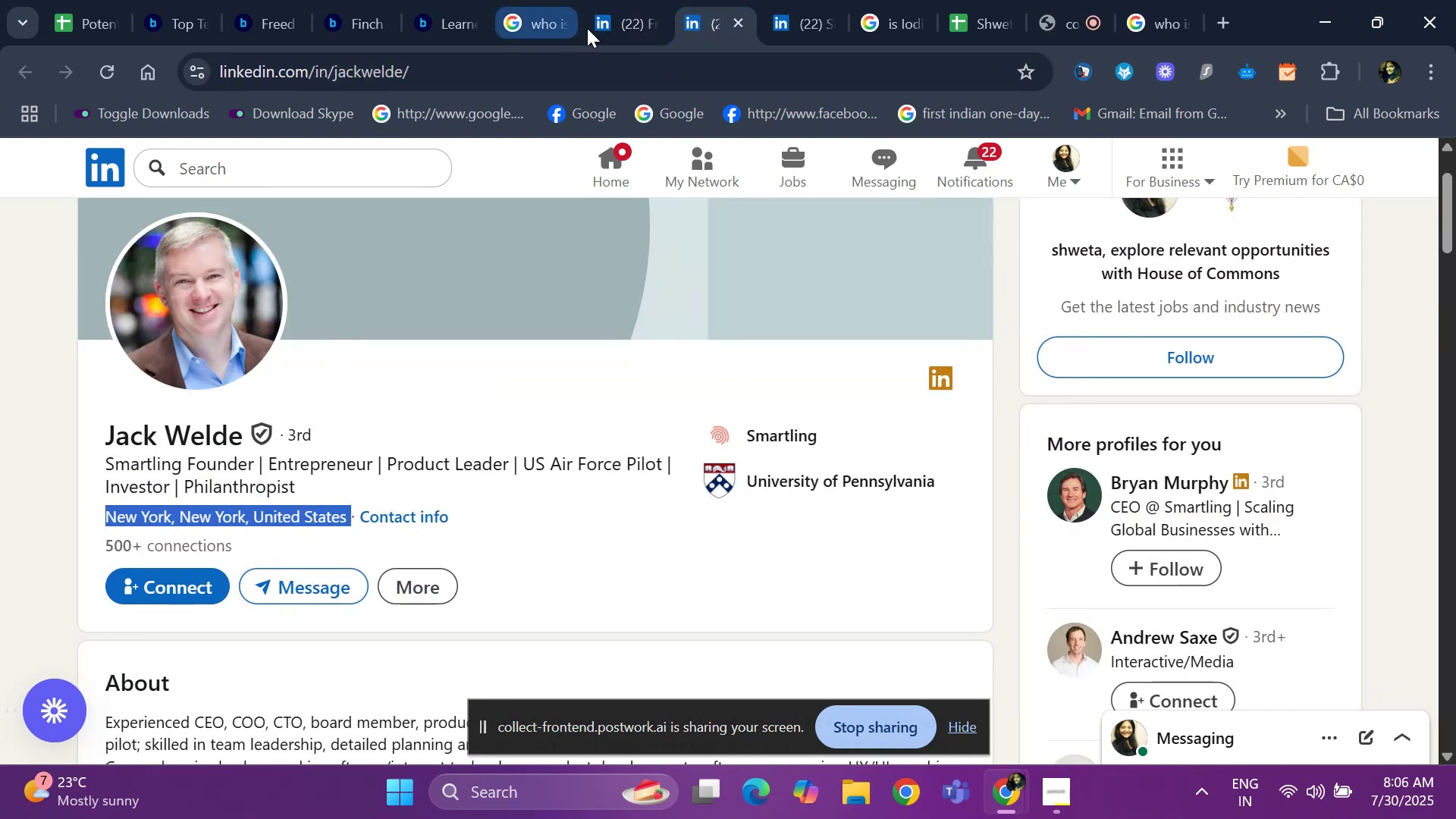 
left_click([613, 27])
 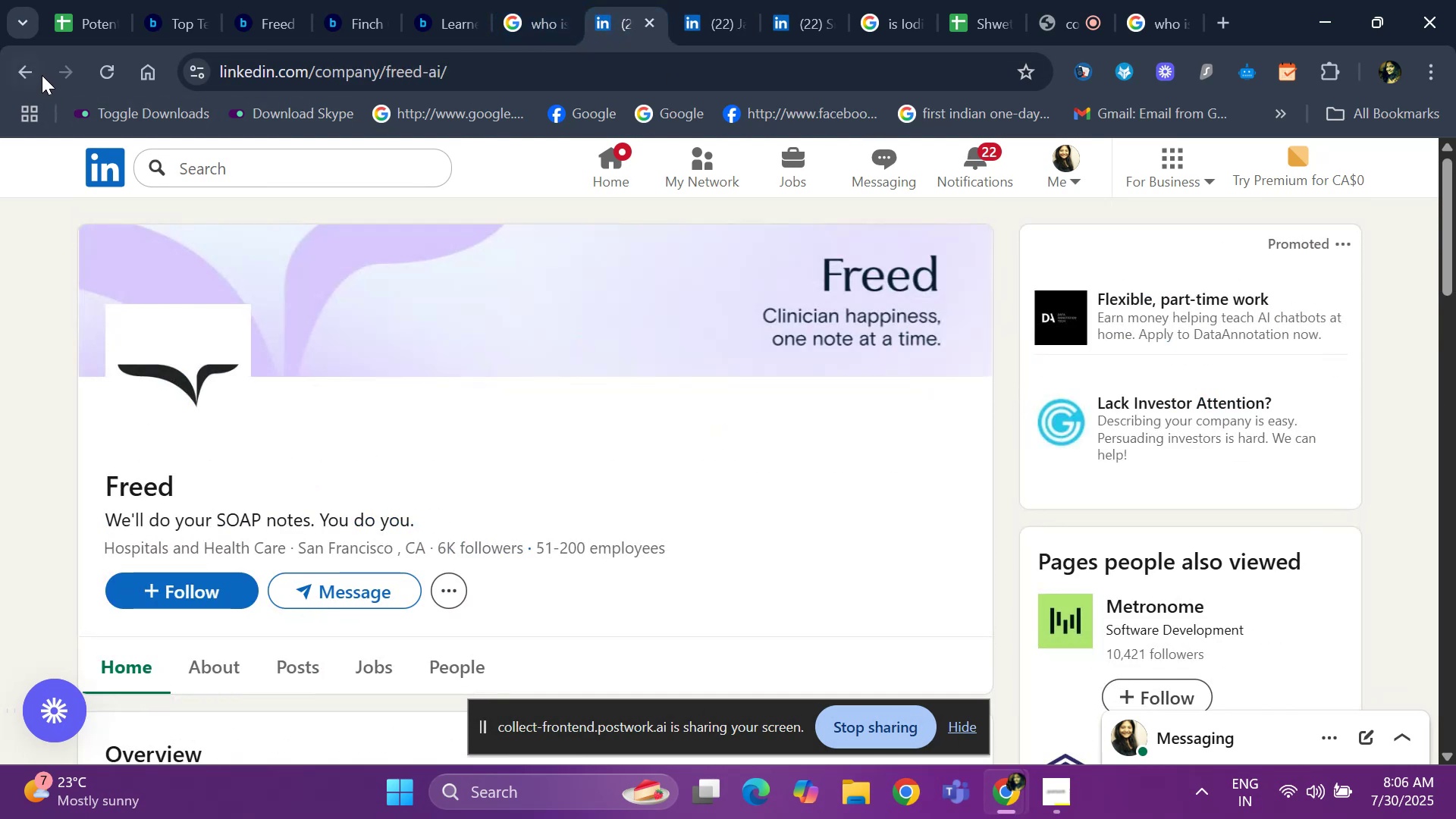 
left_click([22, 74])
 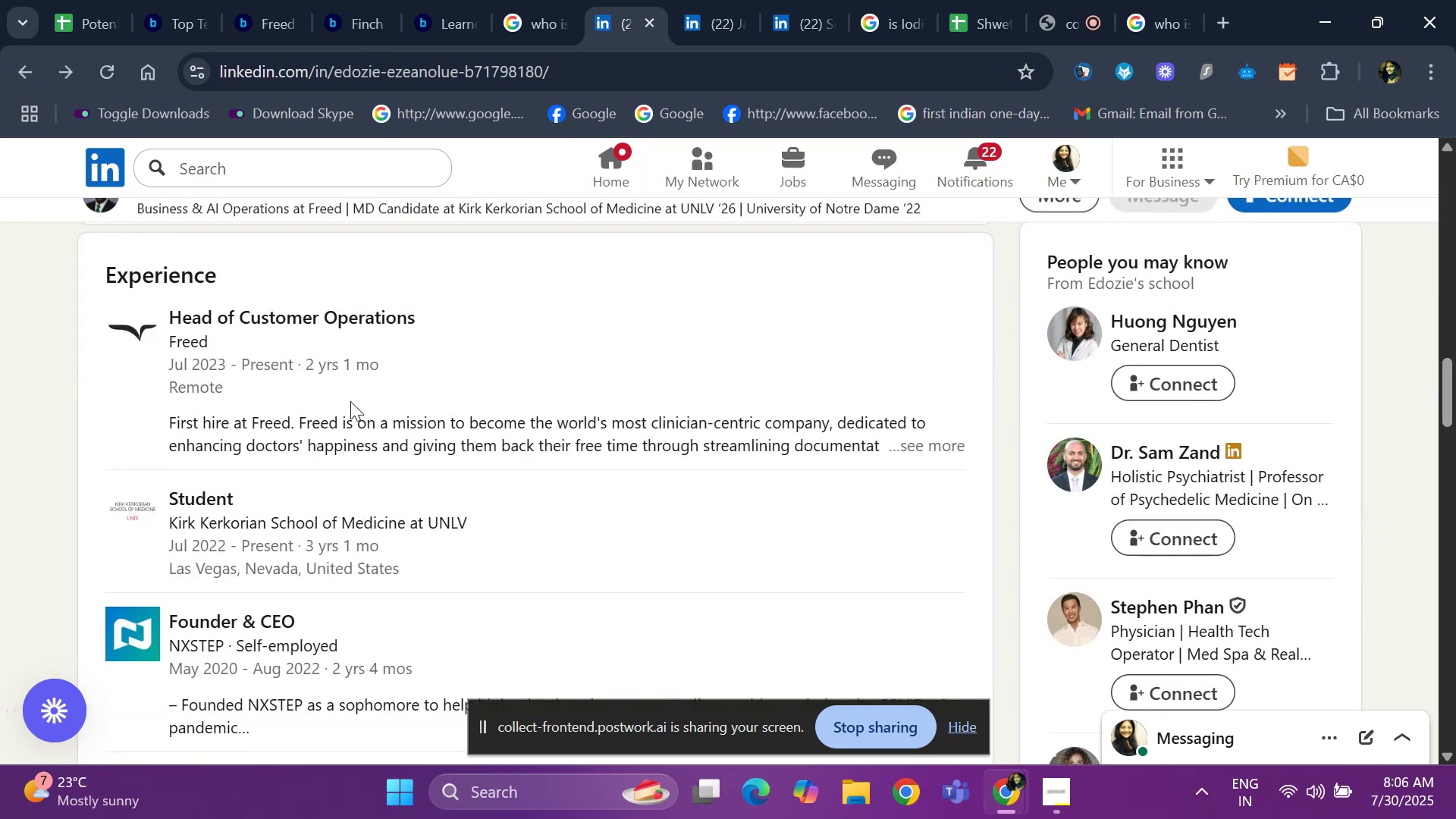 
scroll: coordinate [141, 326], scroll_direction: up, amount: 14.0
 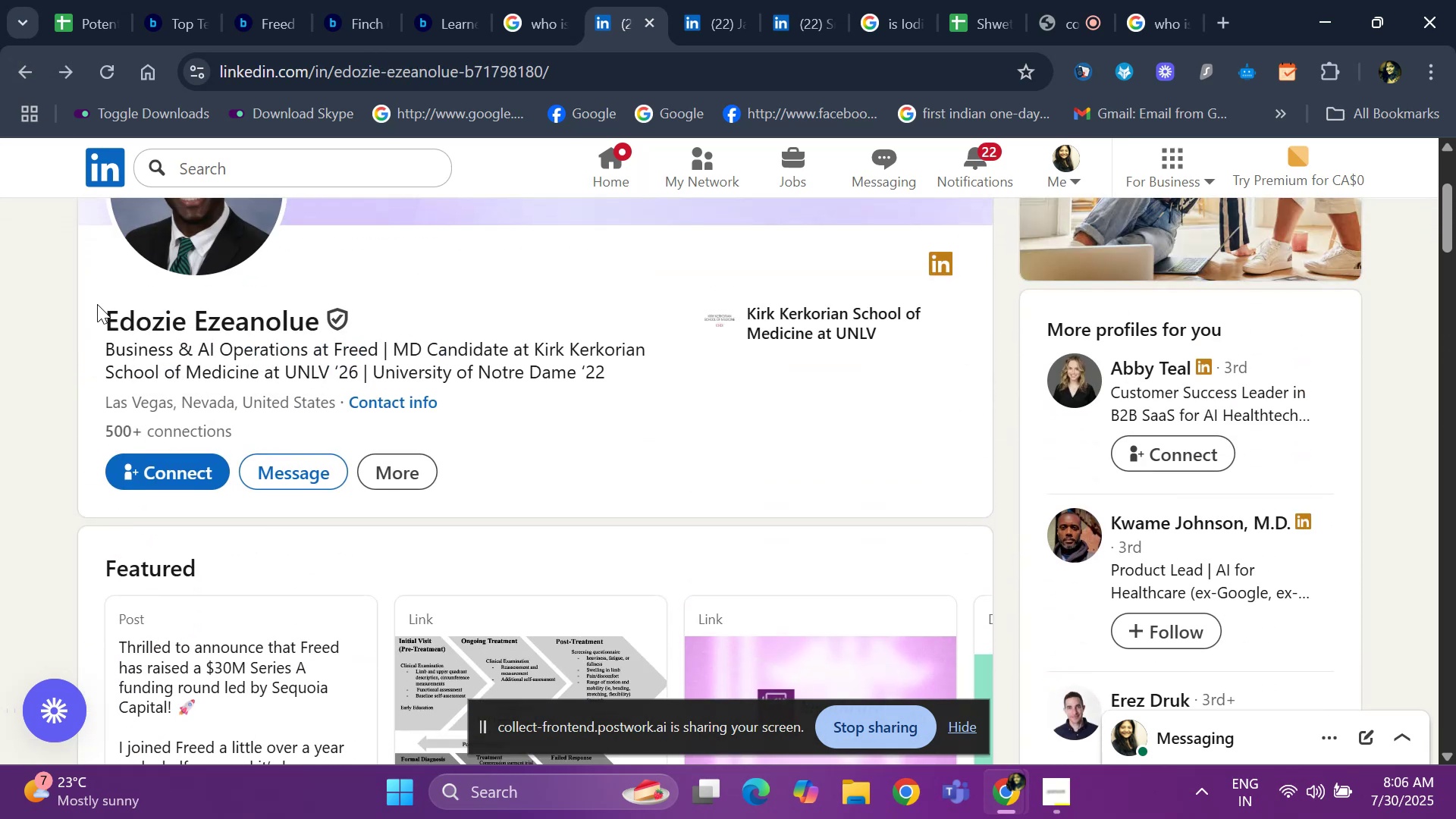 
left_click_drag(start_coordinate=[98, 303], to_coordinate=[322, 329])
 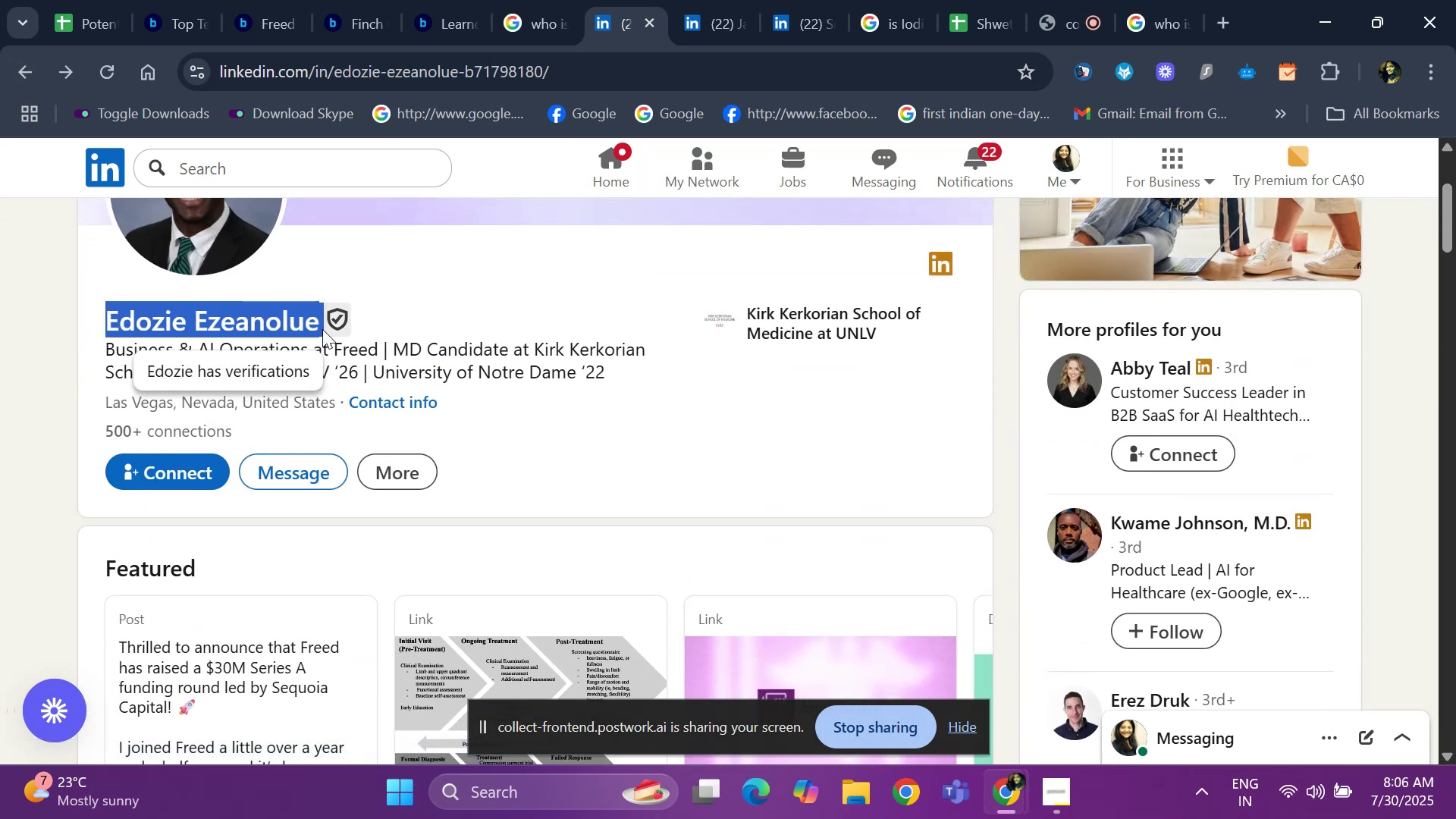 
key(Control+ControlLeft)
 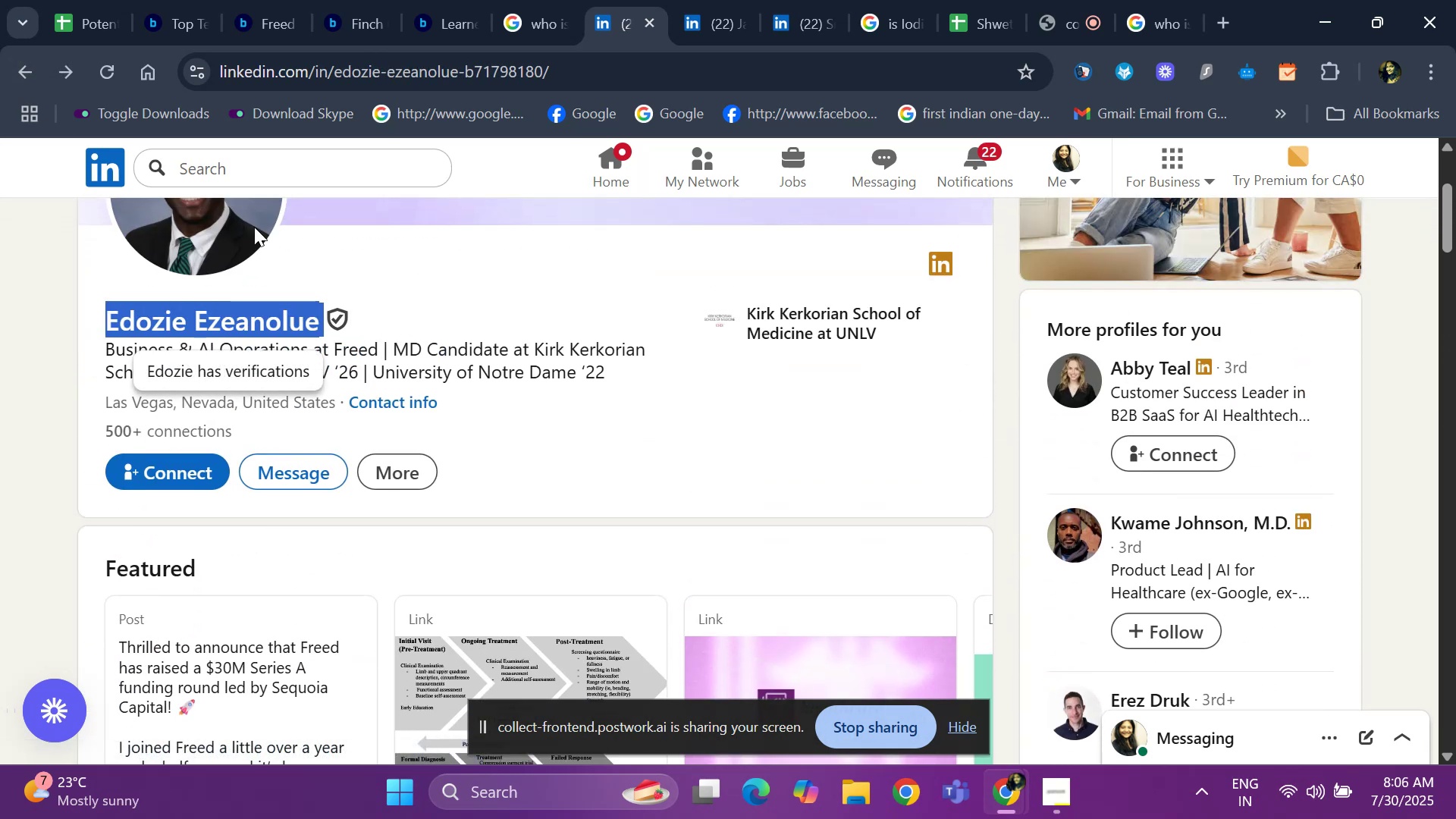 
key(Control+C)
 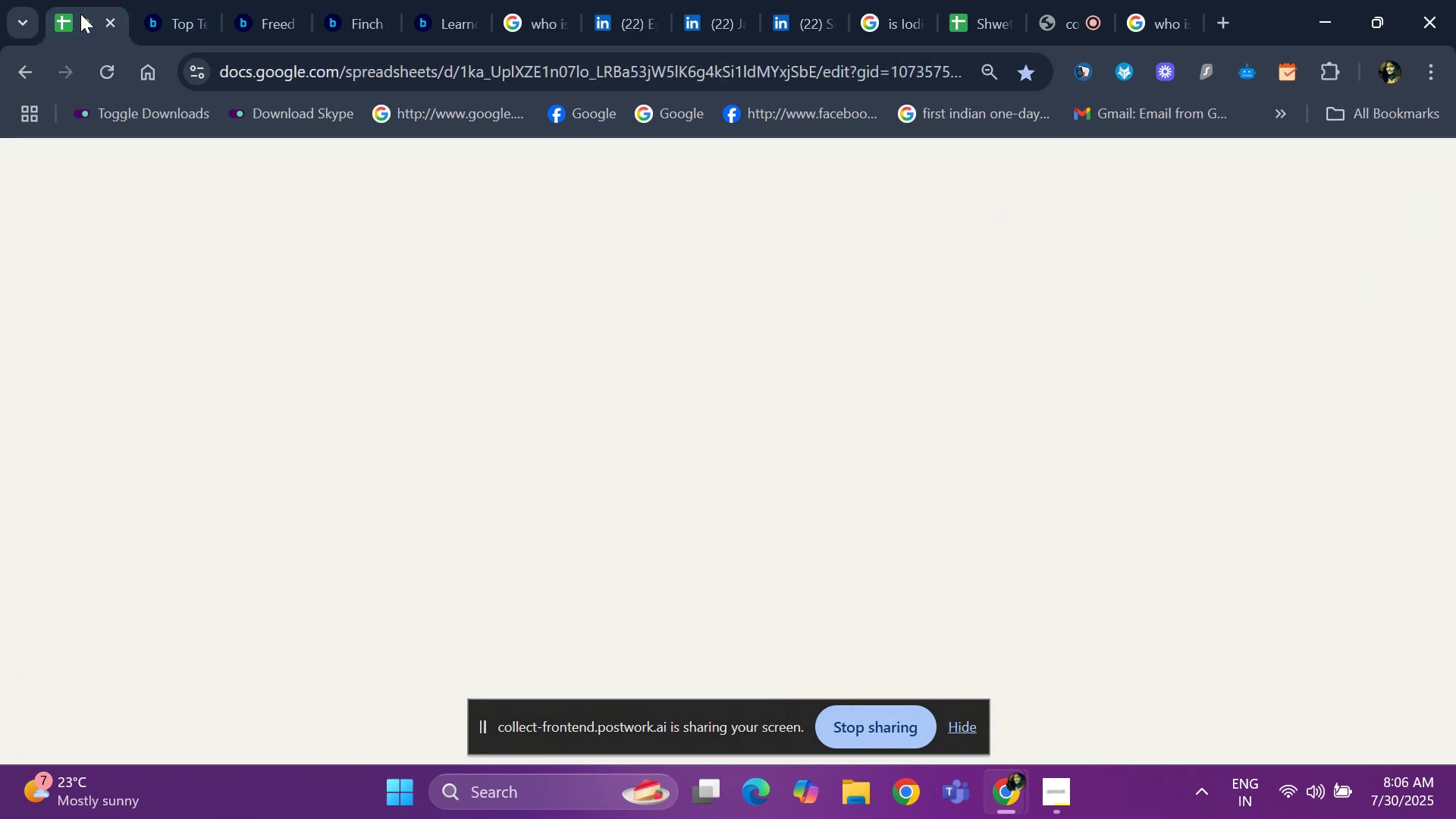 
key(Control+F)
 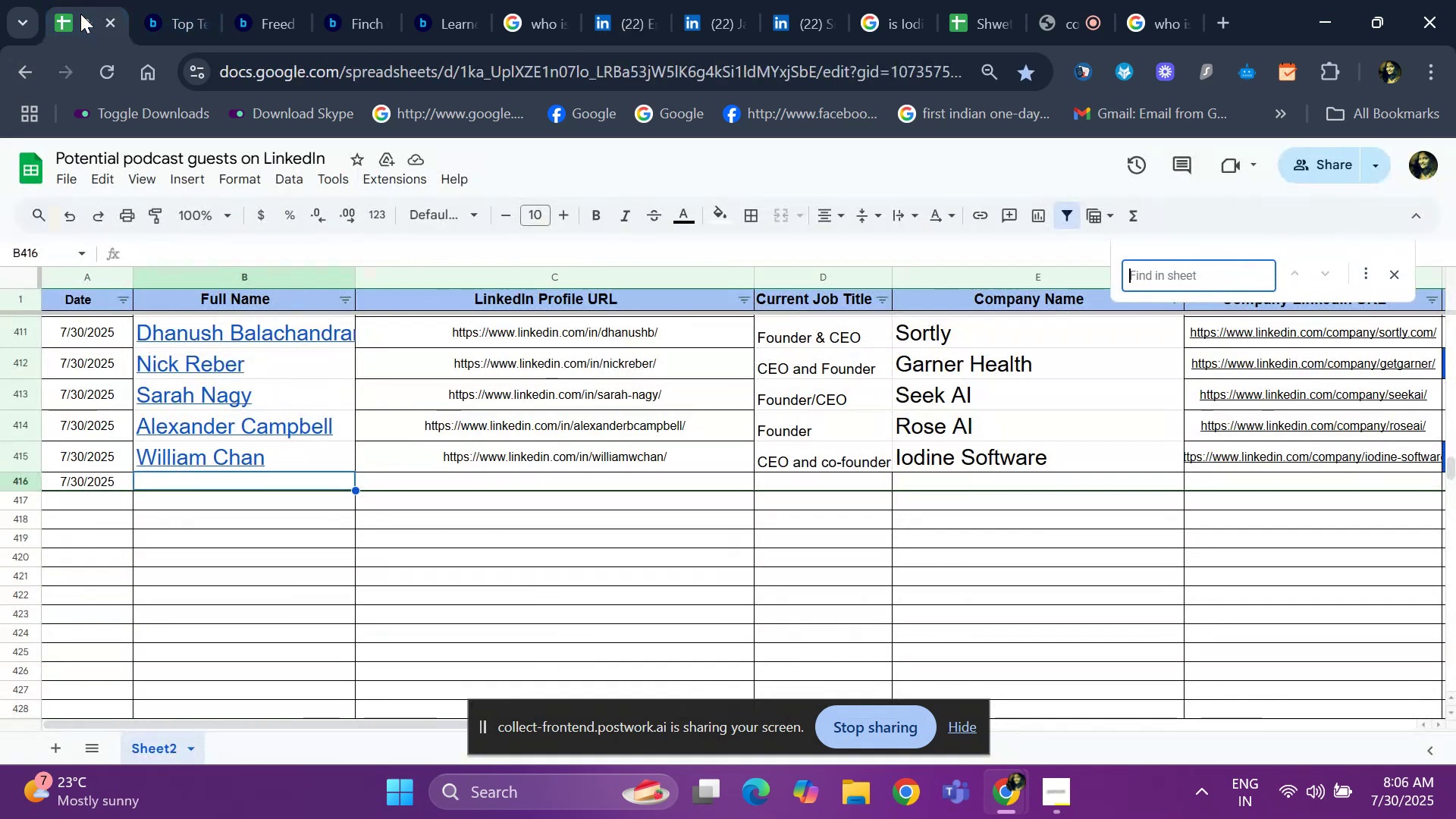 
key(Control+V)
 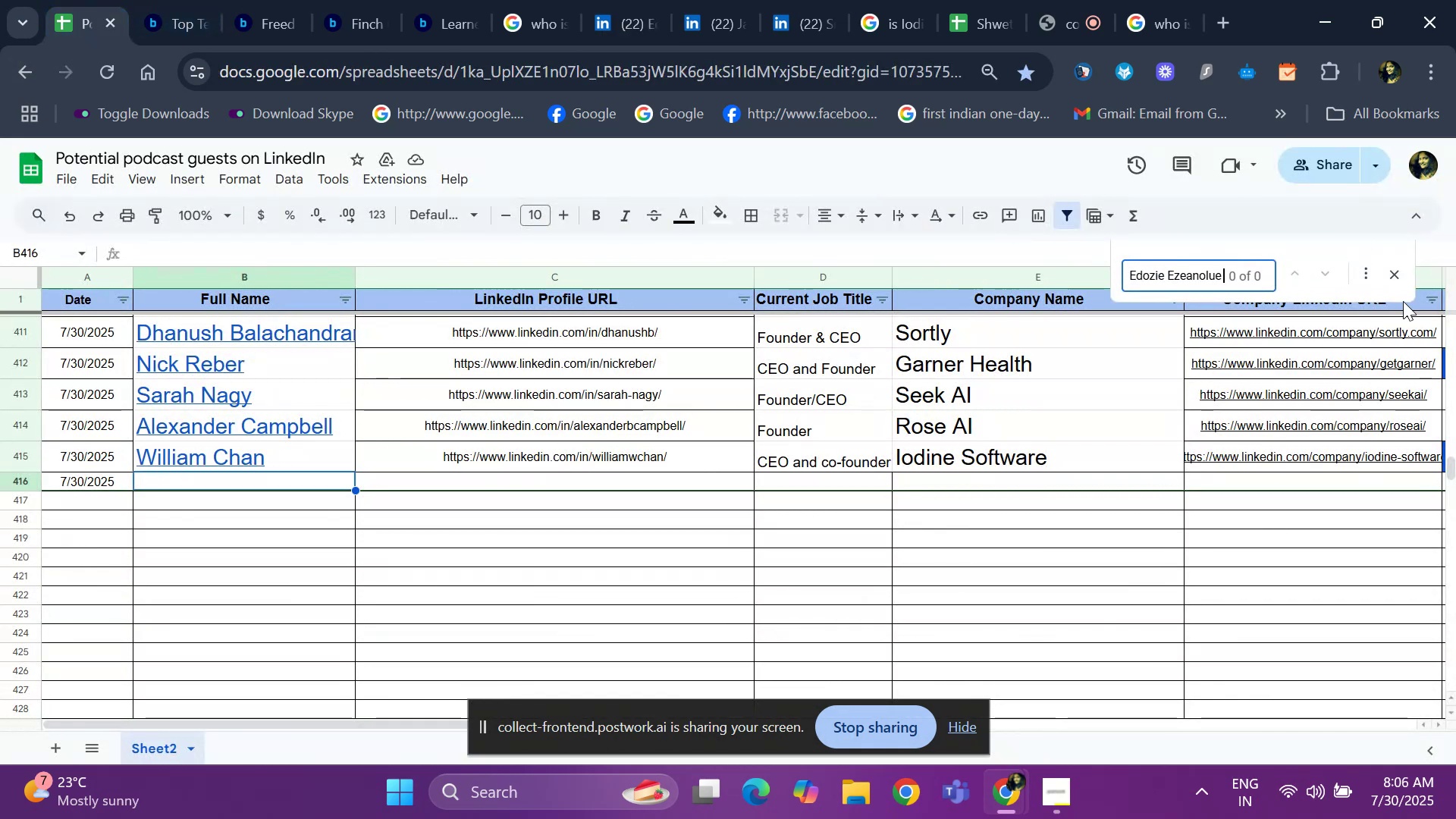 
left_click([1401, 276])
 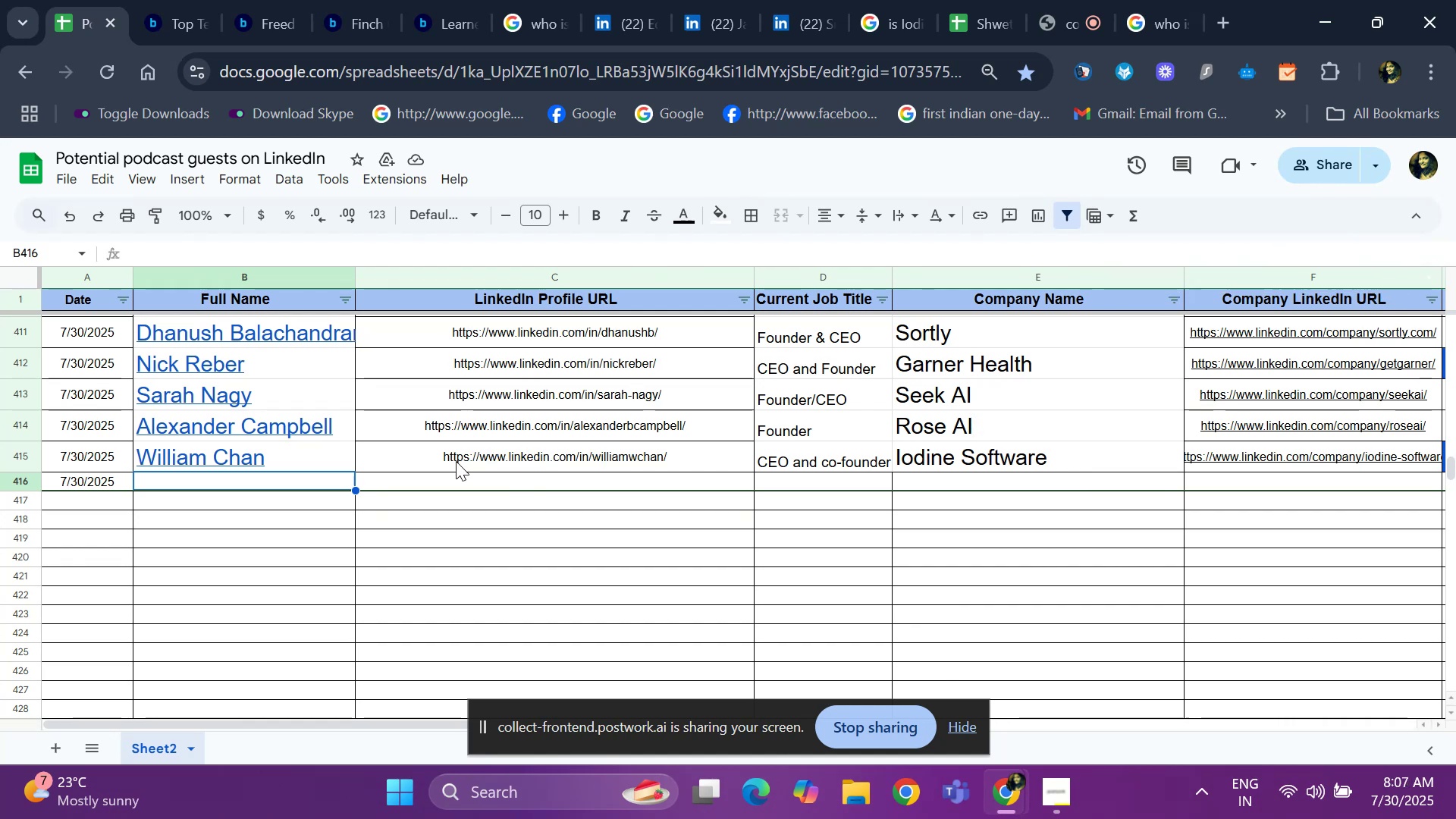 
key(Control+V)
 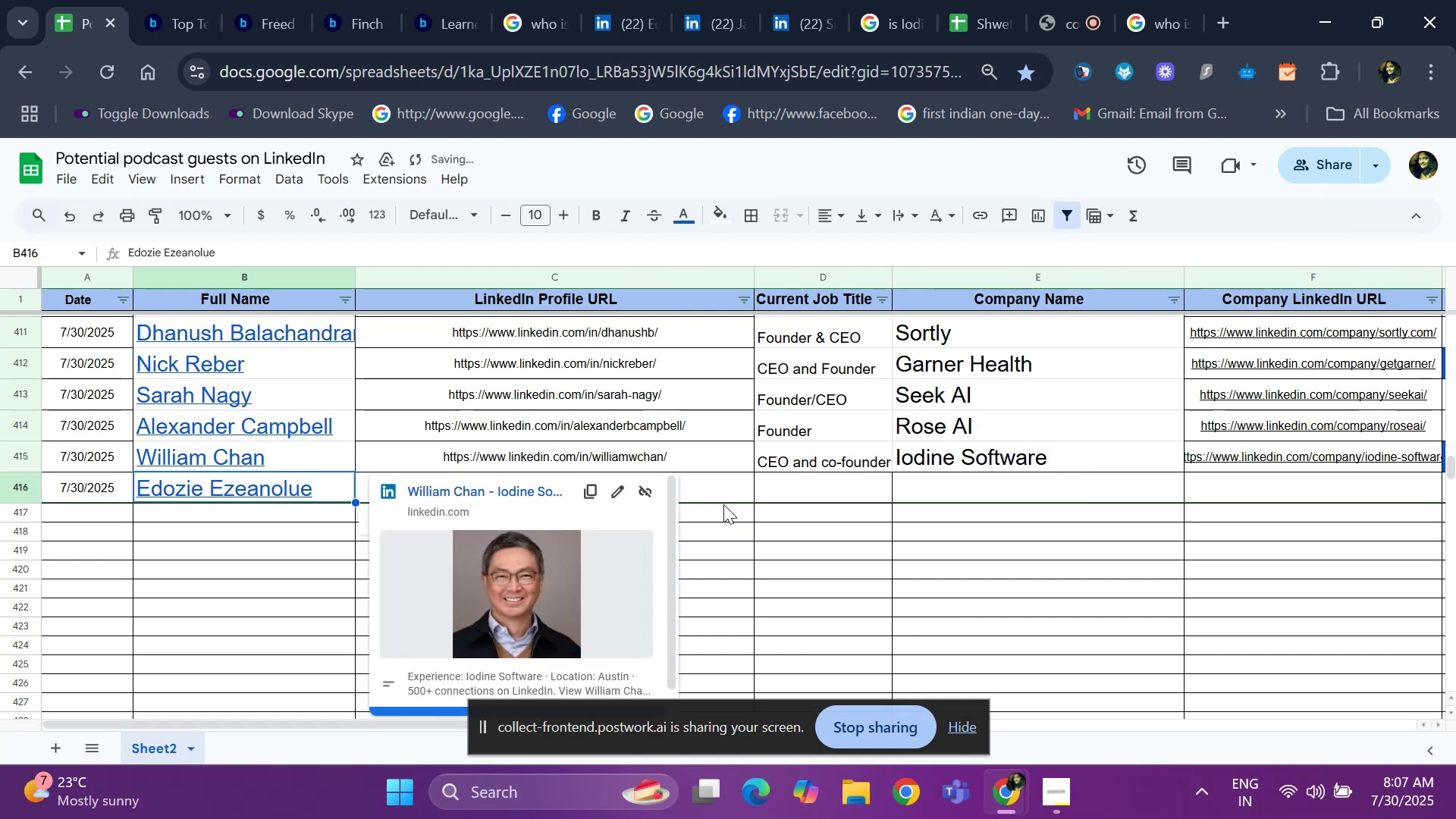 
left_click([724, 493])
 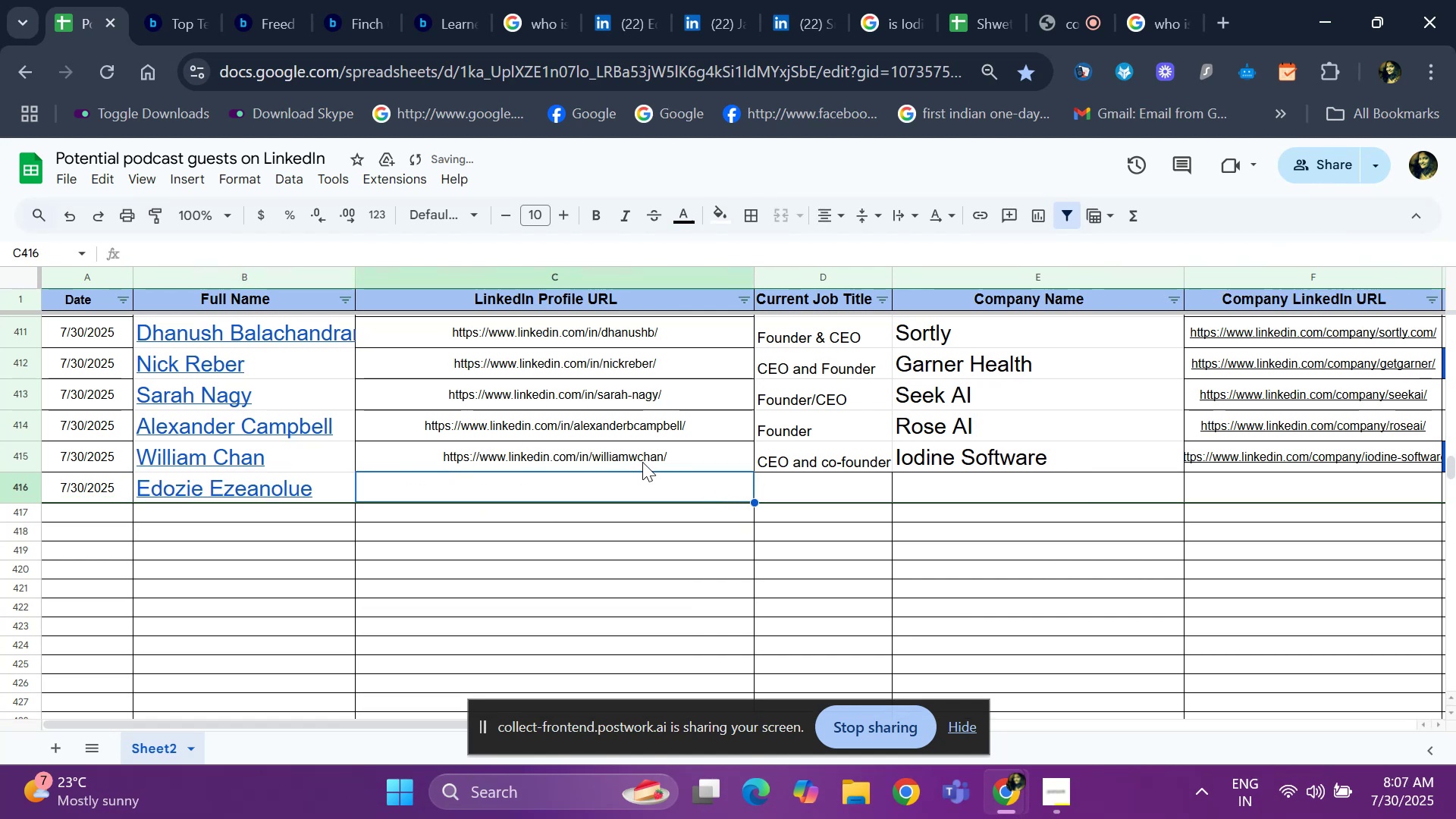 
mouse_move([613, 448])
 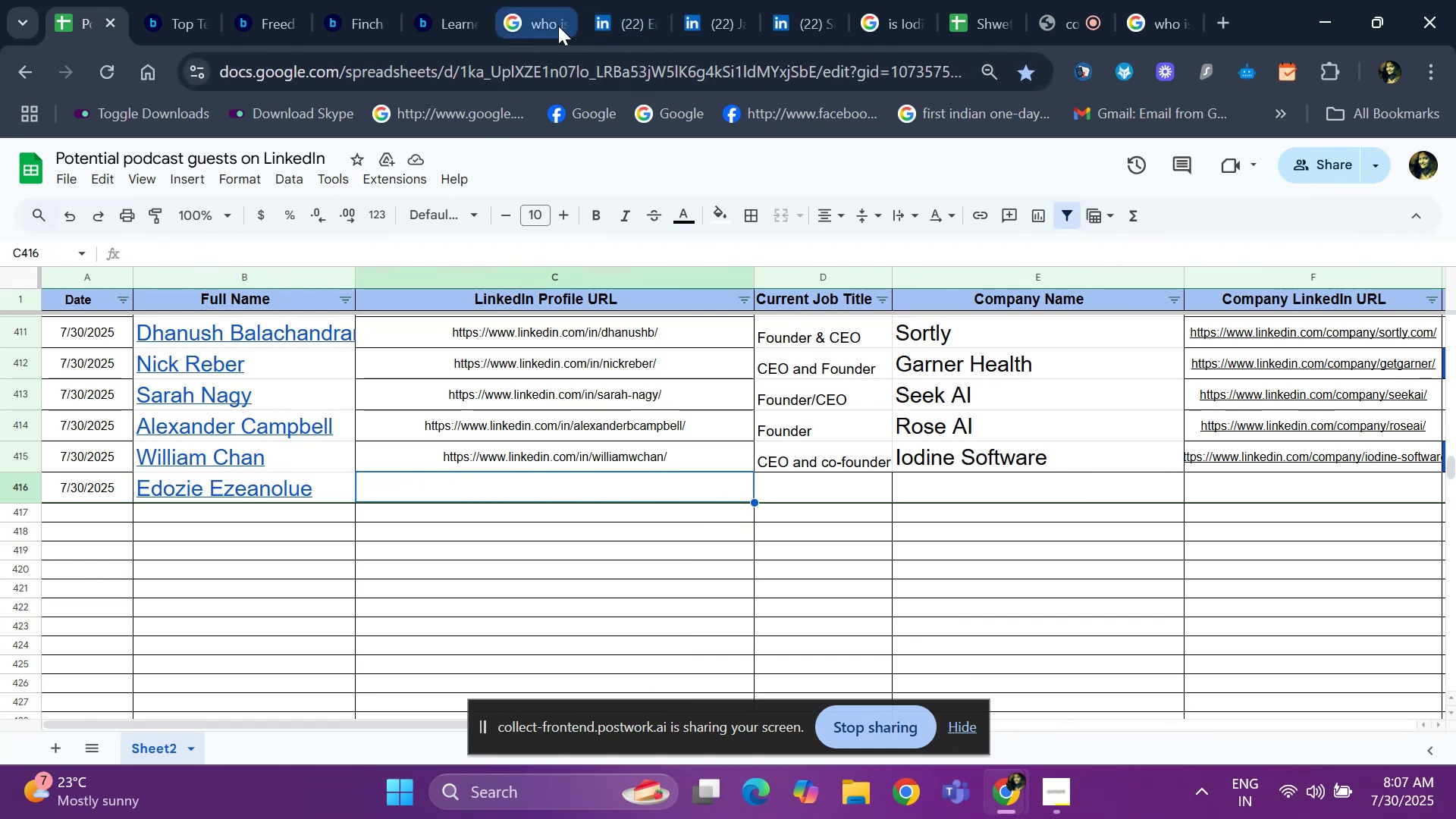 
left_click([613, 29])
 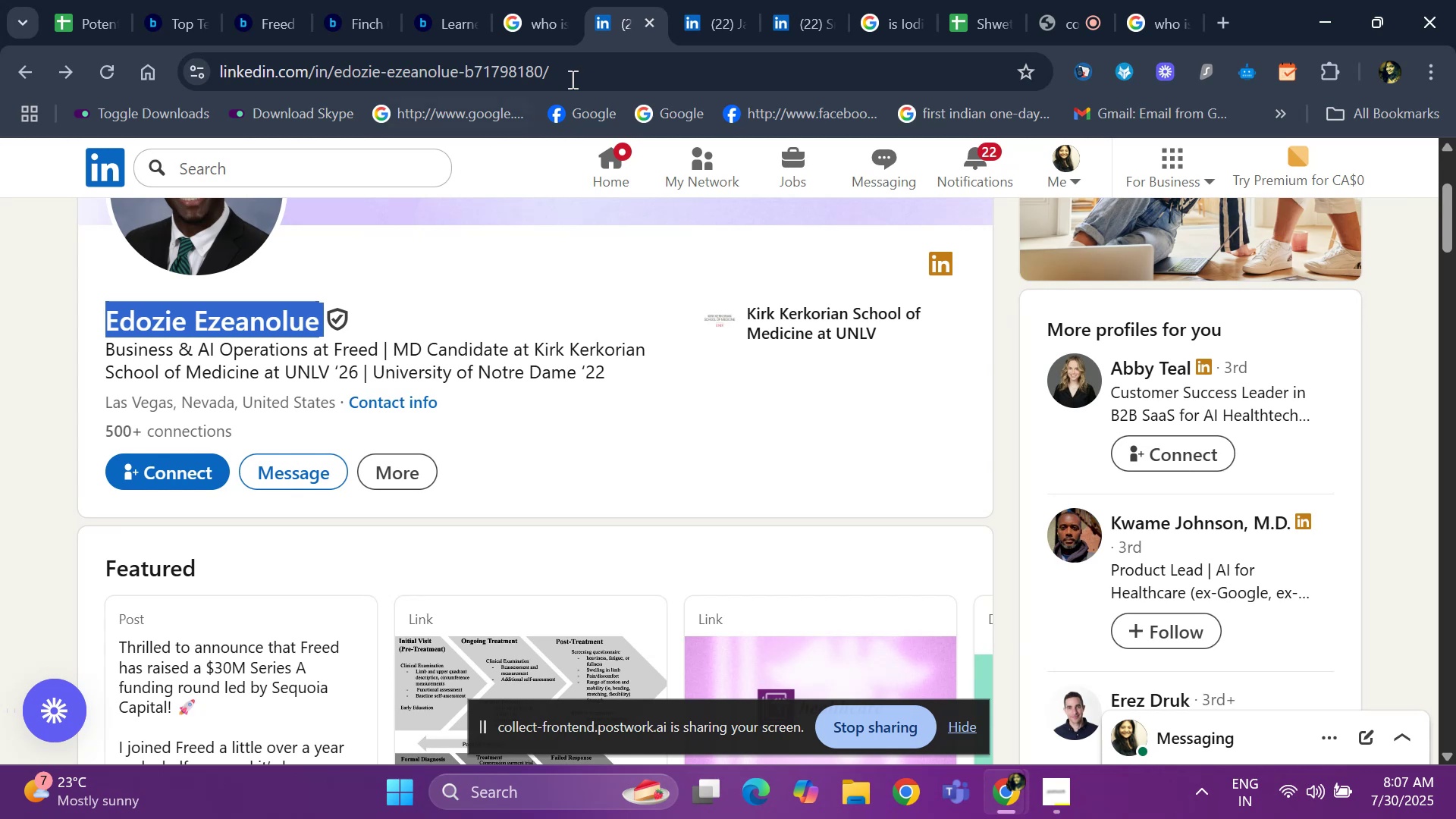 
left_click([573, 77])
 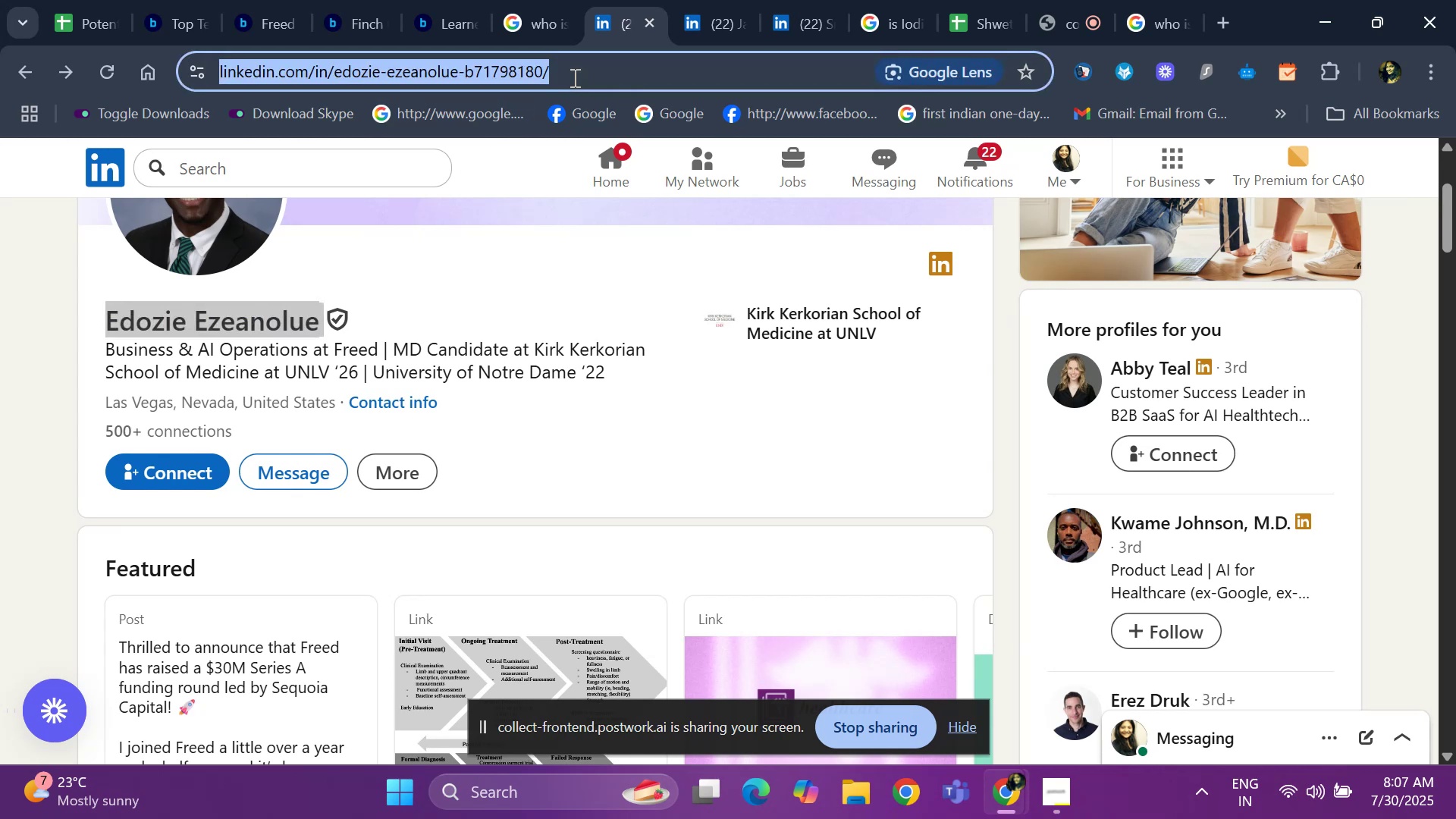 
key(Control+ControlLeft)
 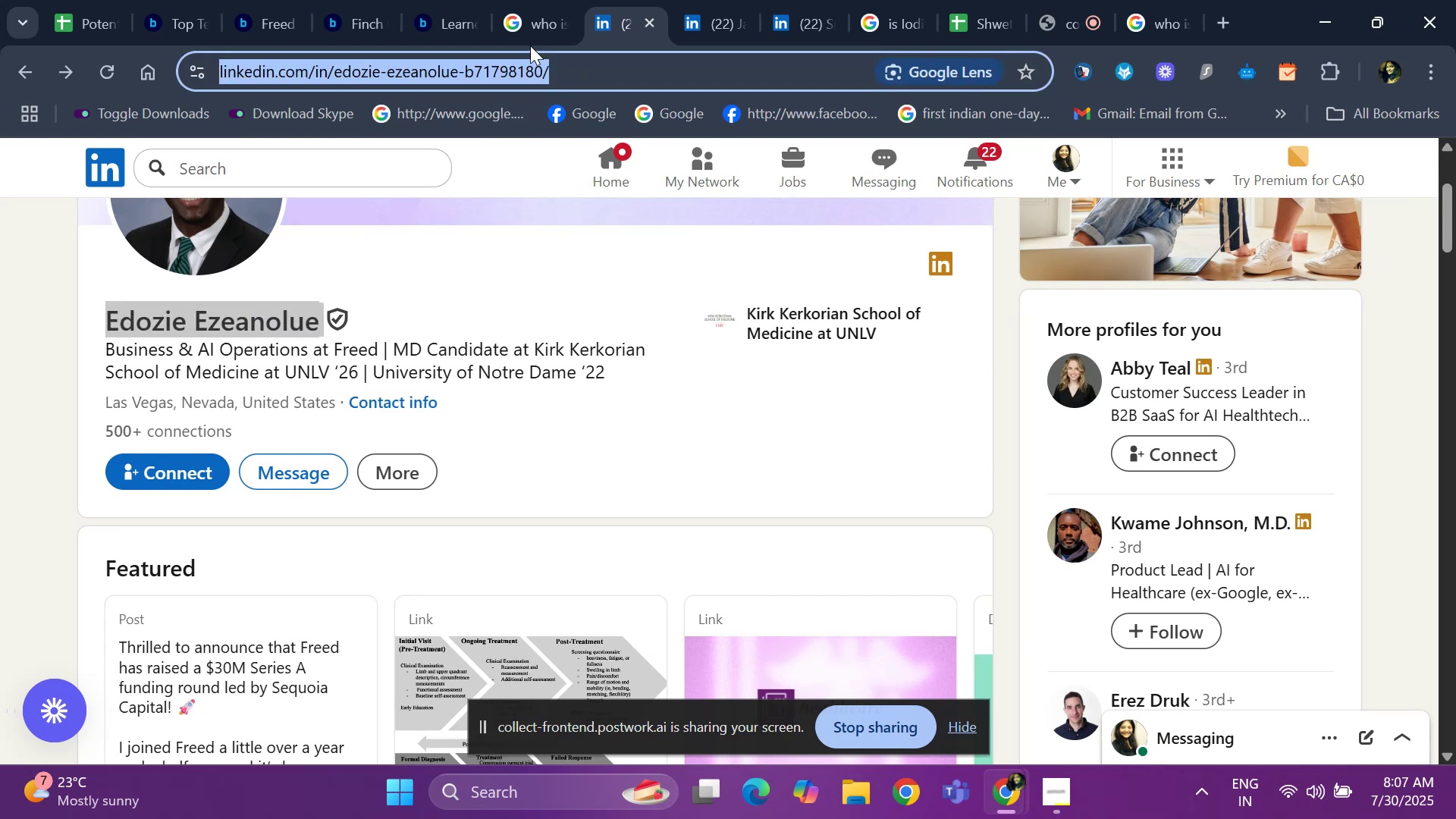 
key(Control+C)
 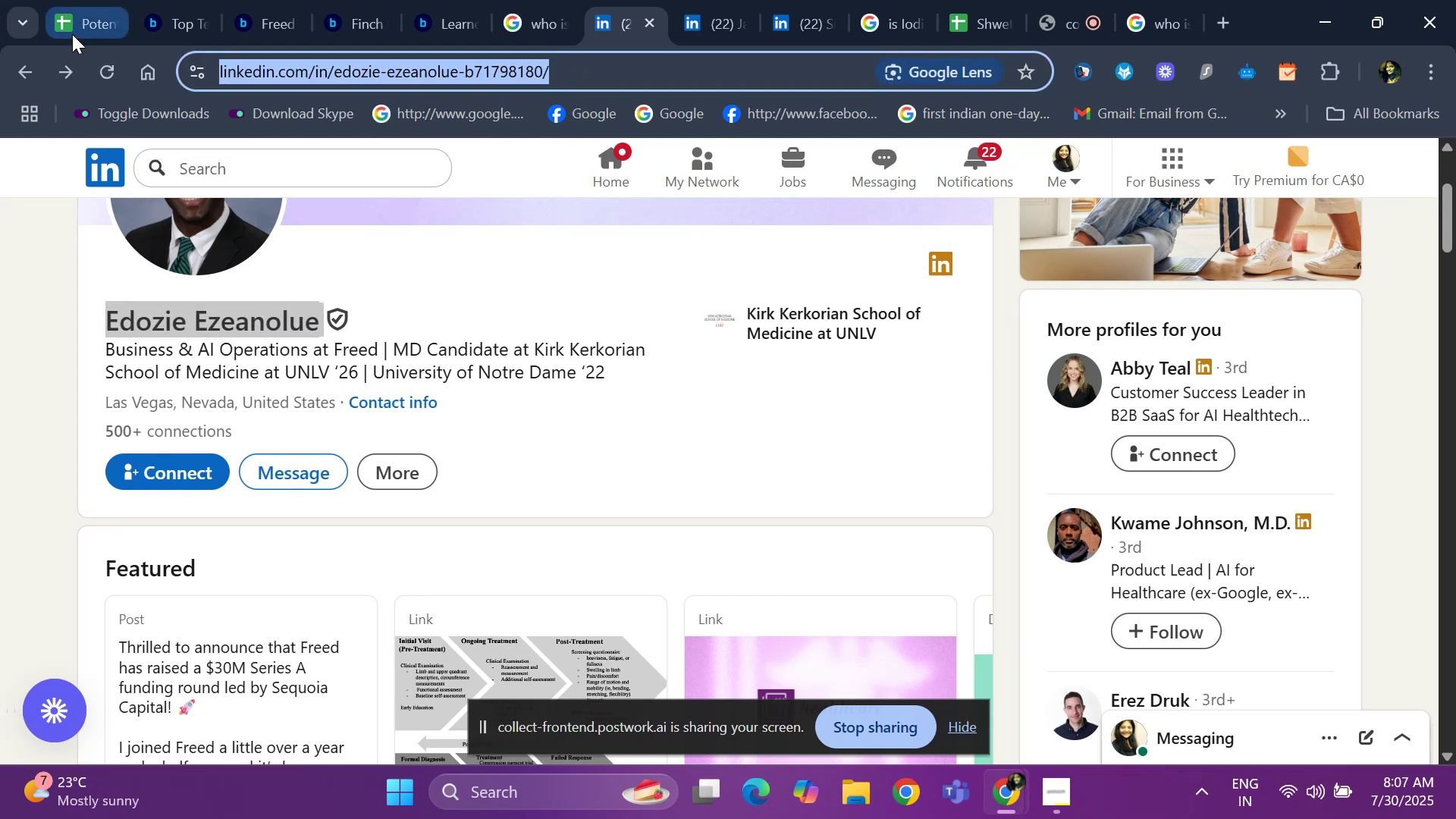 
left_click([72, 34])
 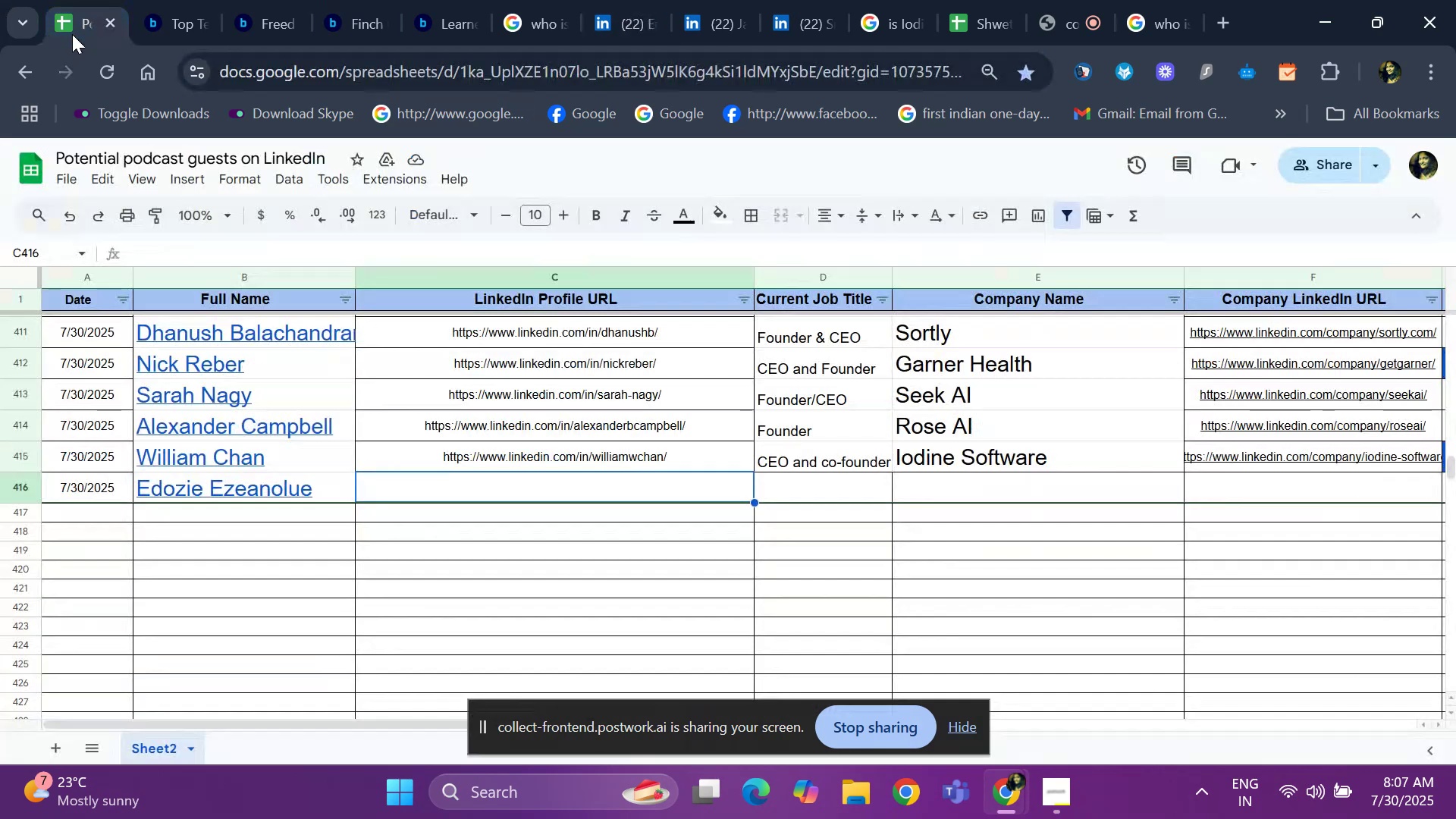 
key(Control+ControlLeft)
 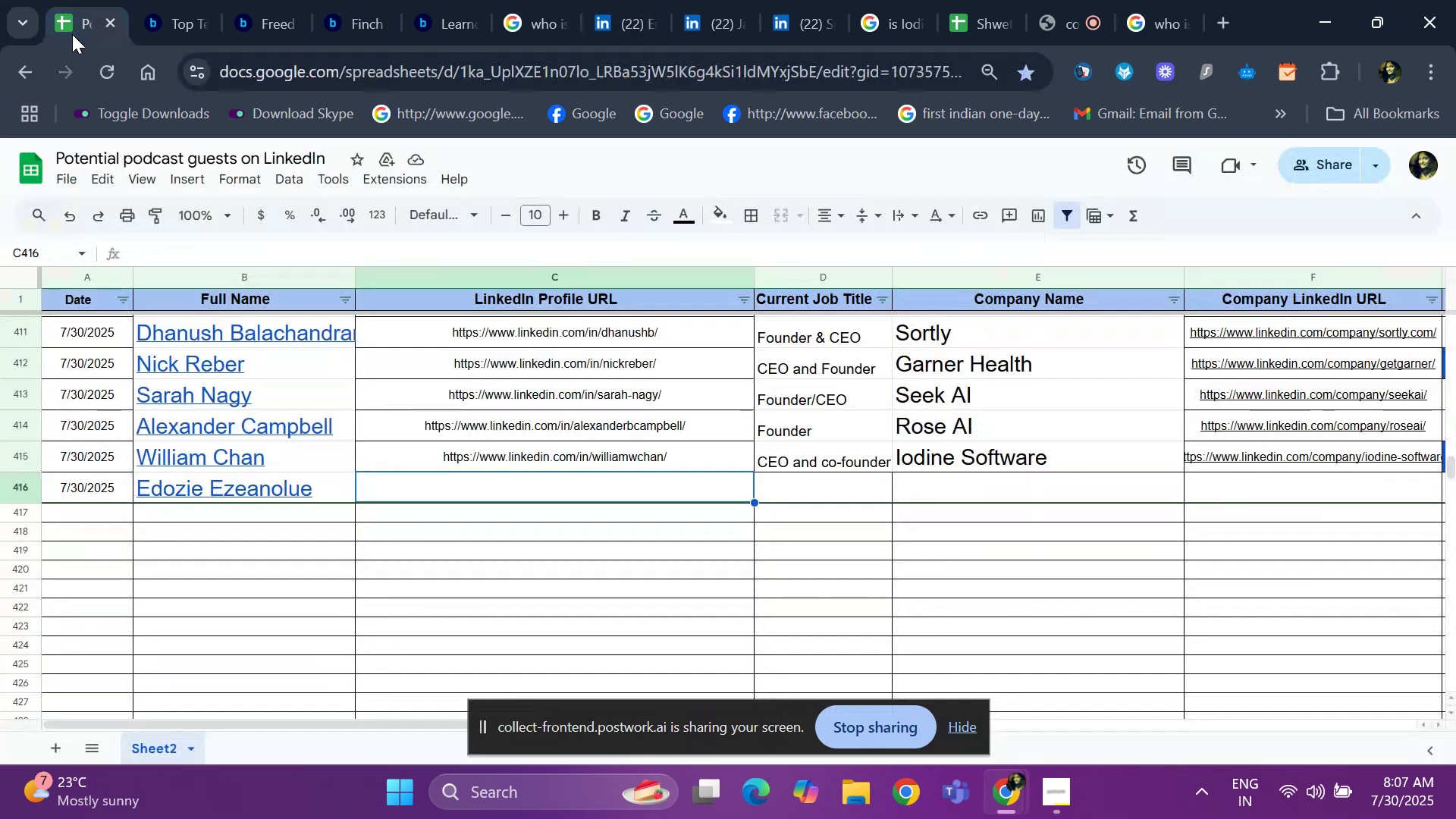 
key(Control+V)
 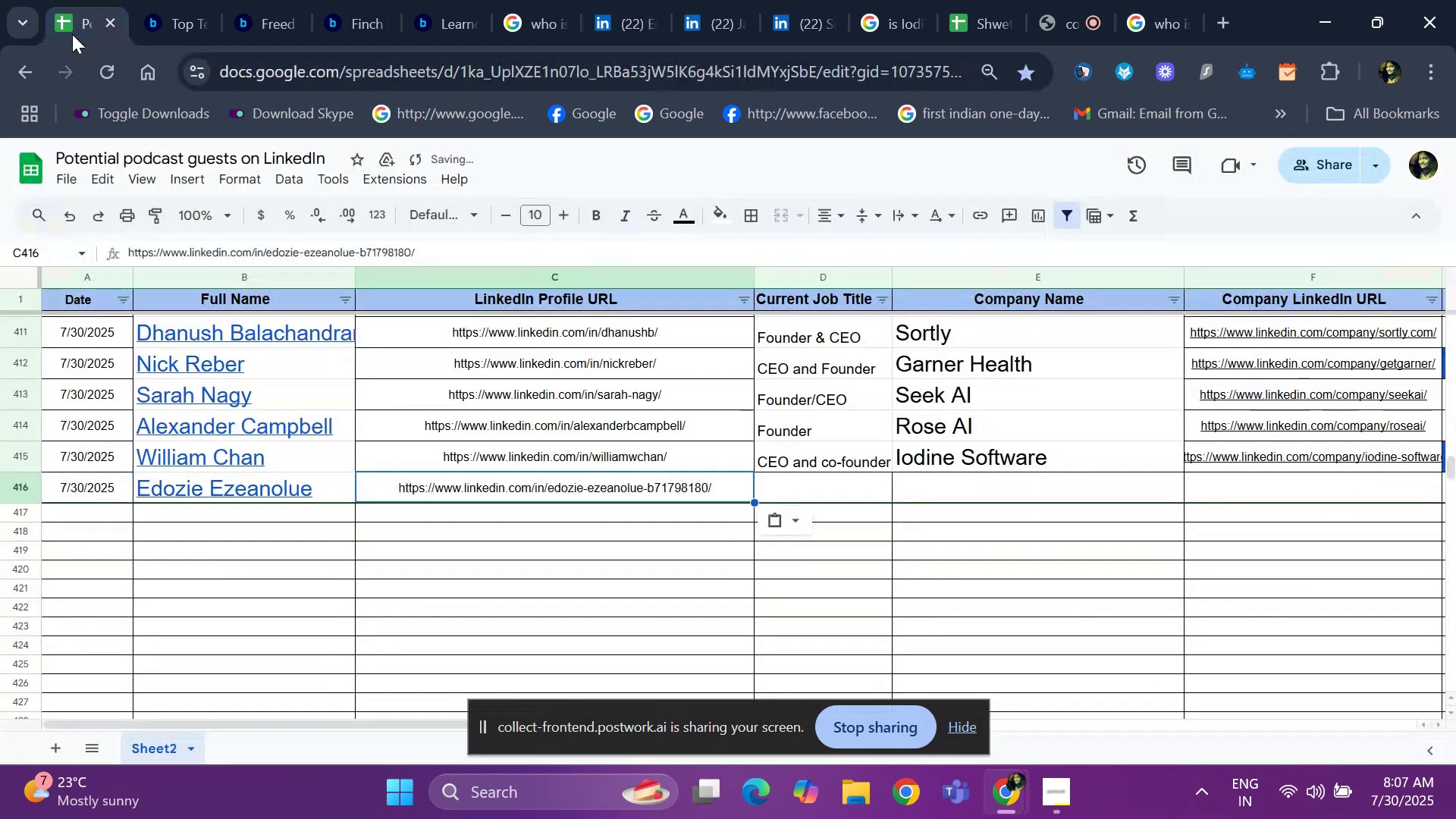 
key(ArrowRight)
 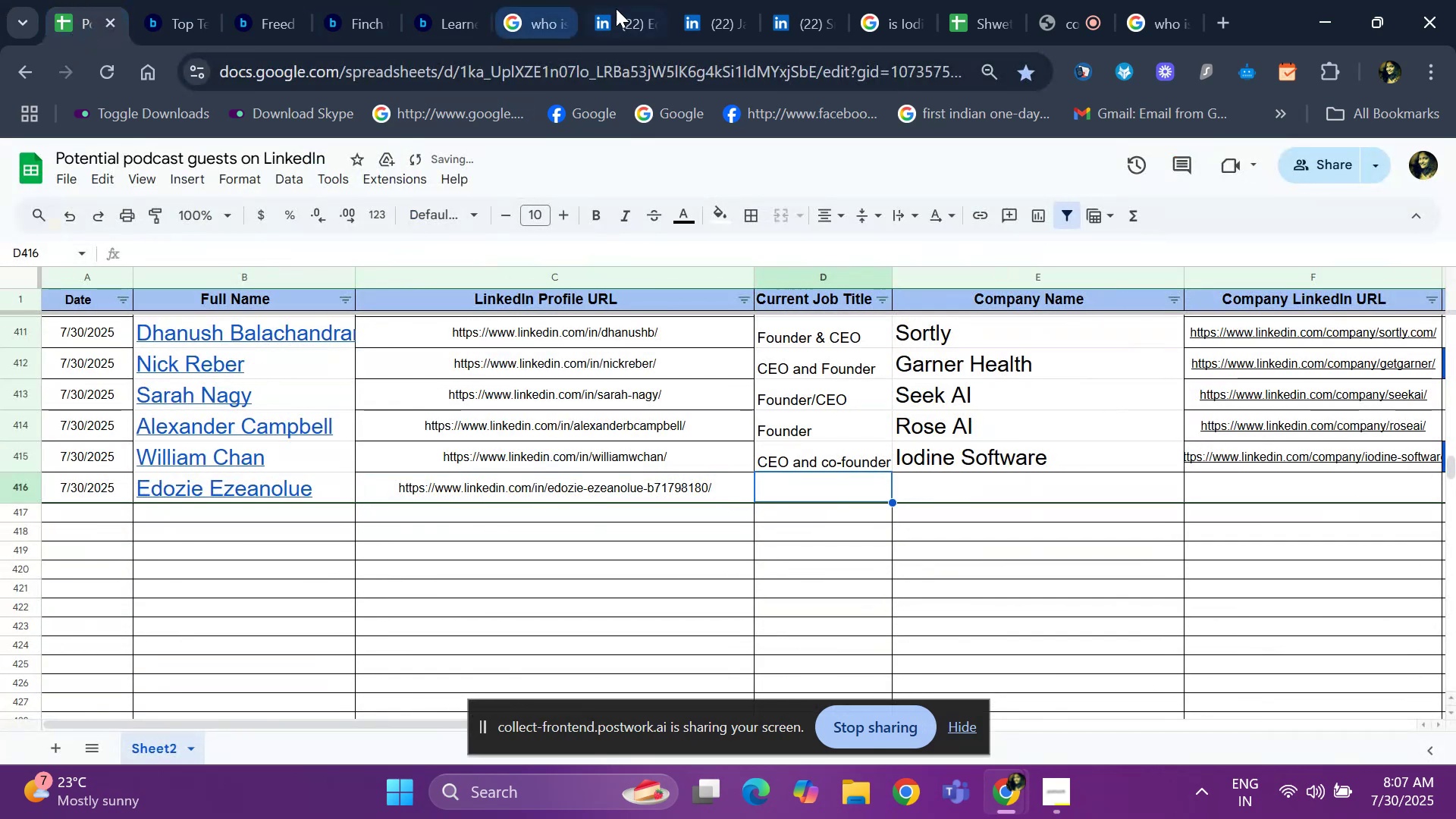 
left_click([624, 8])
 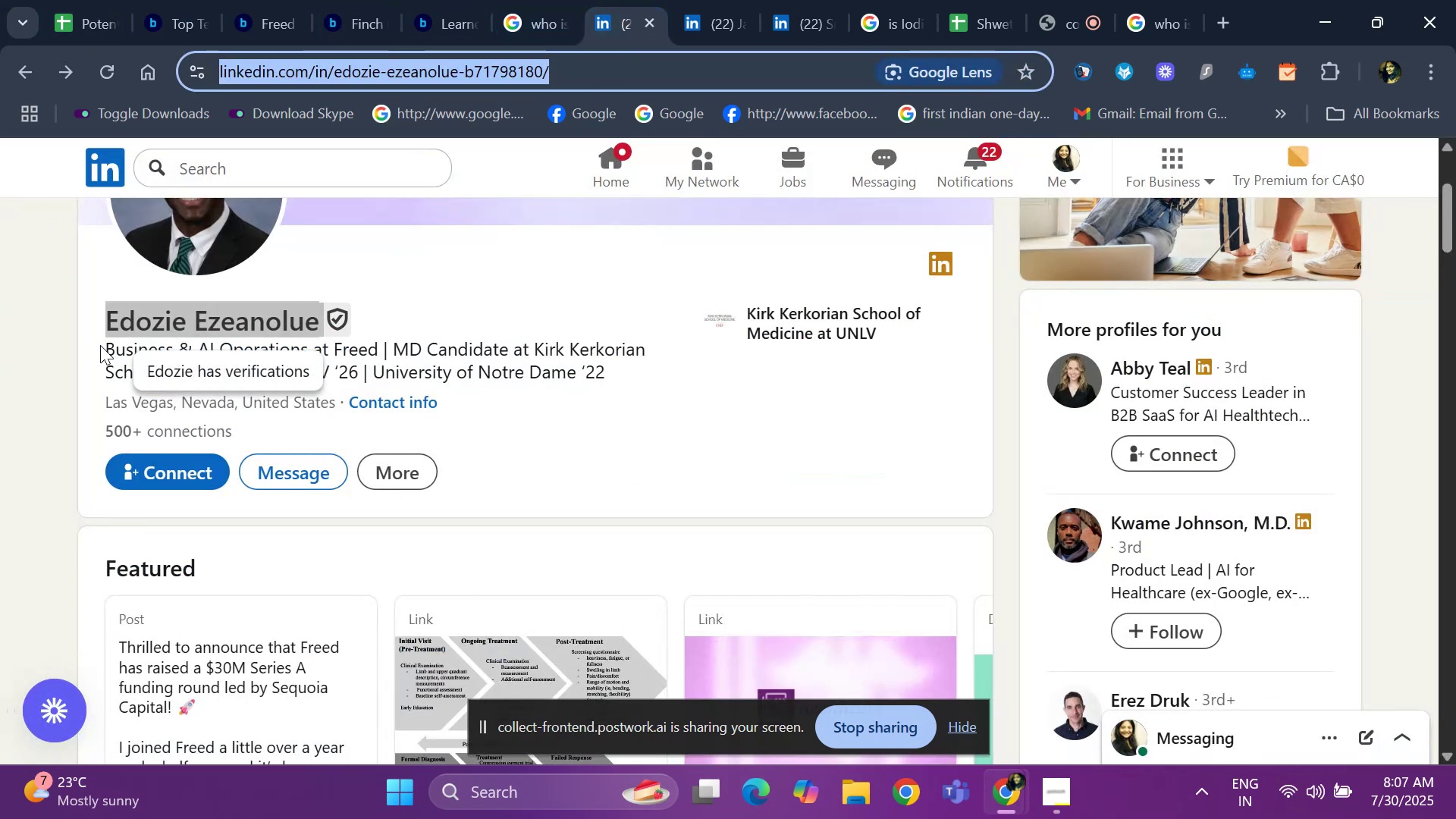 
left_click_drag(start_coordinate=[99, 344], to_coordinate=[309, 352])
 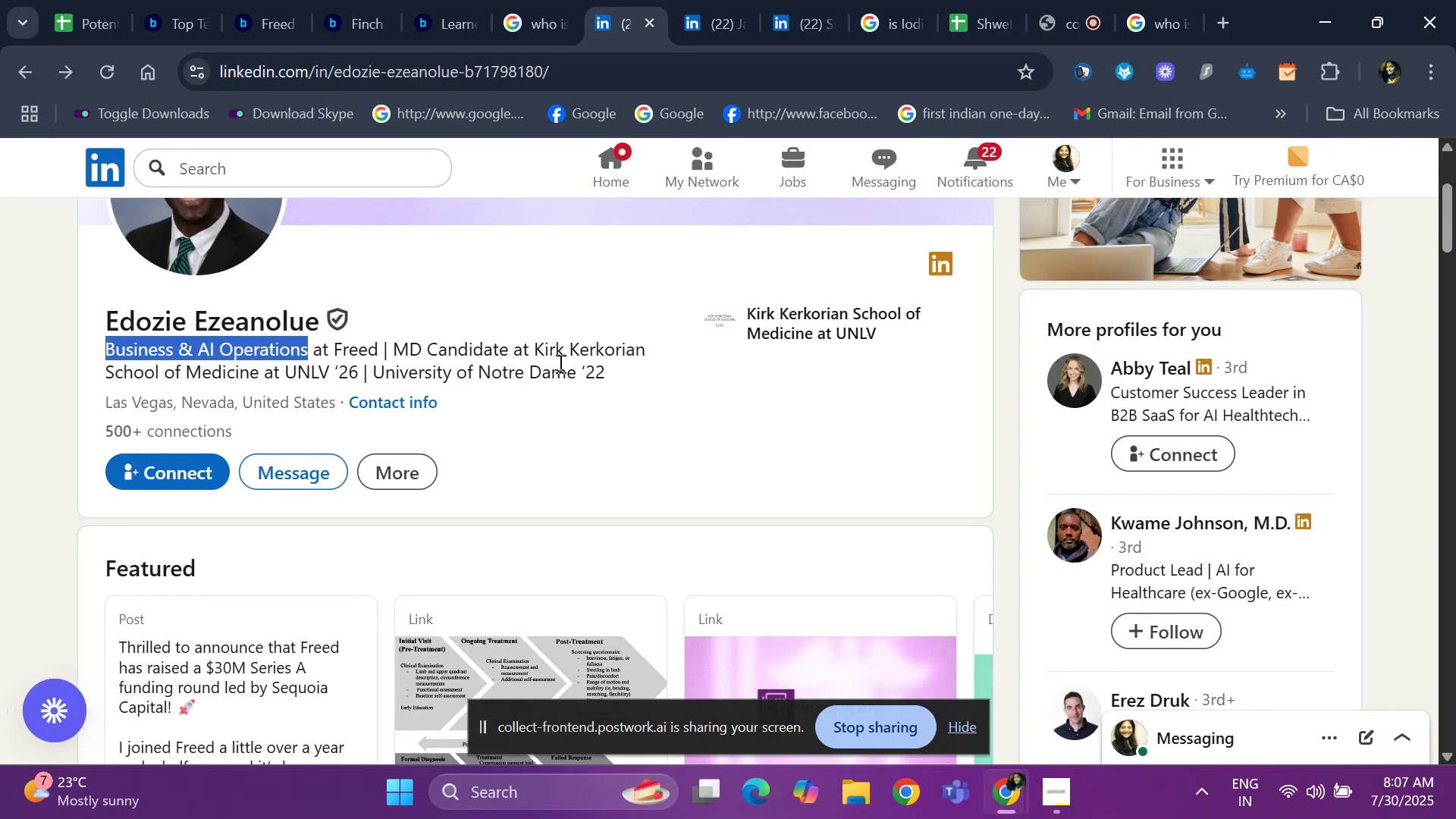 
key(Control+C)
 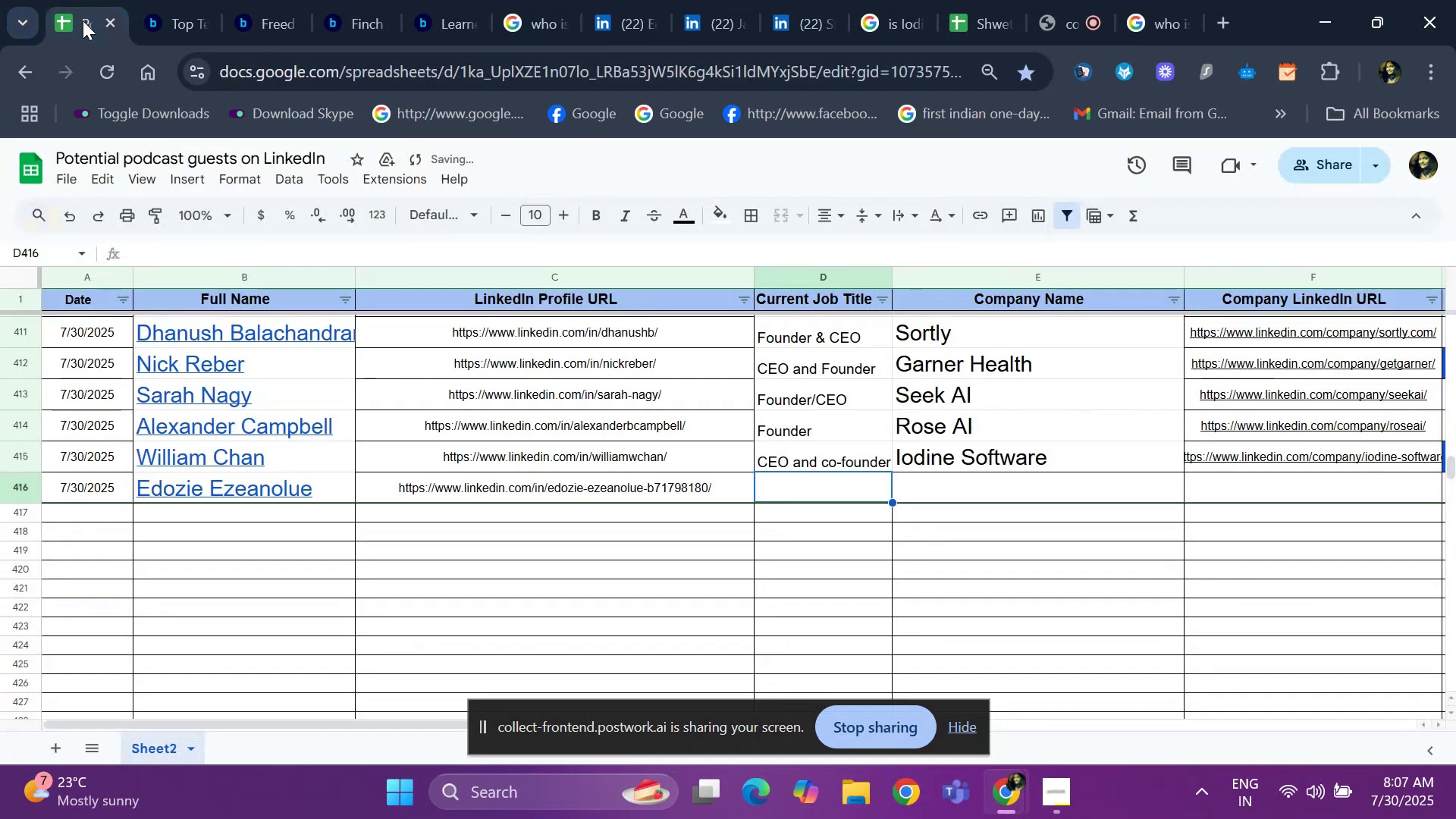 
key(Control+V)
 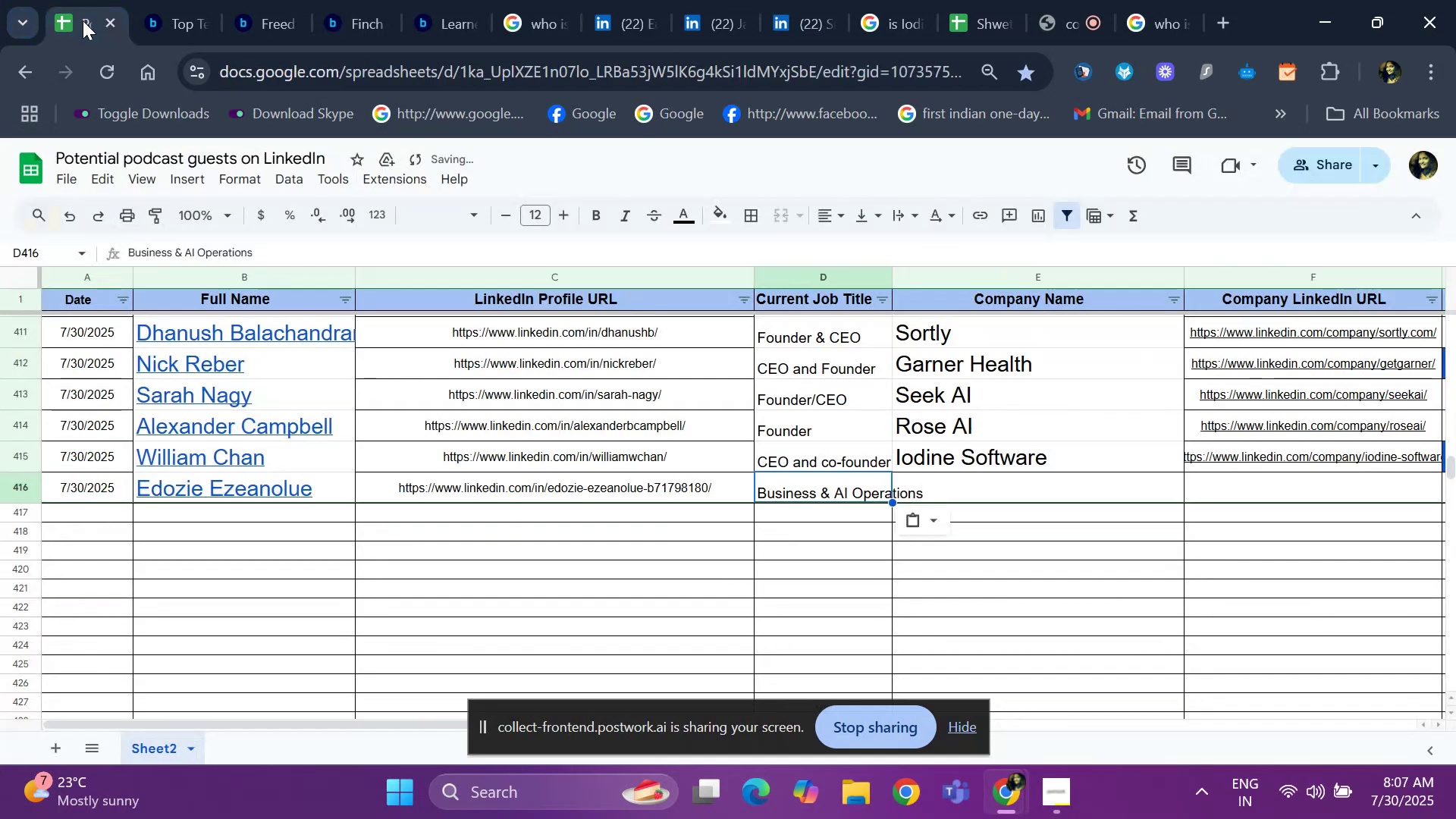 
key(ArrowRight)
 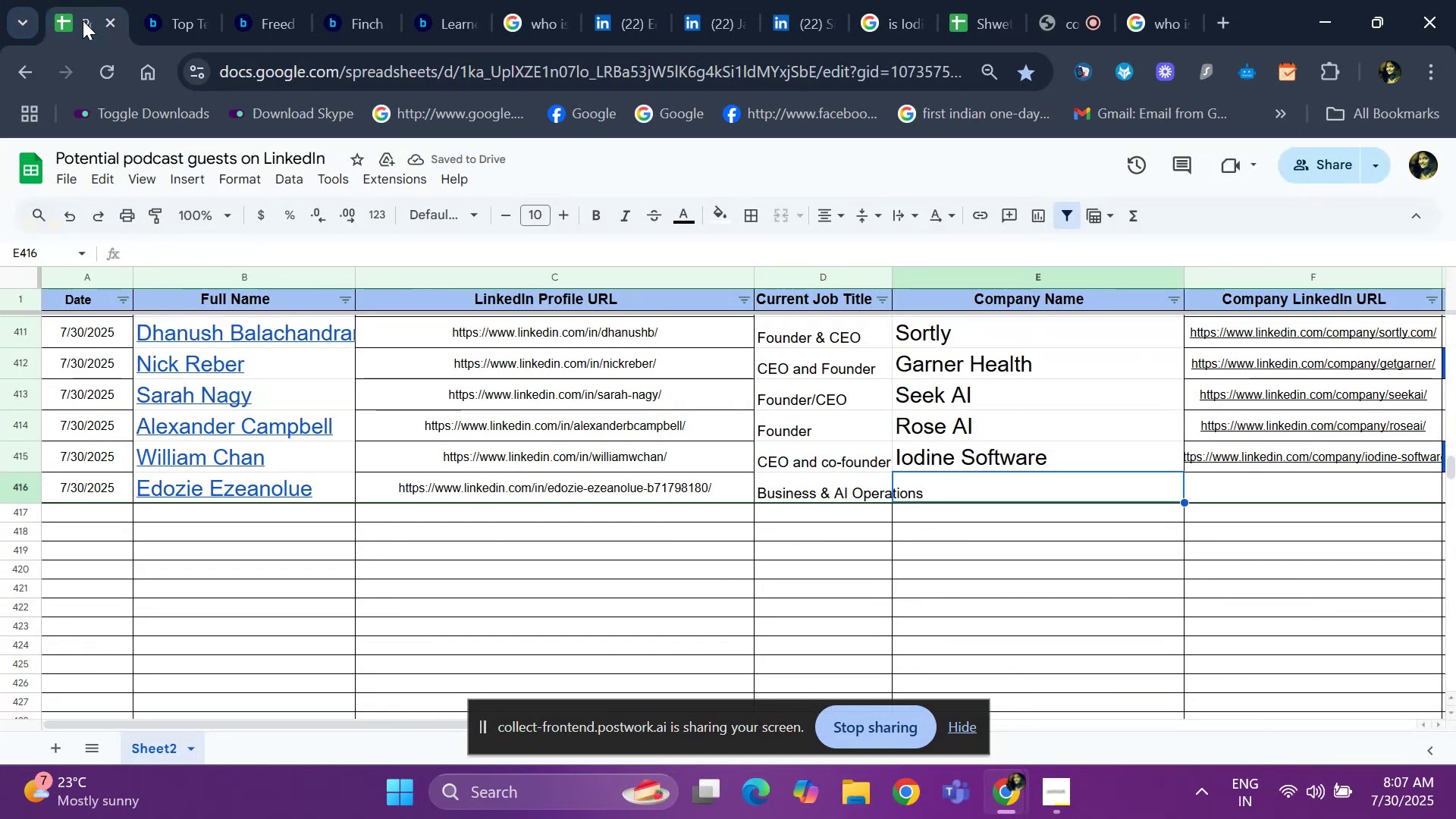 
wait(5.1)
 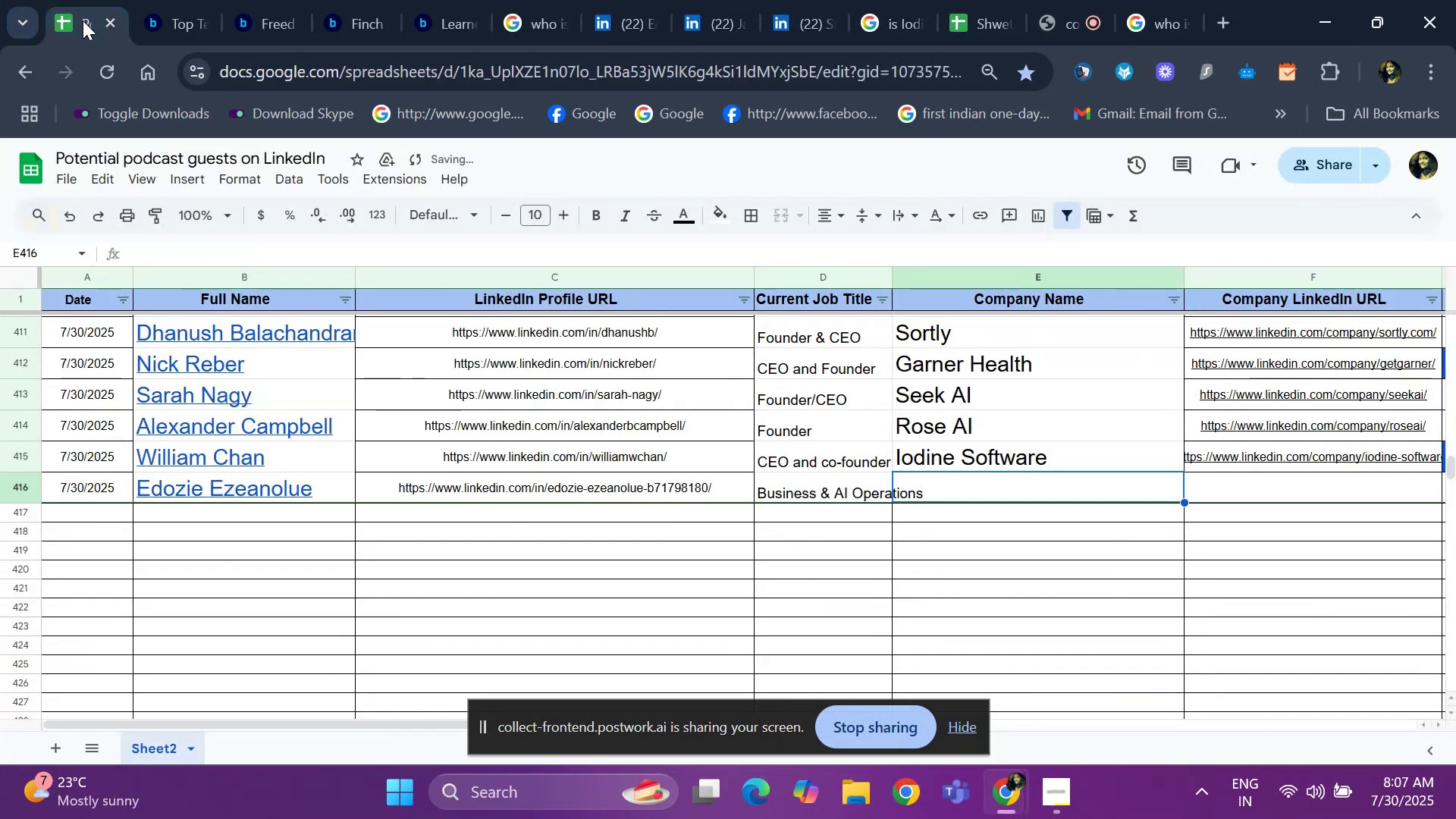 
left_click([977, 539])
 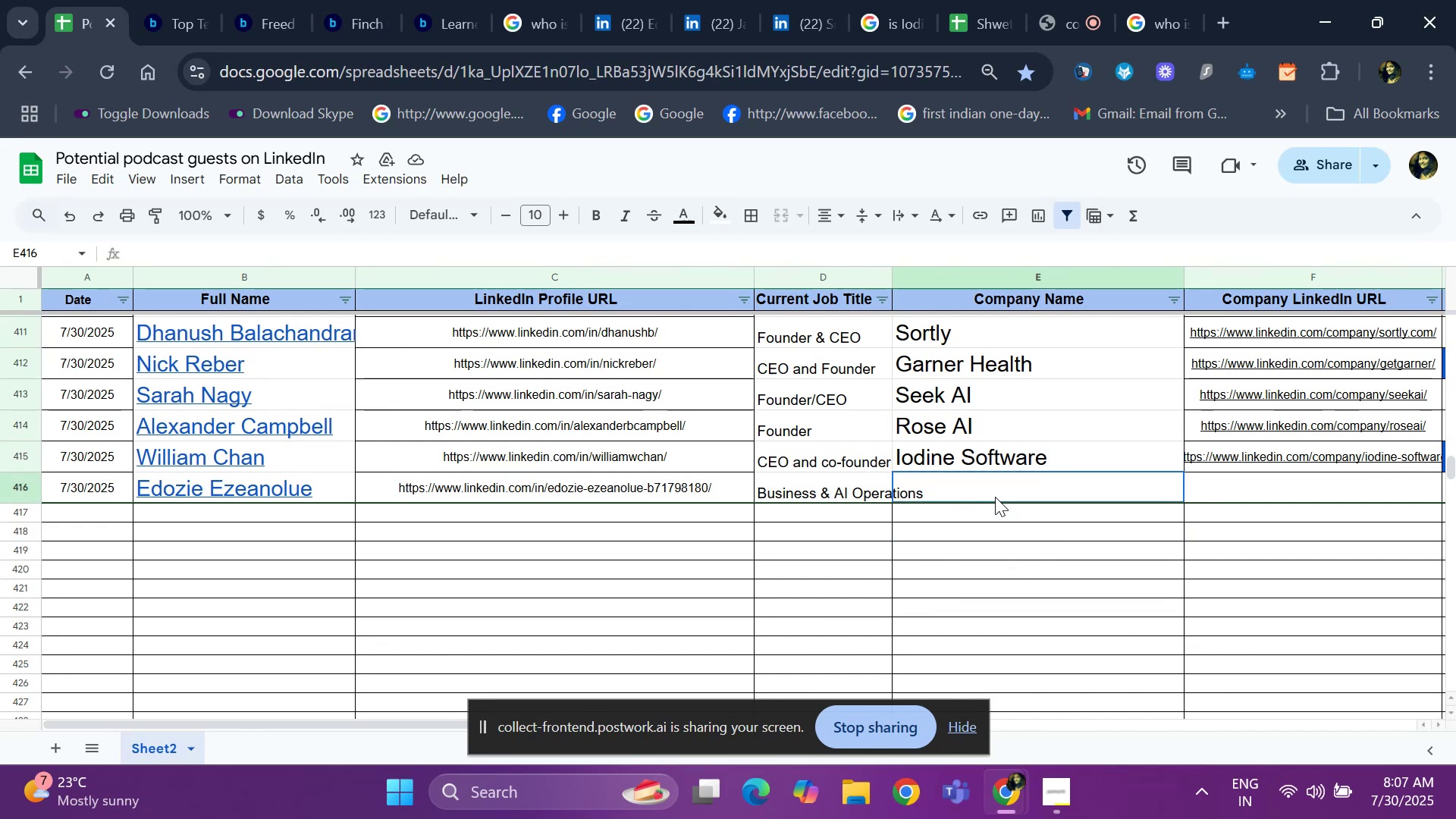 
left_click([995, 497])
 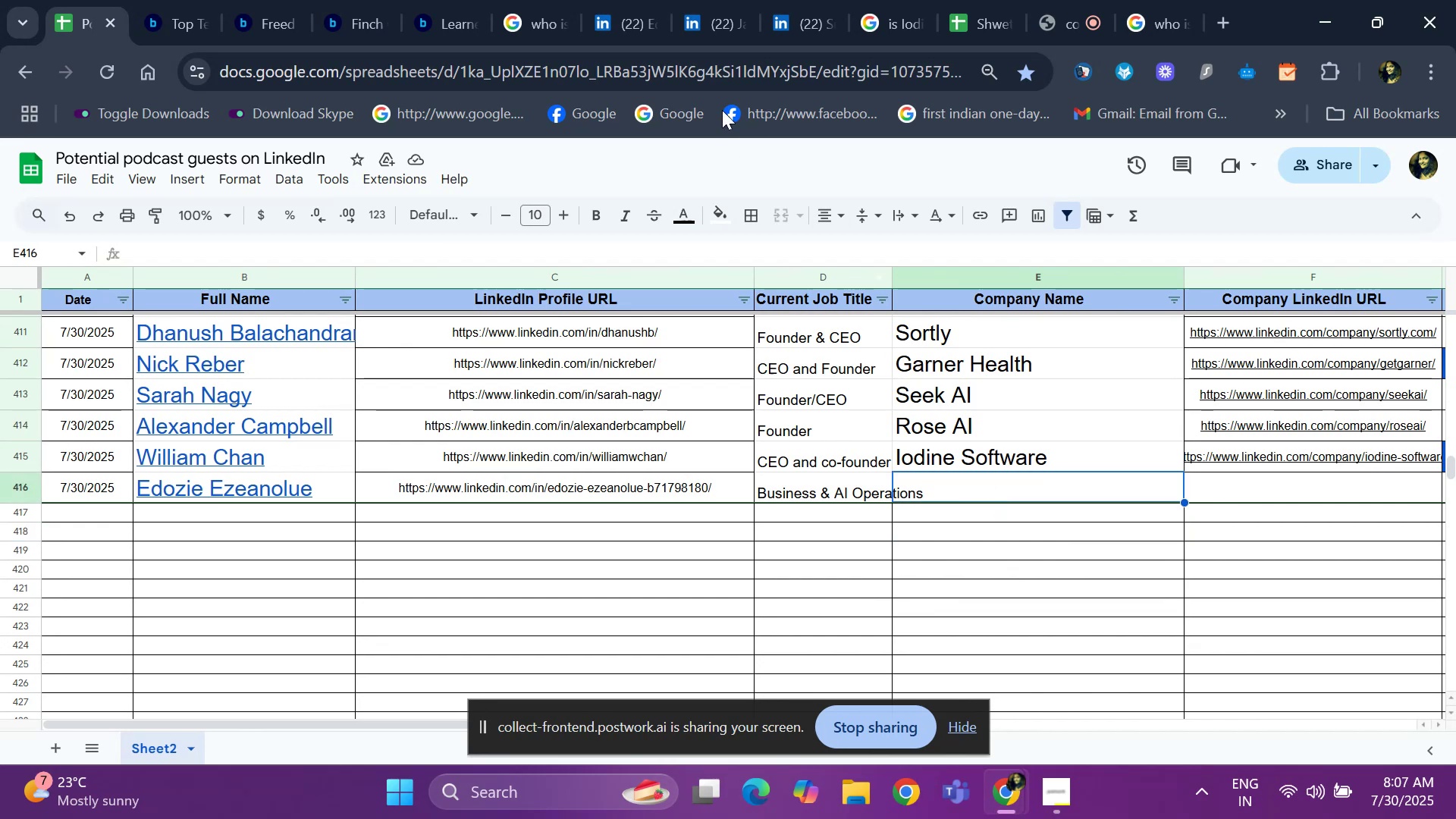 
left_click([638, 36])
 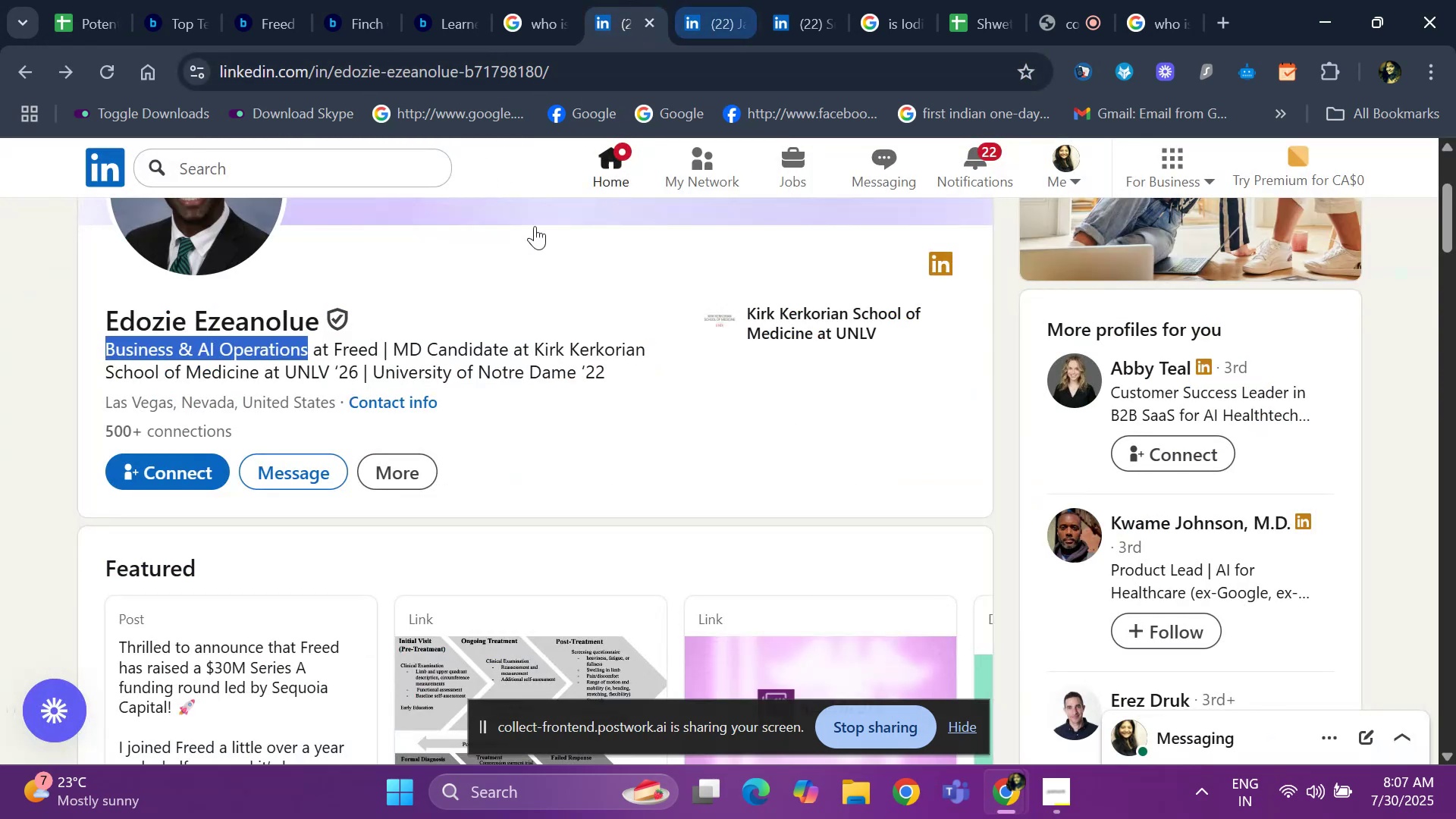 
scroll: coordinate [357, 396], scroll_direction: down, amount: 13.0
 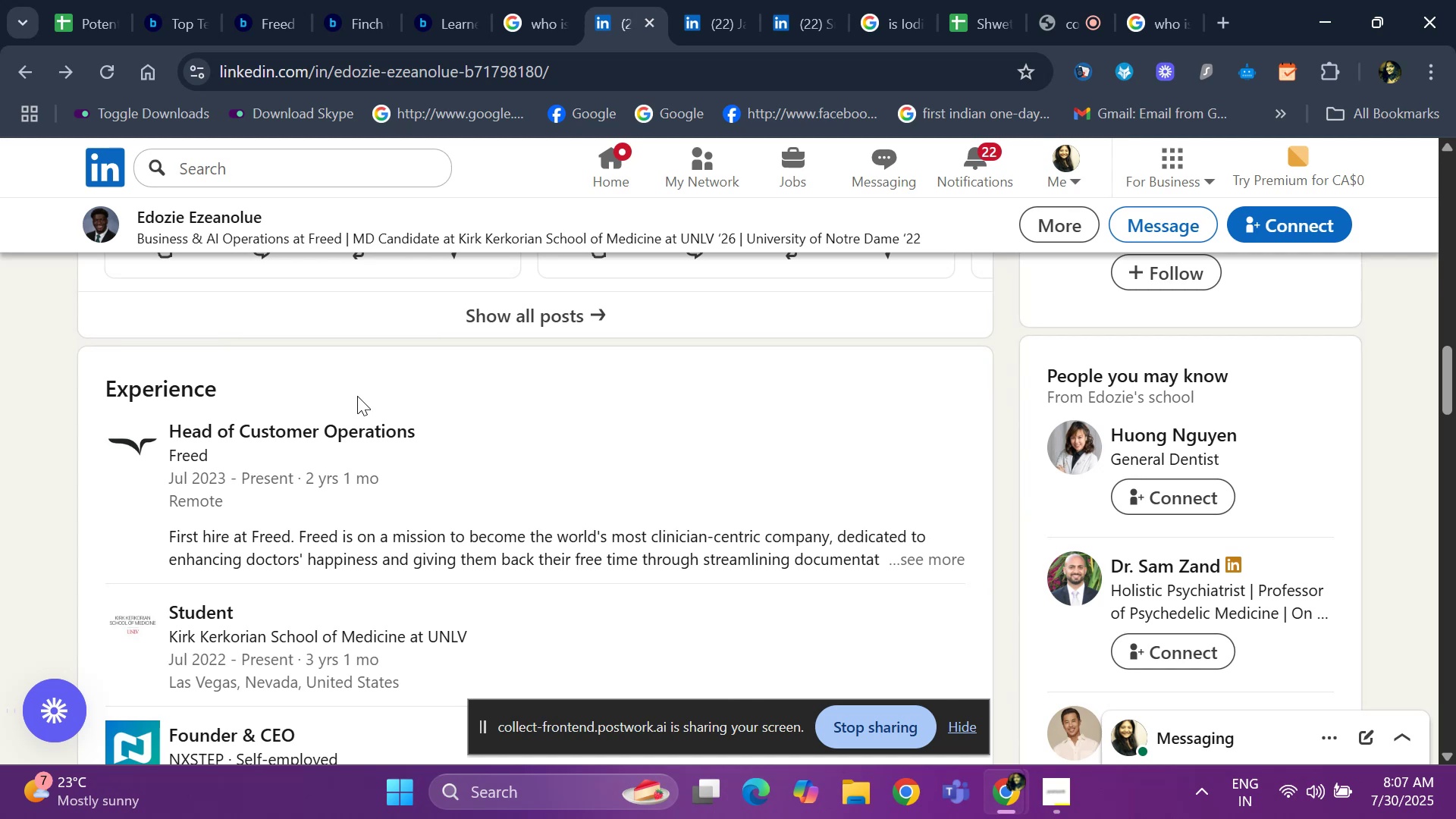 
wait(8.89)
 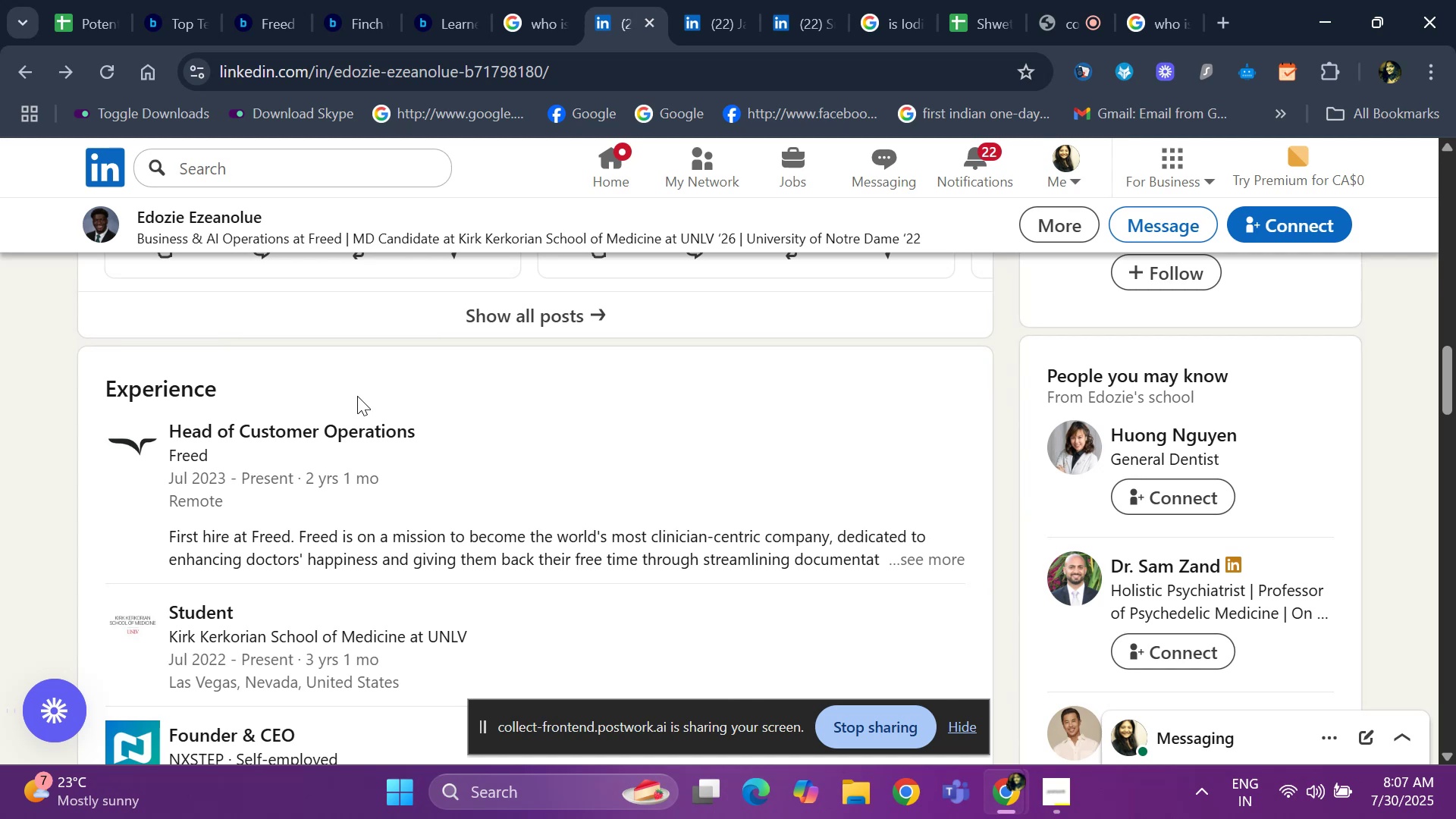 
scroll: coordinate [315, 500], scroll_direction: down, amount: 2.0
 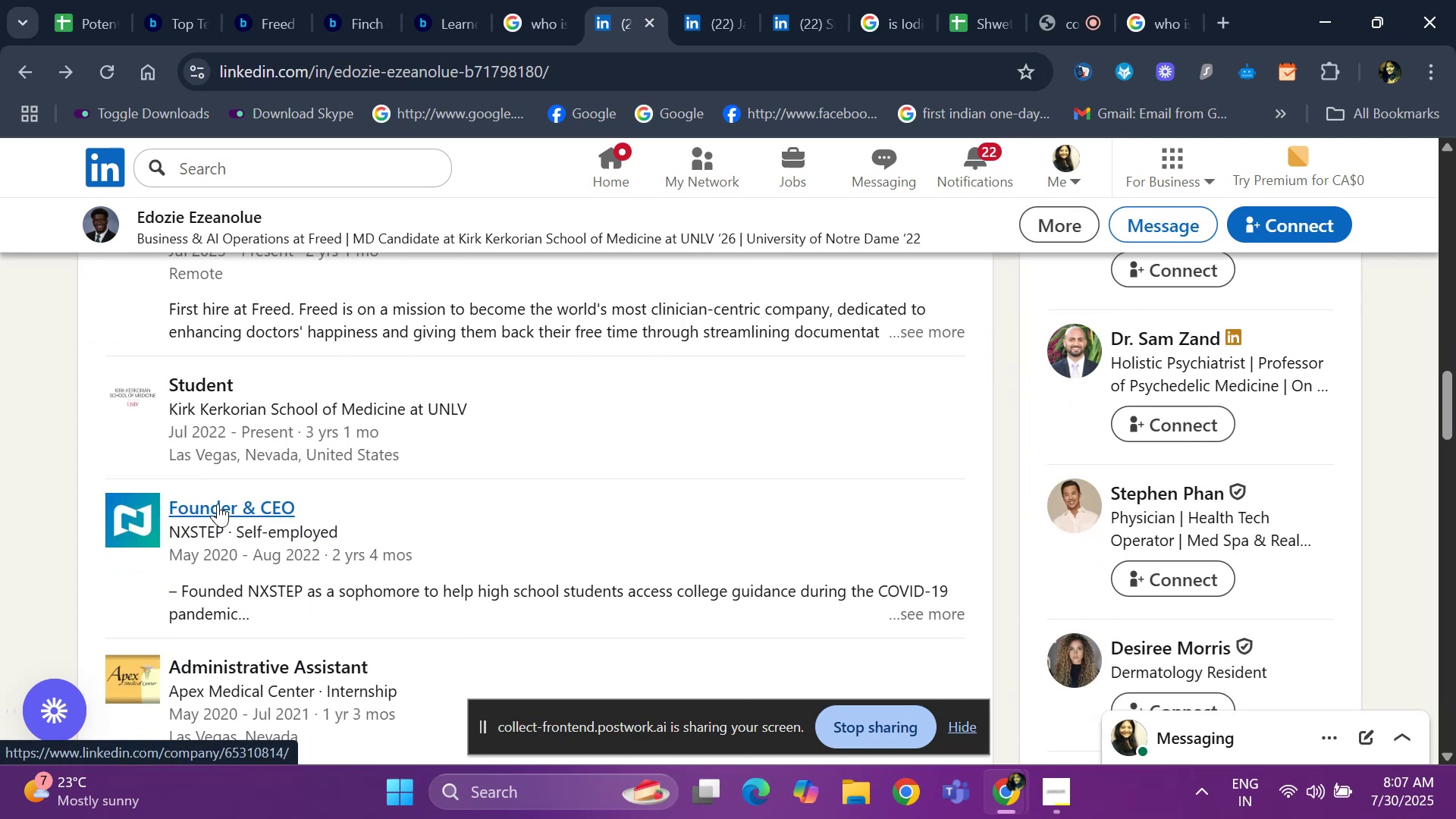 
scroll: coordinate [271, 474], scroll_direction: up, amount: 3.0
 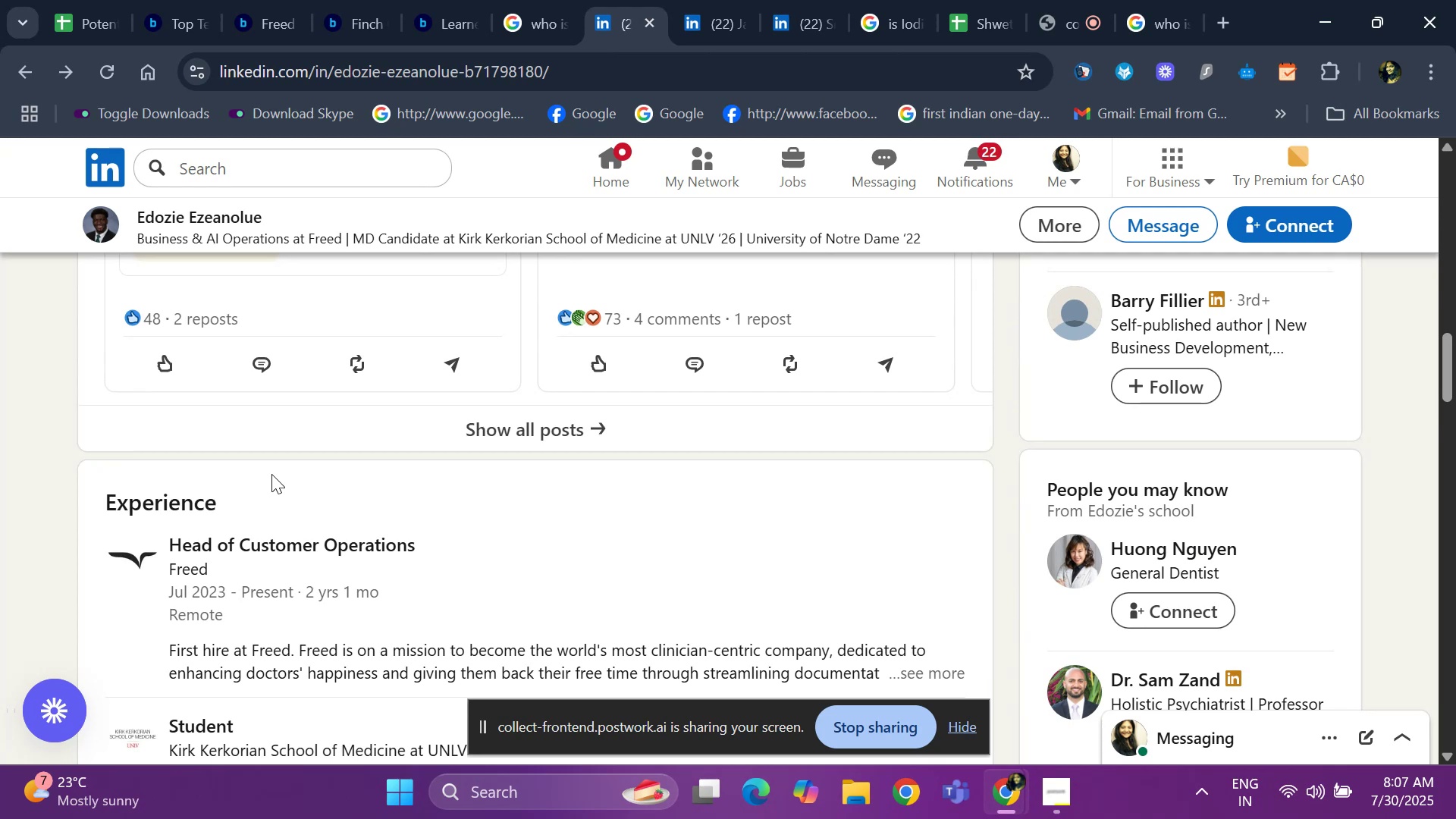 
wait(8.25)
 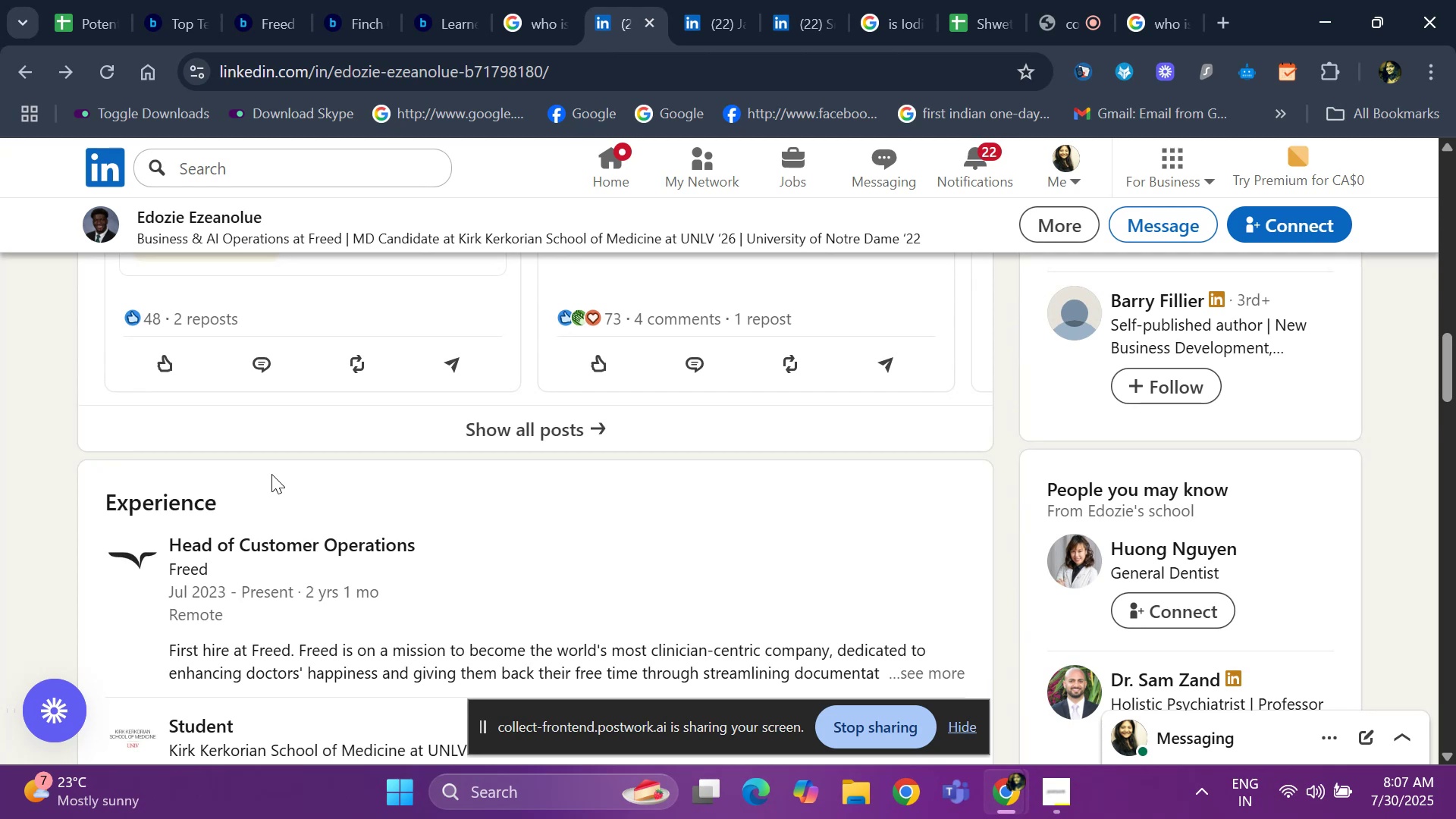 
scroll: coordinate [386, 435], scroll_direction: up, amount: 12.0
 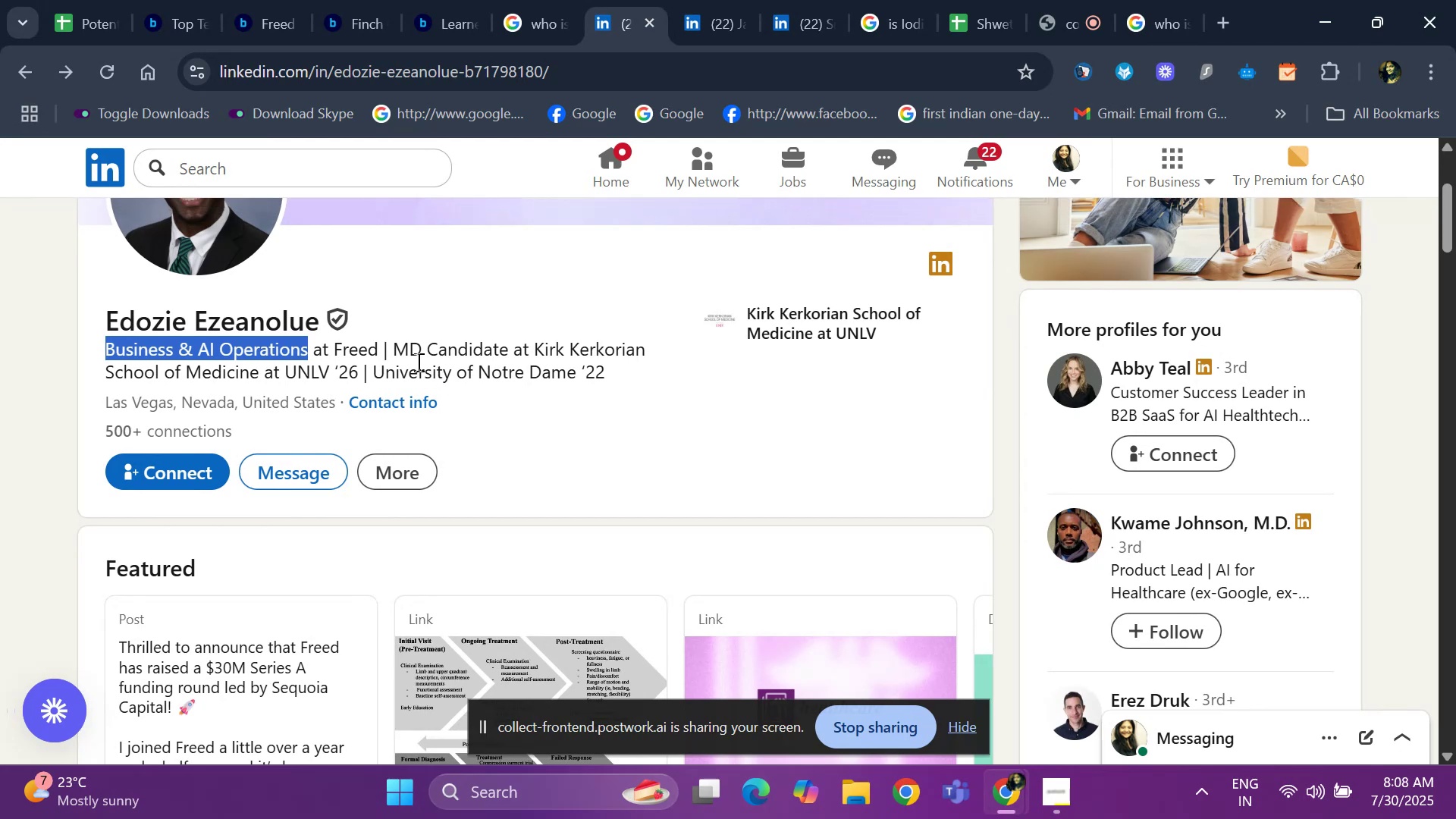 
scroll: coordinate [155, 611], scroll_direction: down, amount: 13.0
 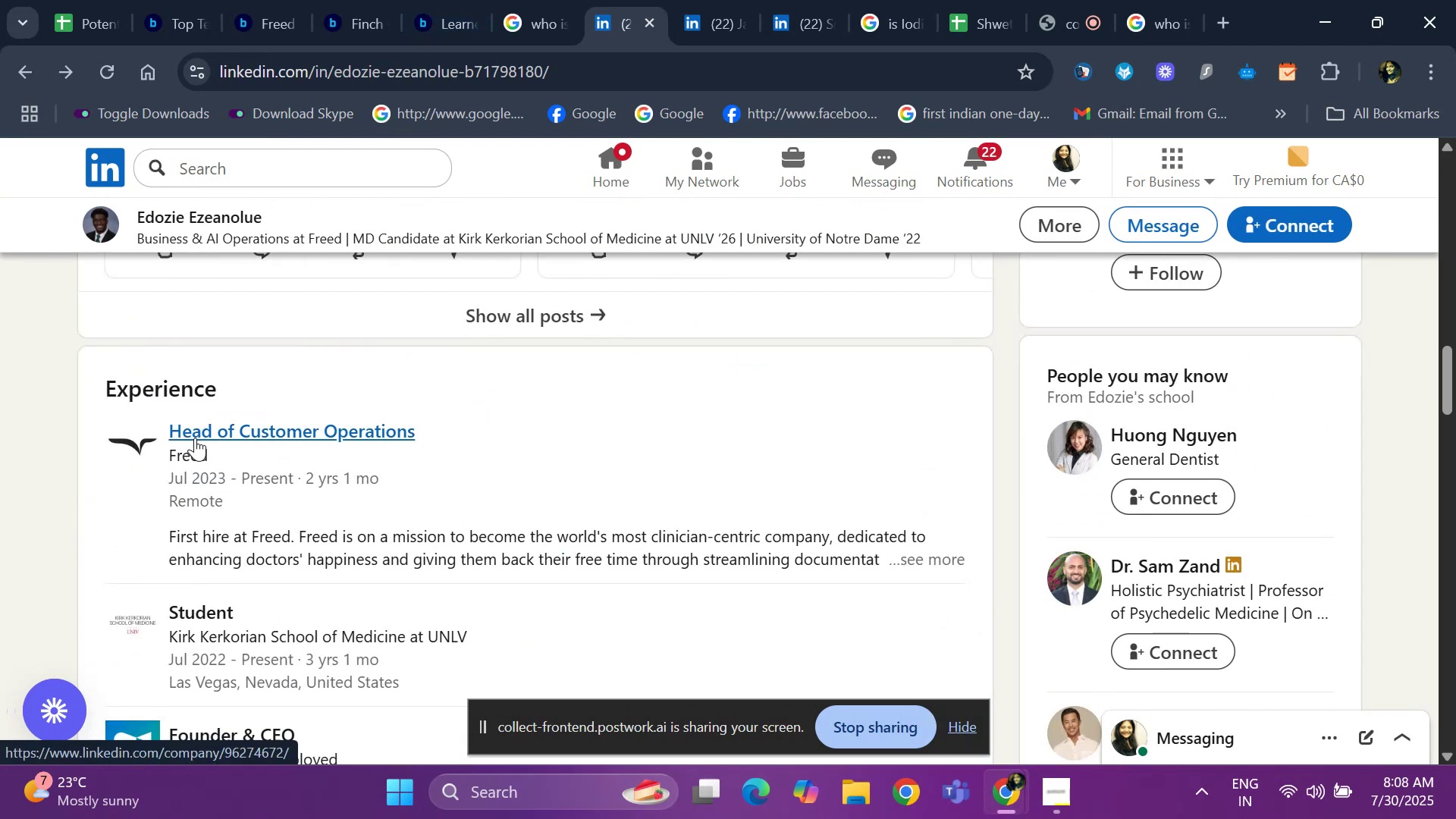 
left_click([195, 438])
 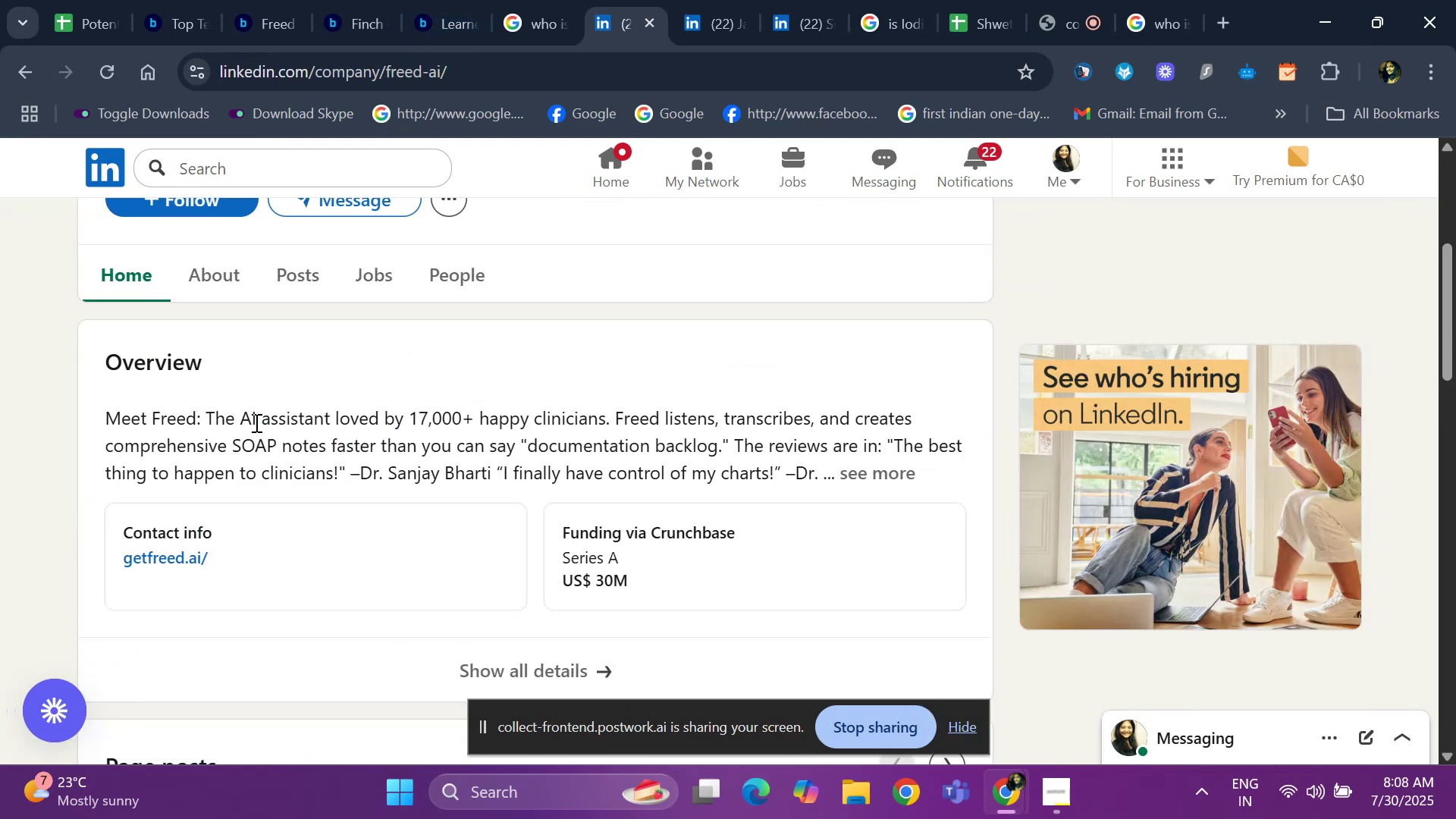 
scroll: coordinate [249, 424], scroll_direction: up, amount: 5.0
 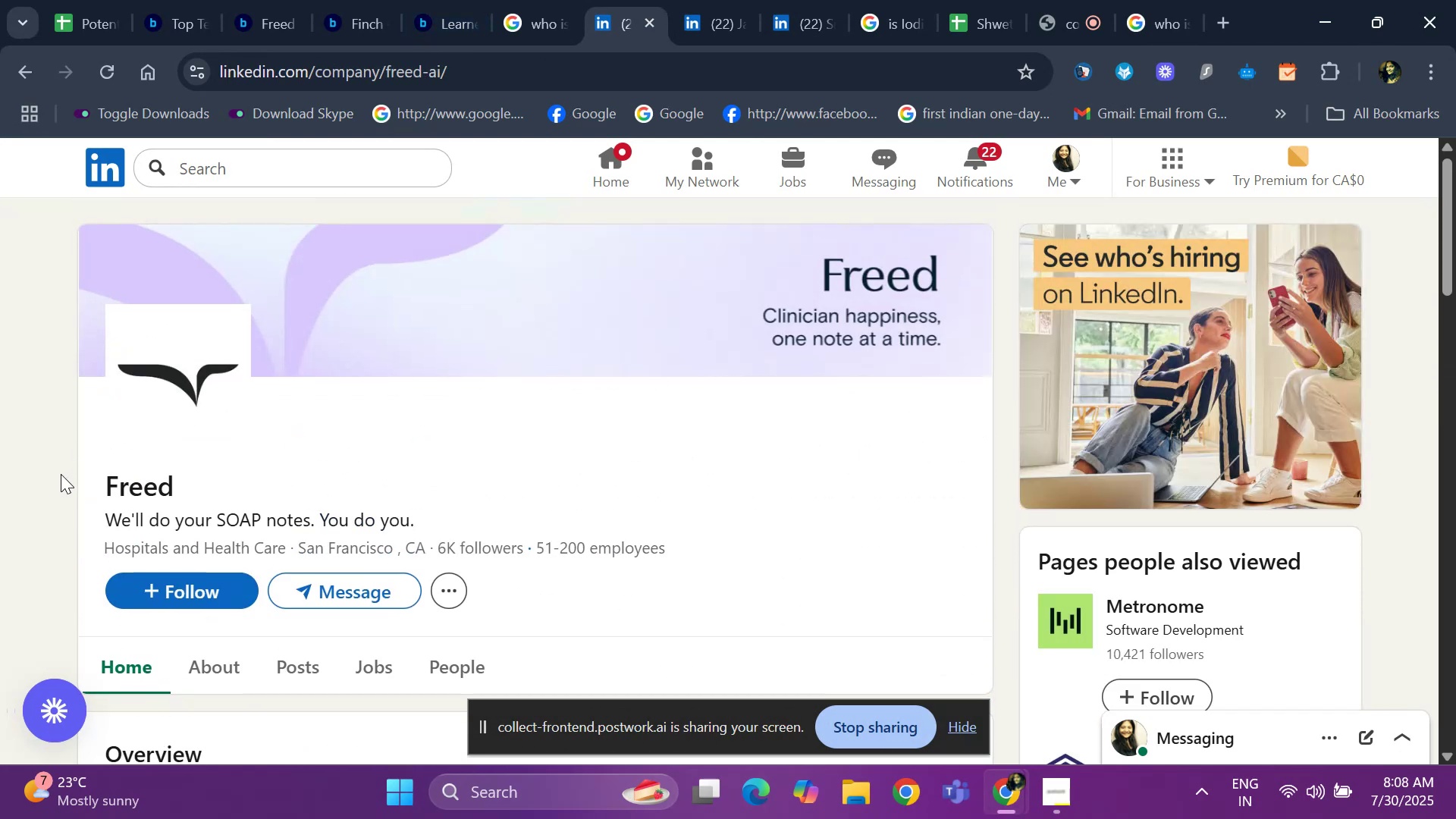 
left_click_drag(start_coordinate=[106, 477], to_coordinate=[208, 481])
 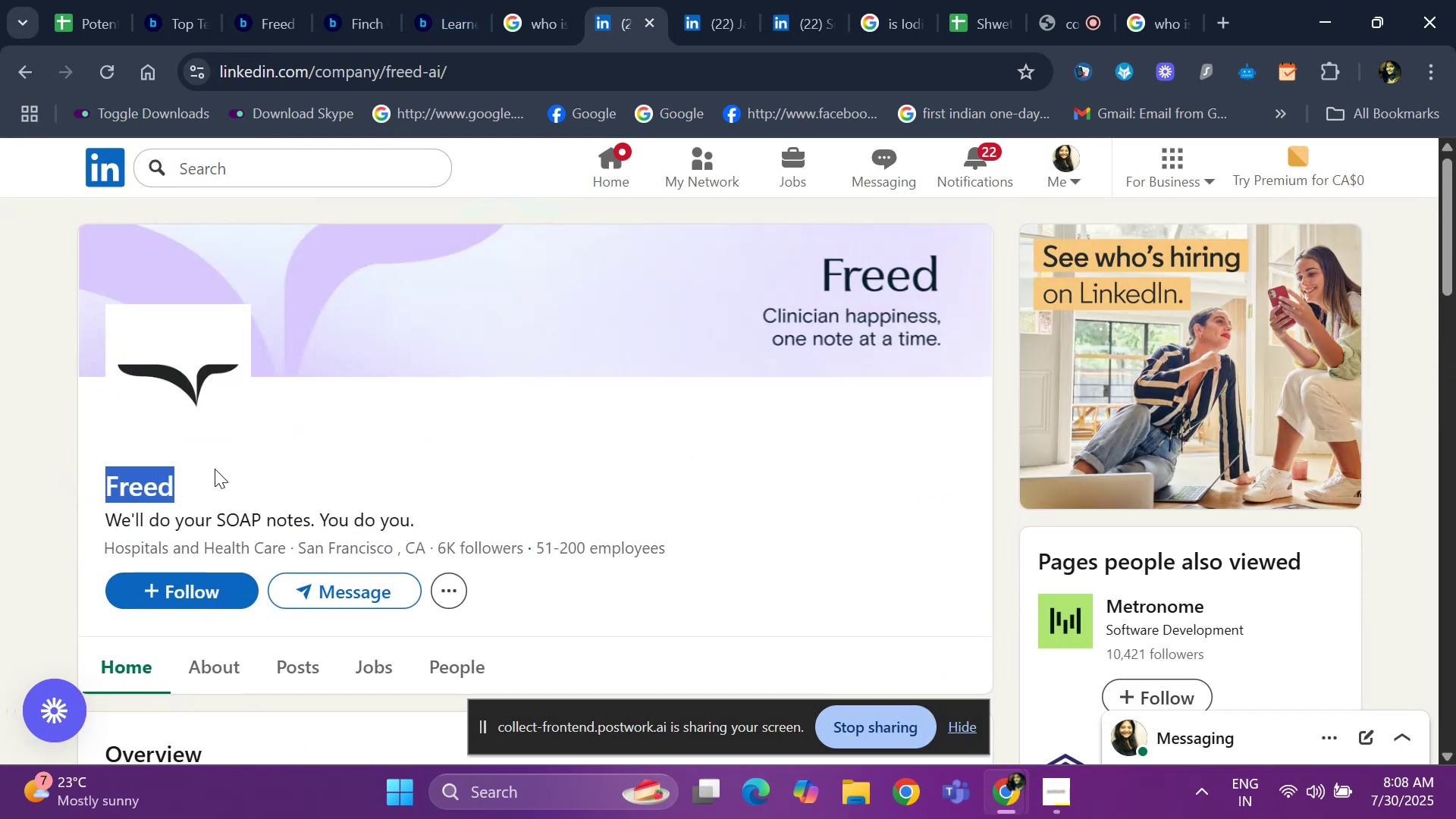 
key(Control+ControlLeft)
 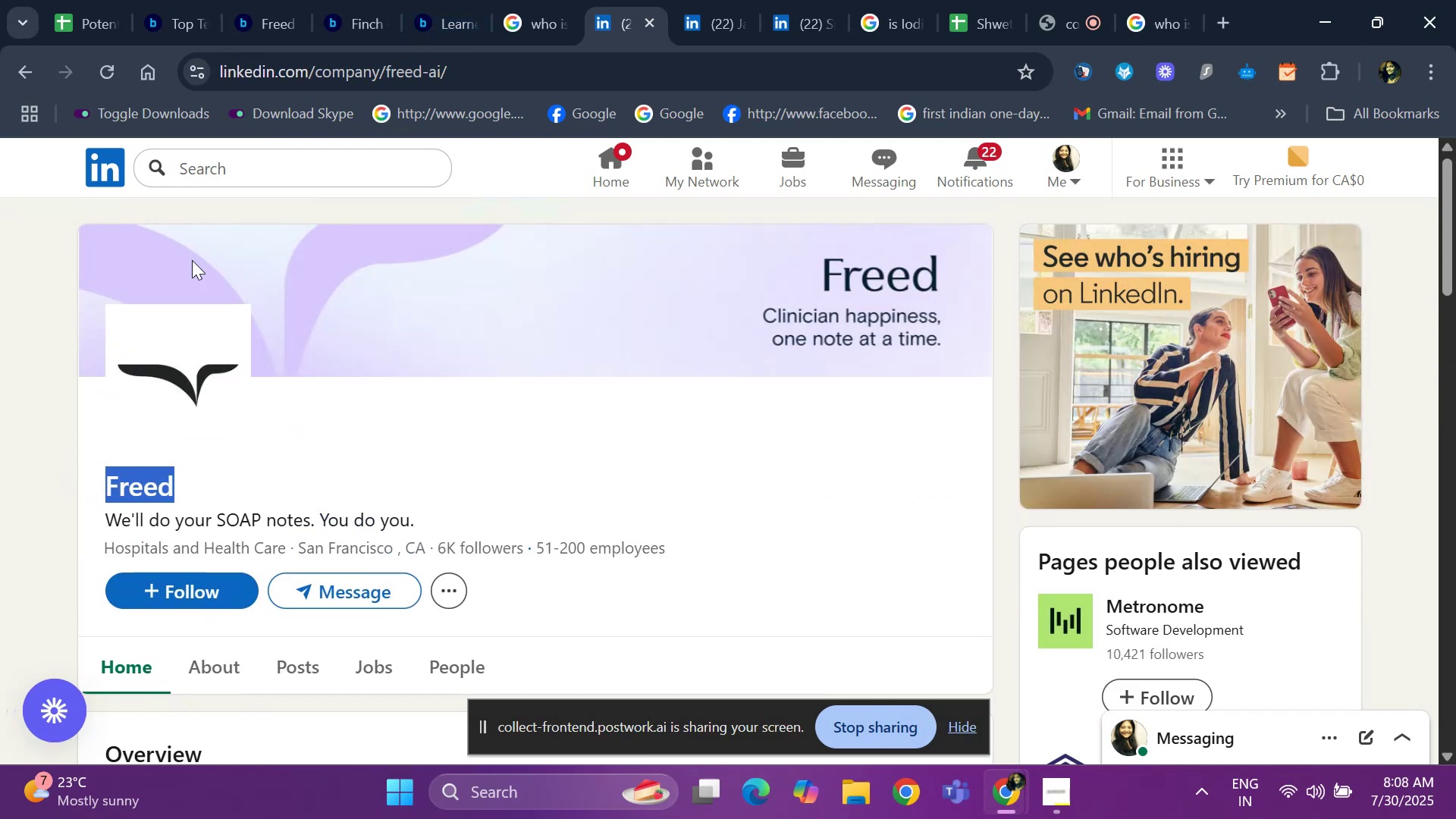 
key(Control+C)
 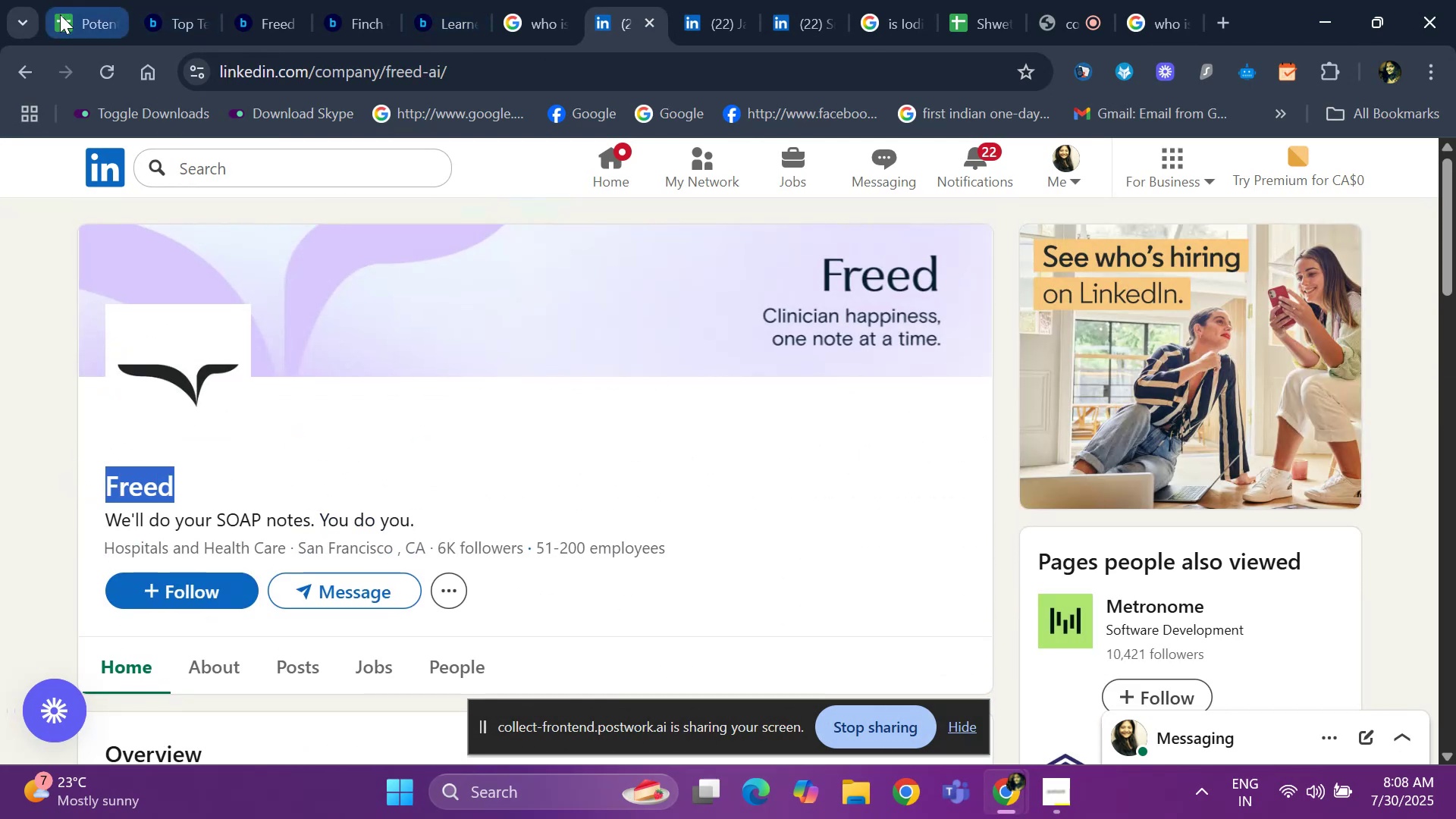 
left_click([60, 14])
 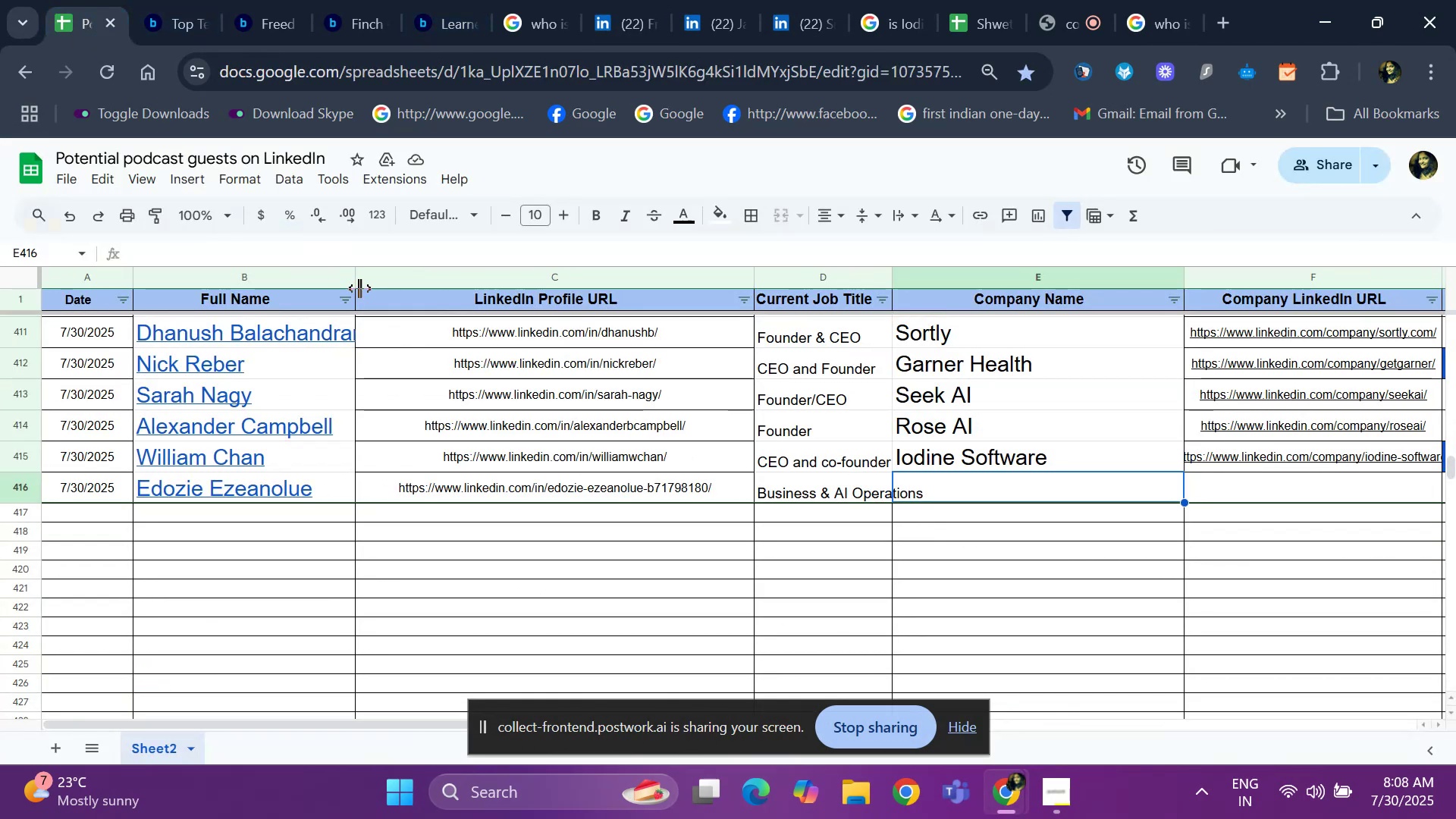 
key(Control+F)
 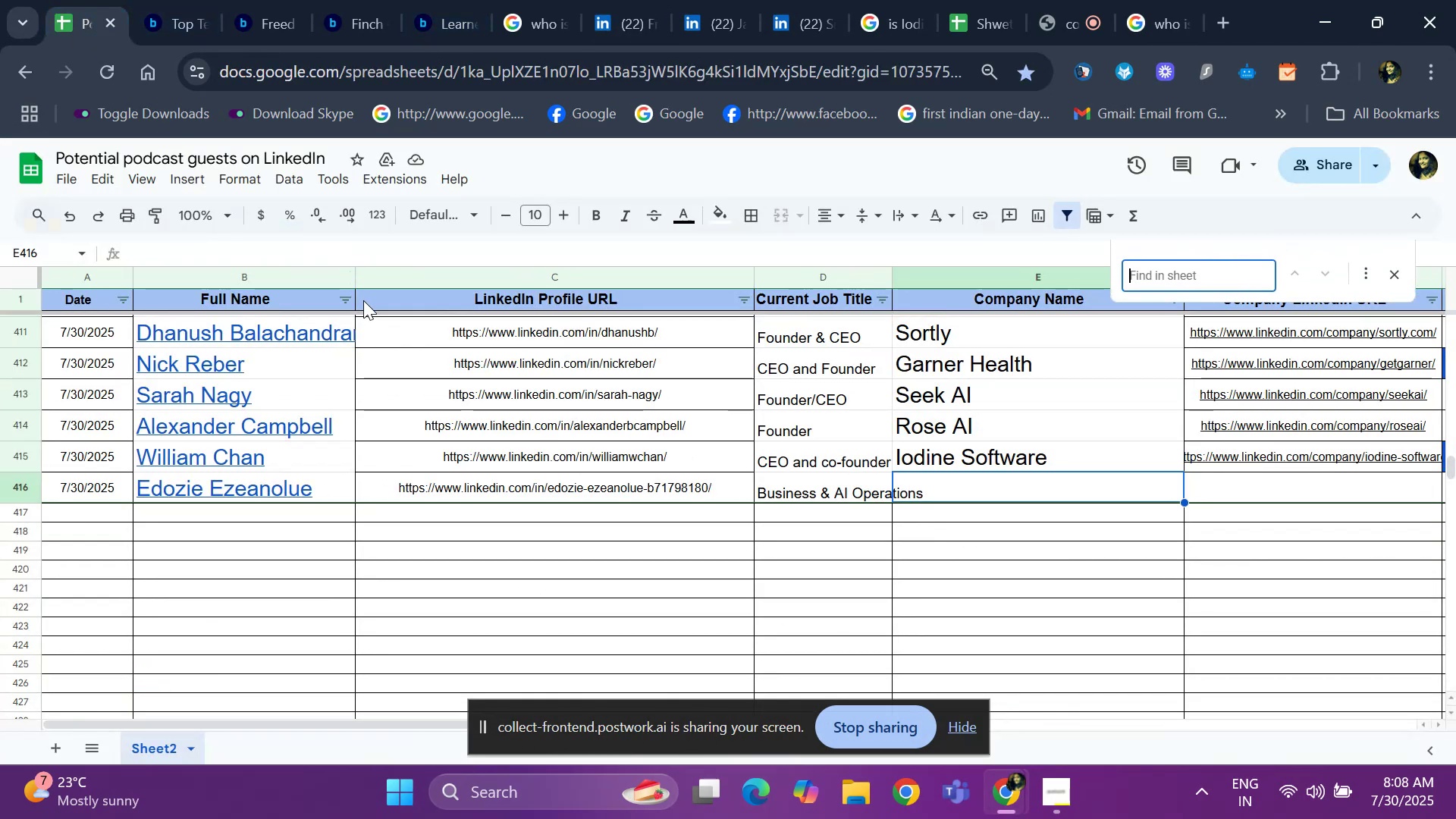 
key(Control+ControlLeft)
 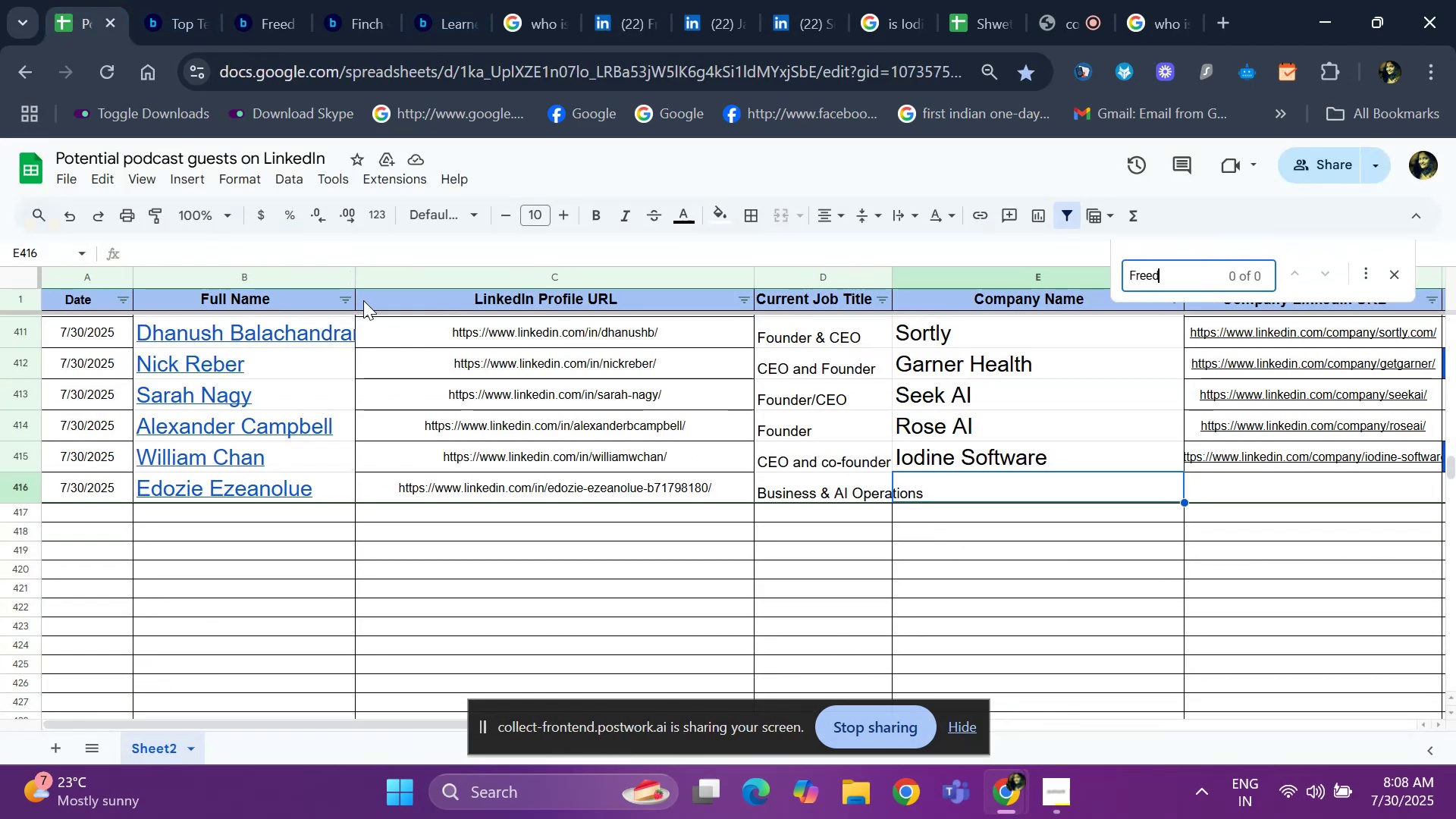 
key(Control+V)
 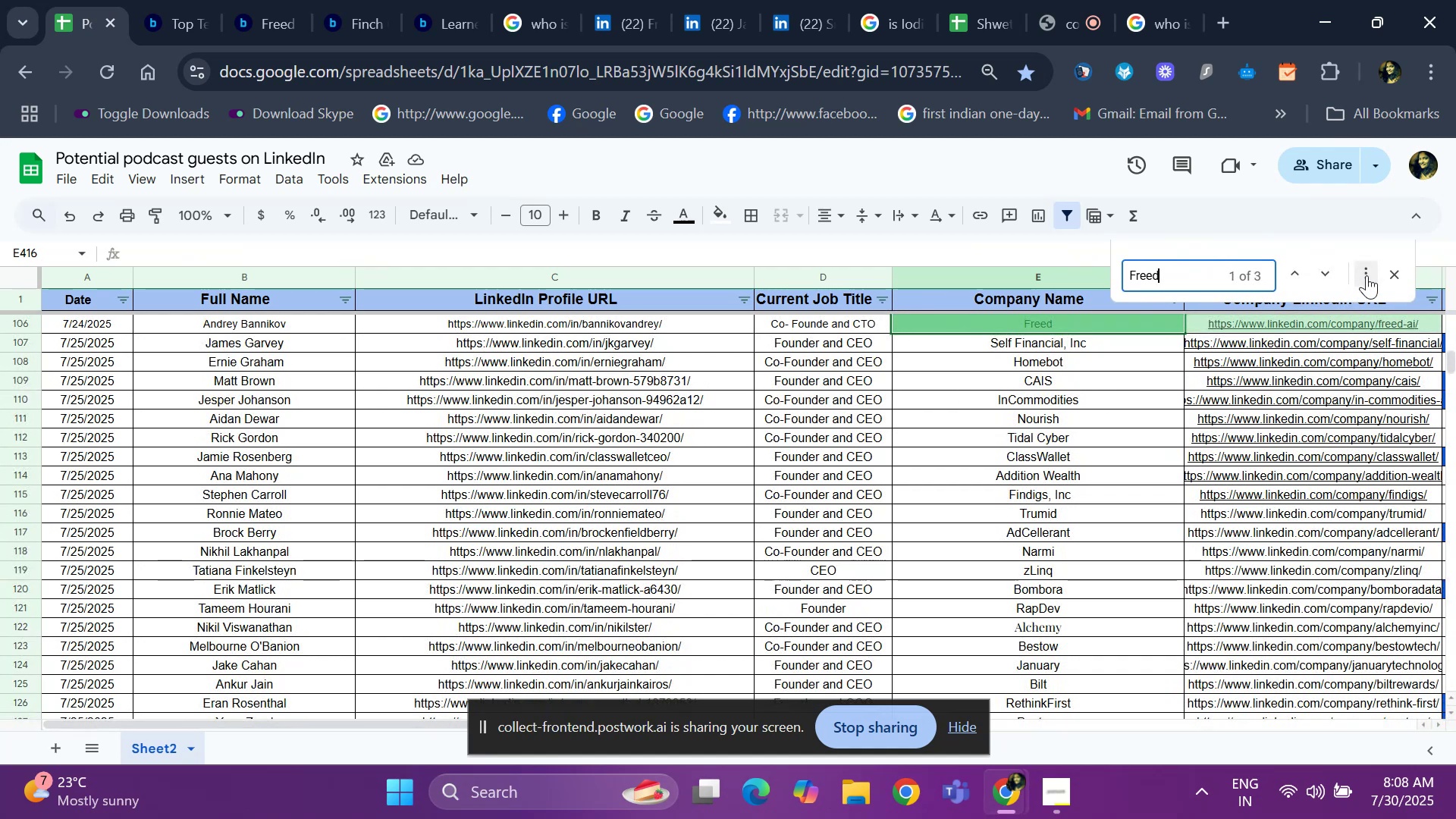 
left_click([1383, 272])
 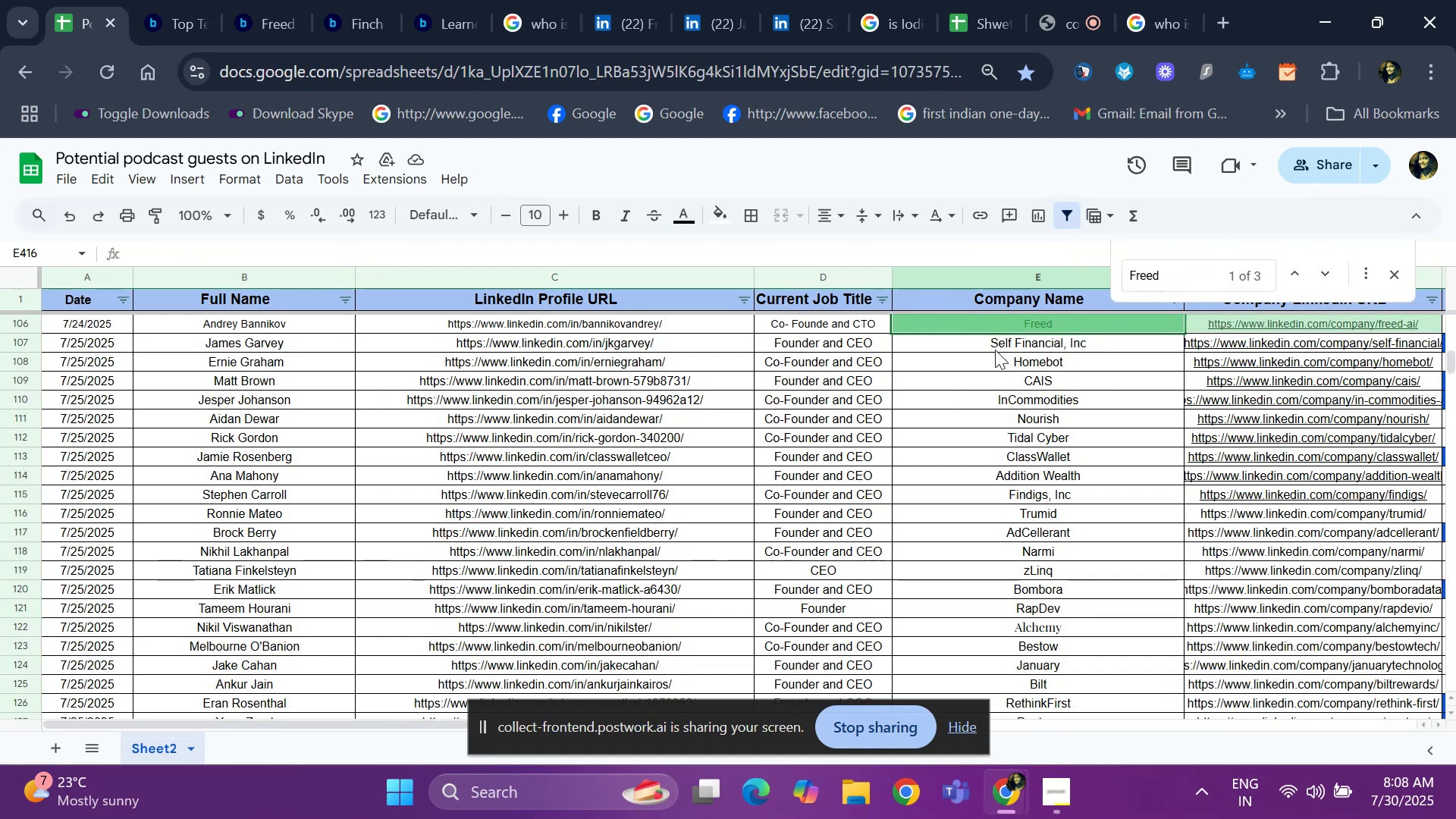 
left_click([995, 350])
 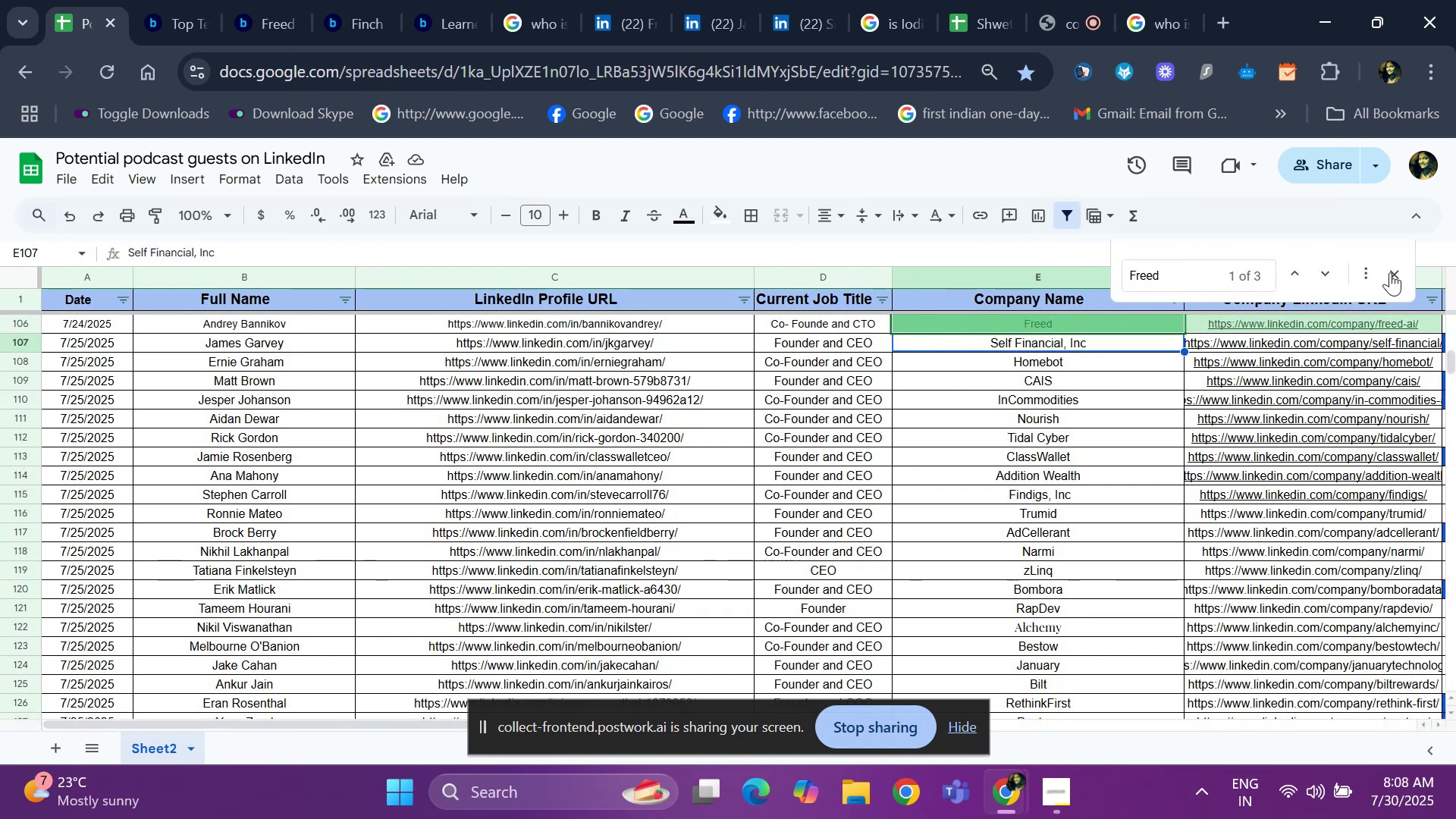 
left_click([1391, 272])
 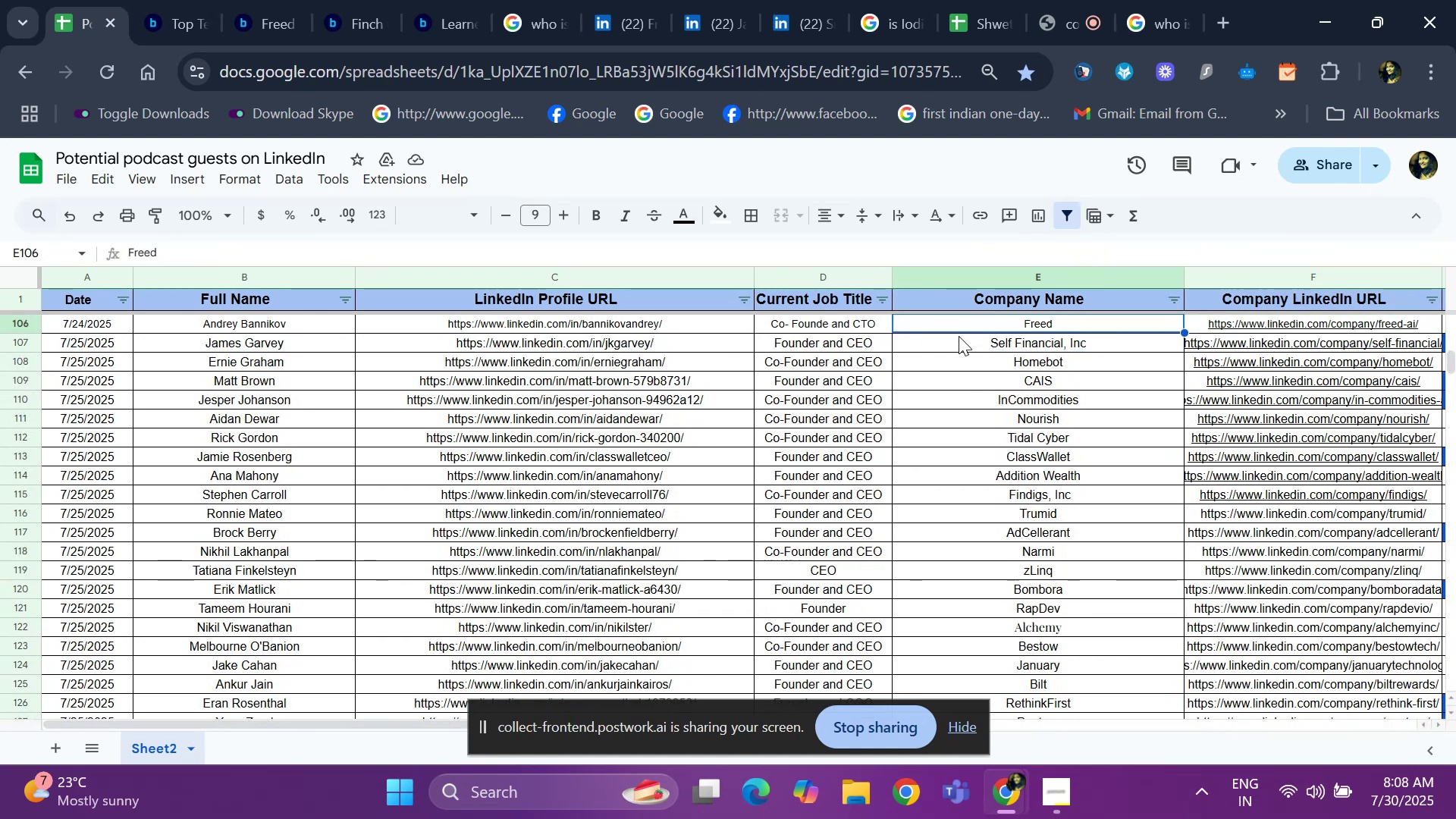 
left_click([962, 331])
 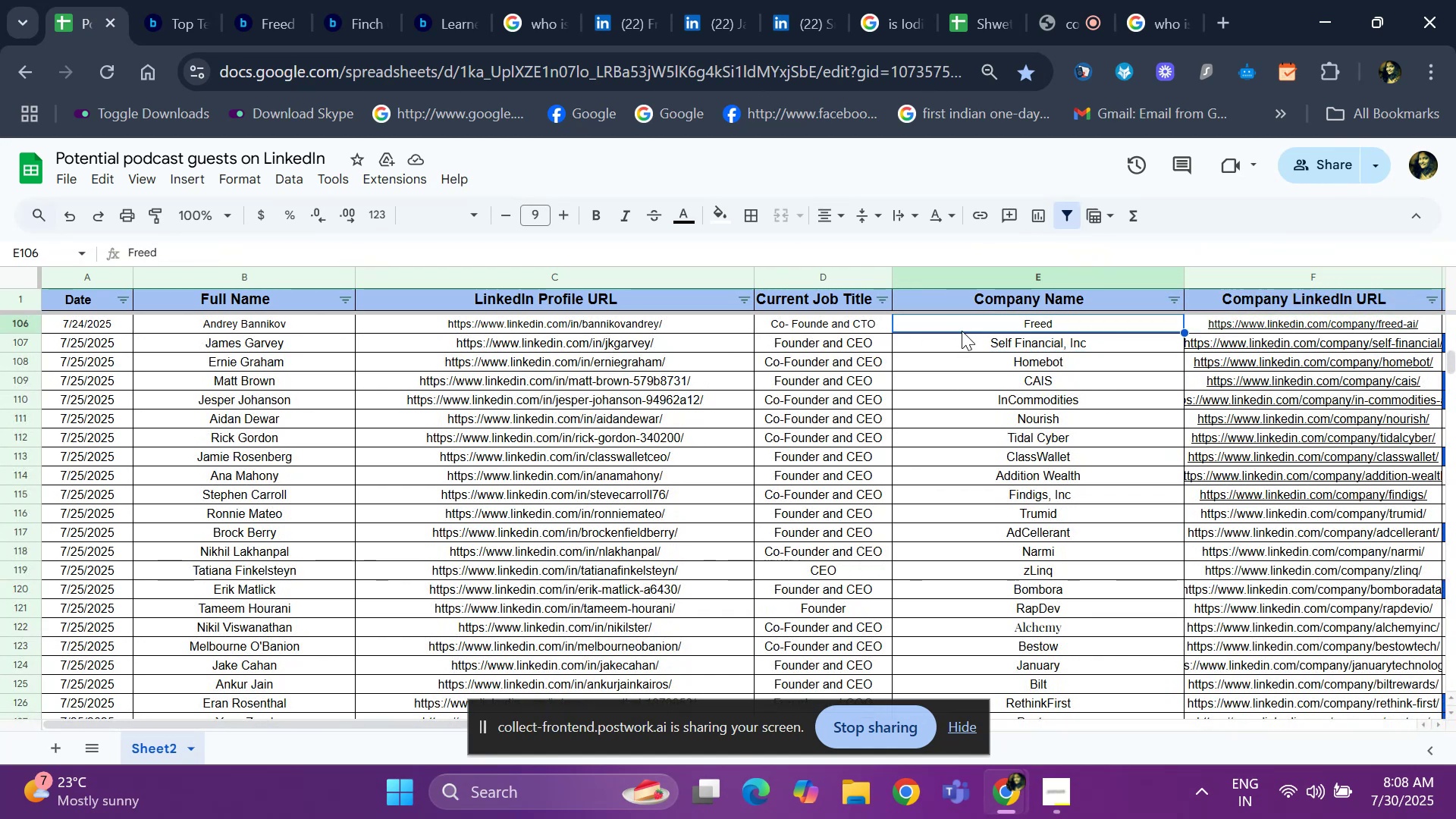 
key(Shift+ArrowRight)
 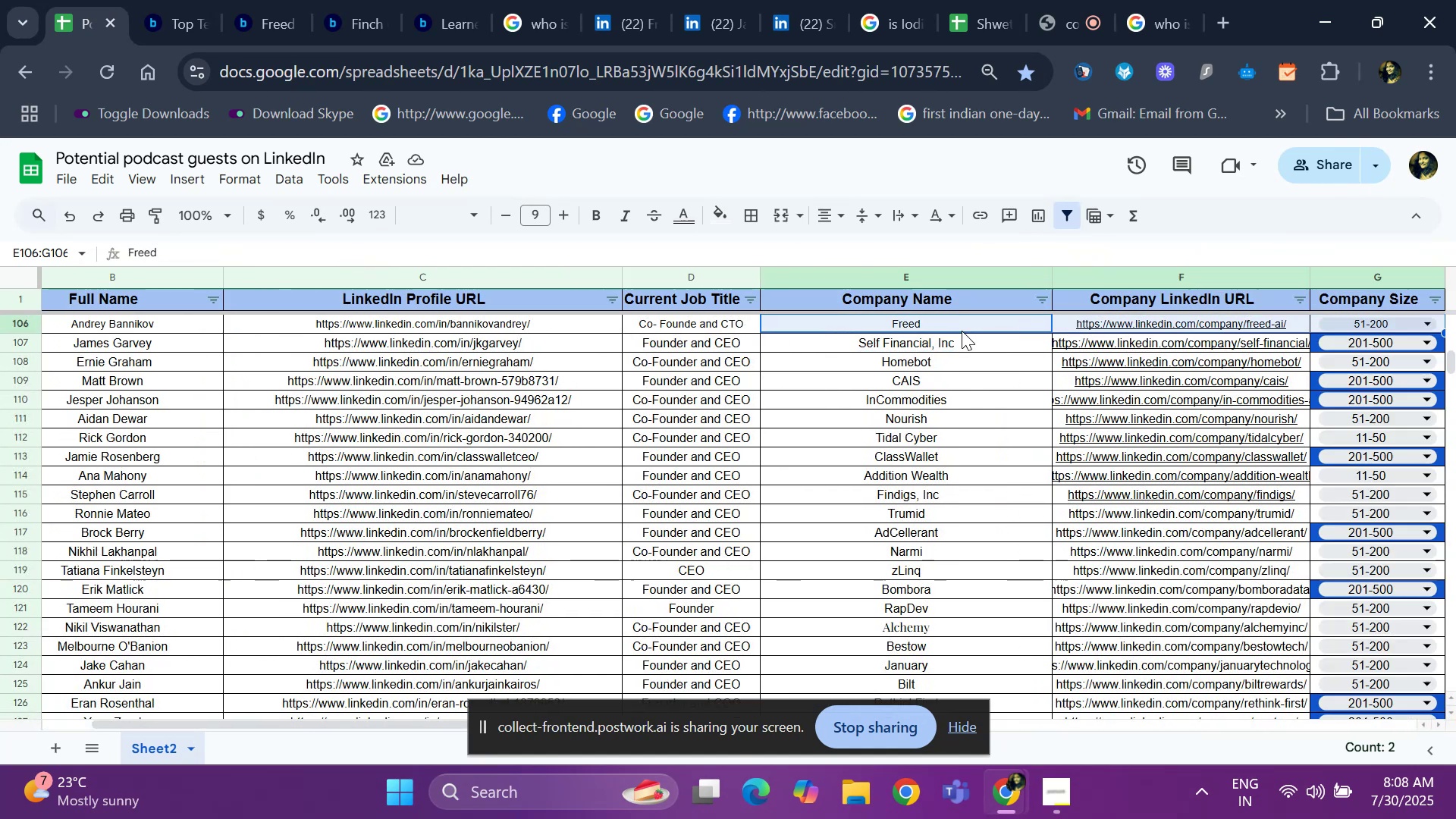 
key(Shift+ArrowRight)
 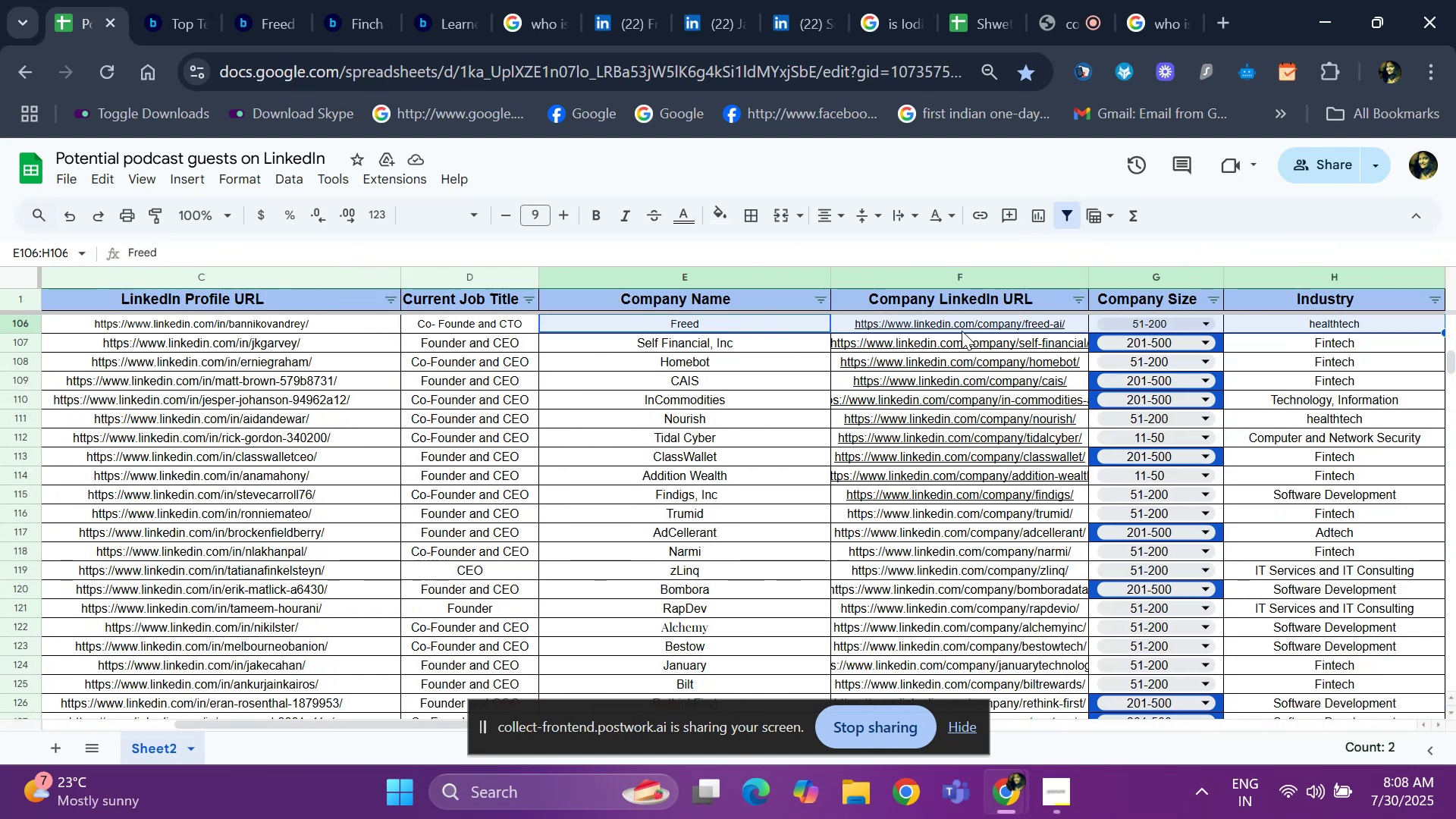 
key(Shift+ArrowRight)
 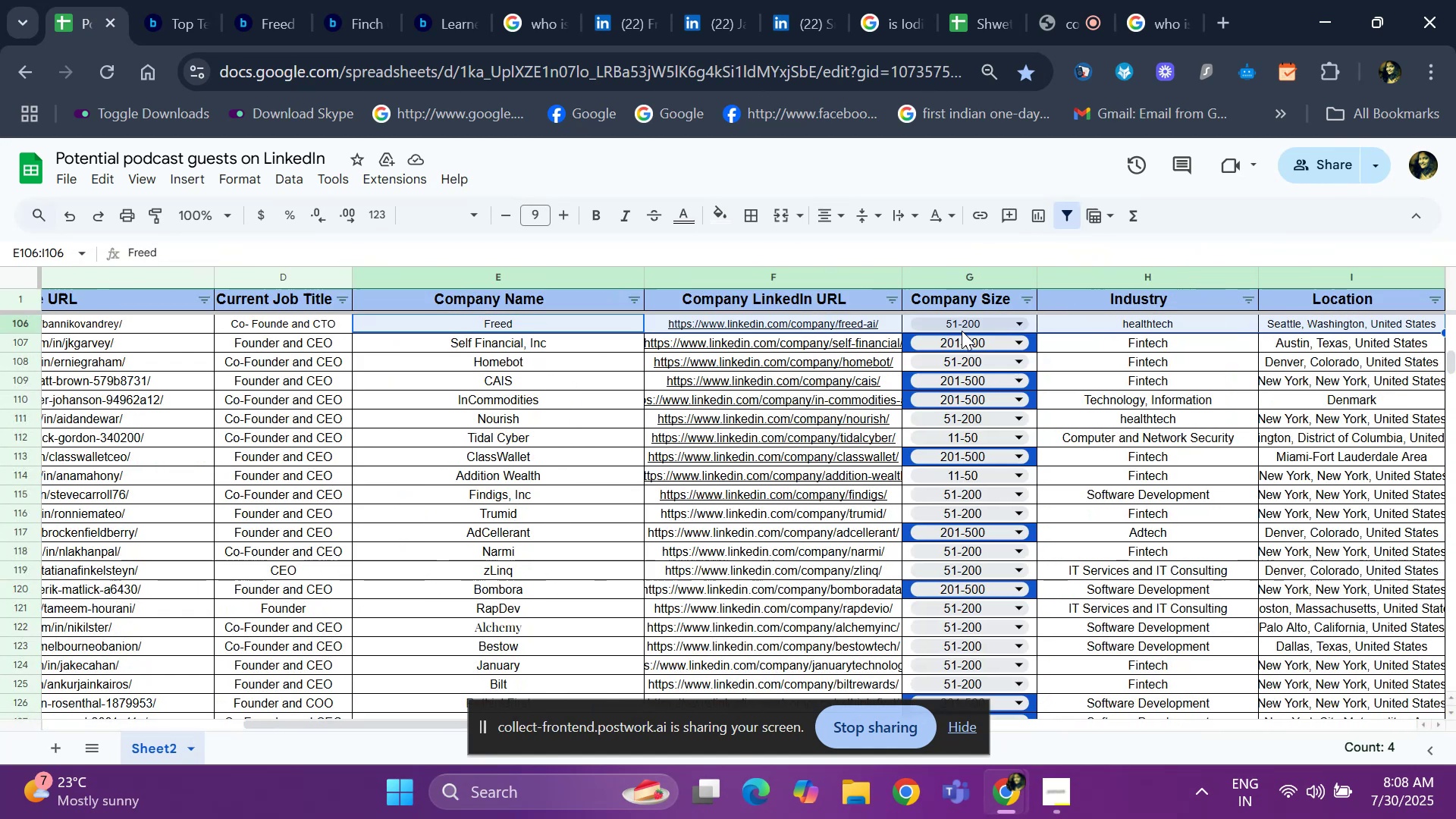 
key(Shift+ArrowRight)
 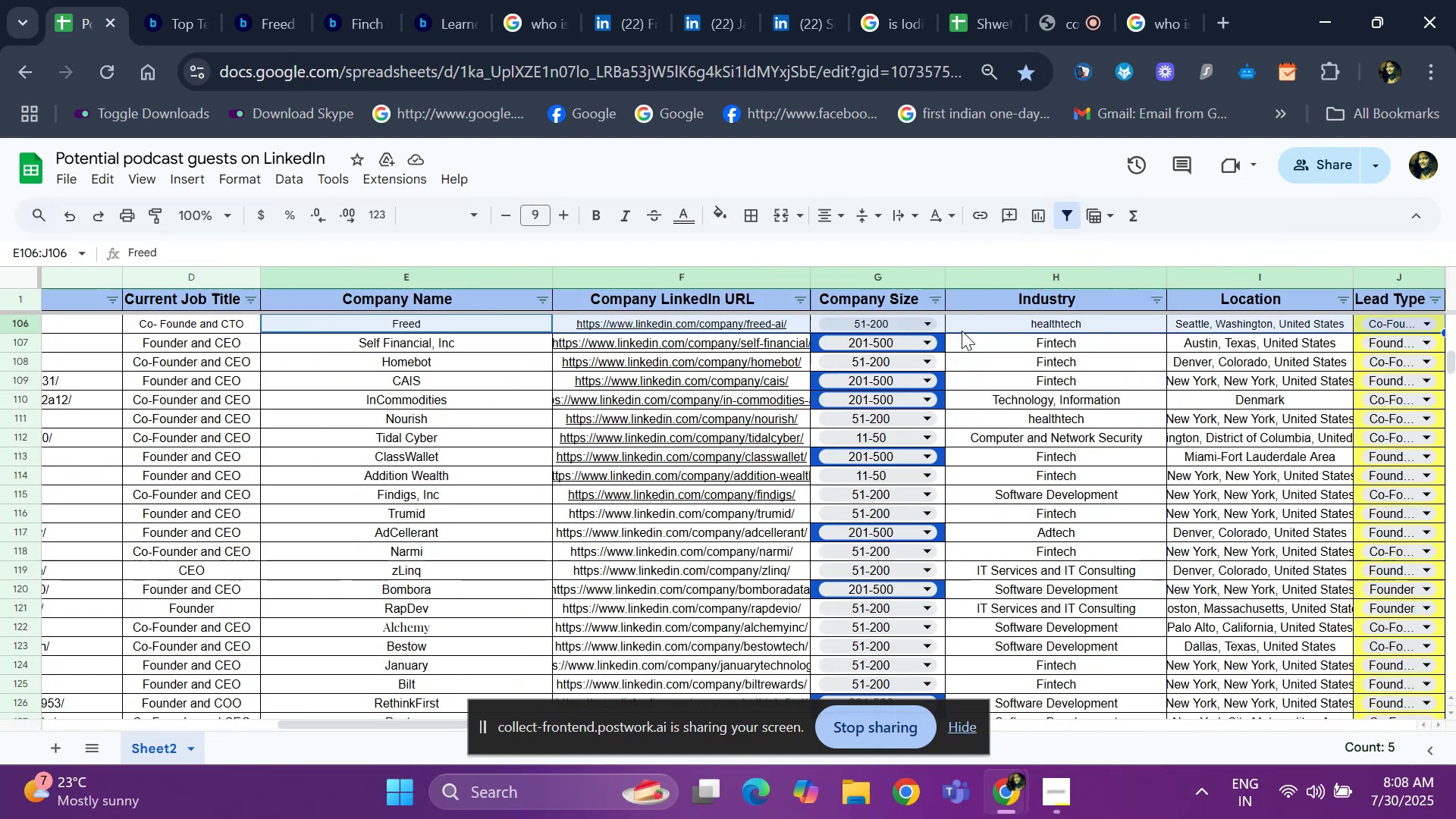 
key(Shift+ArrowRight)
 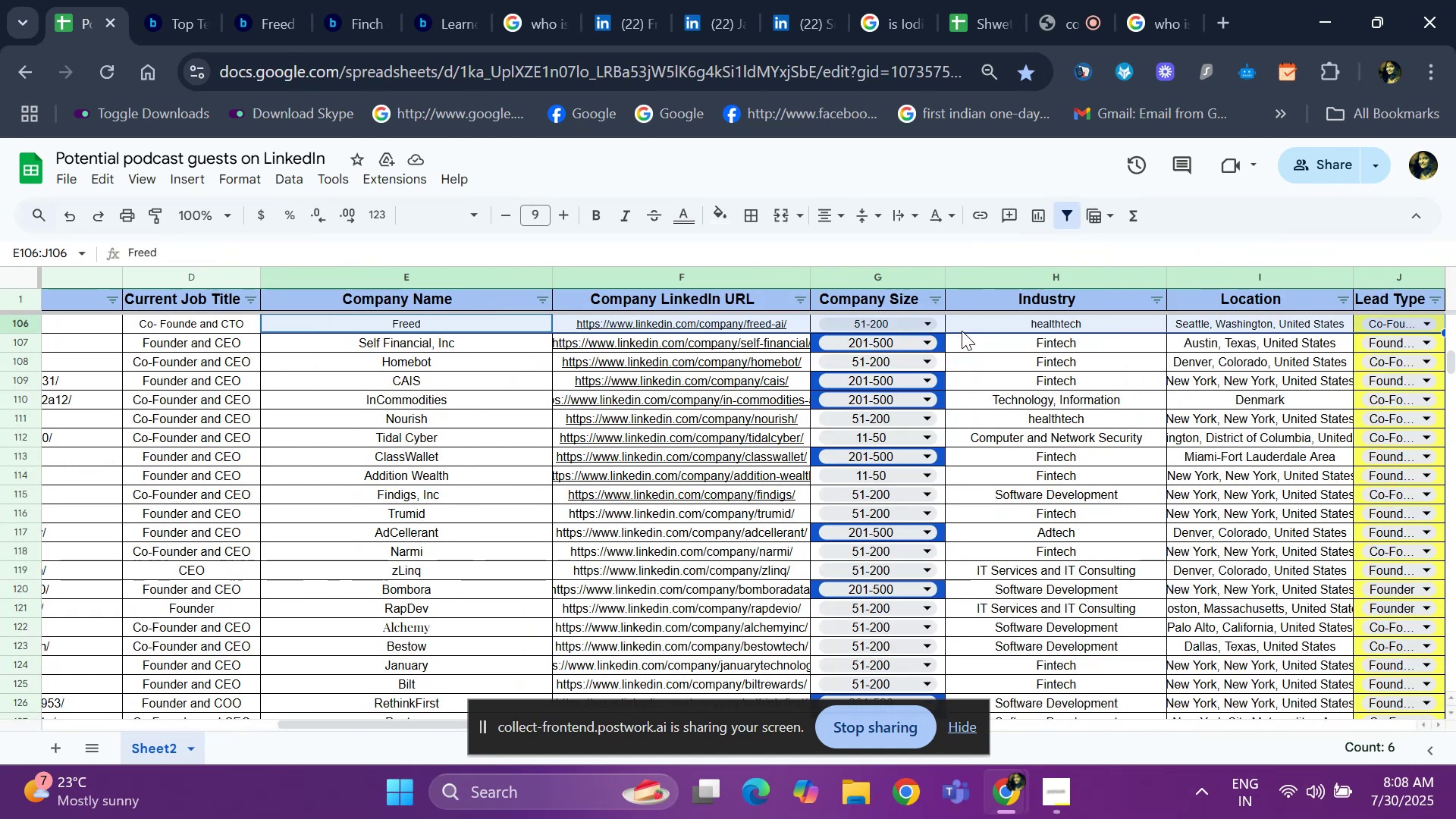 
key(Shift+ArrowRight)
 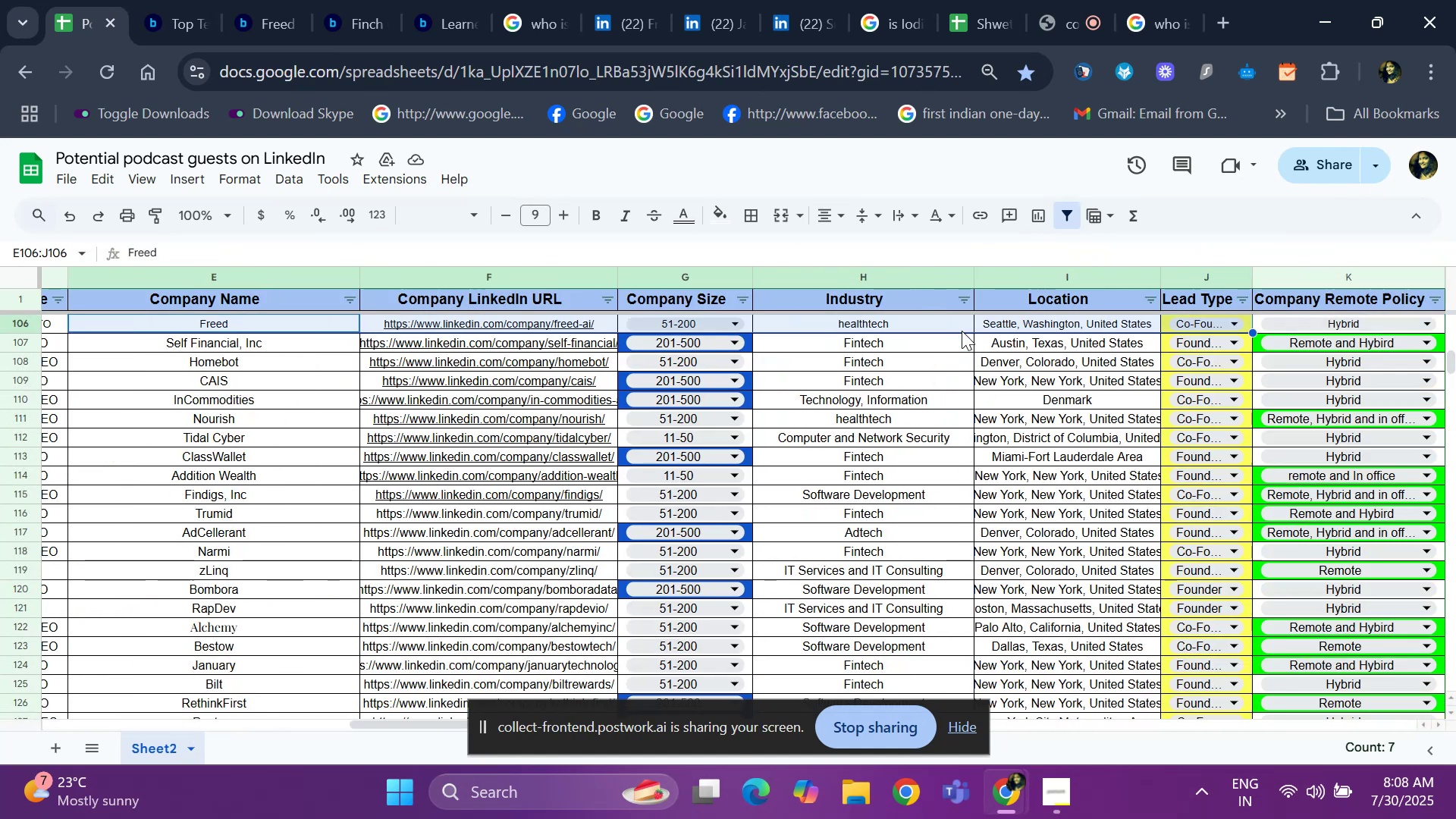 
key(Shift+ArrowLeft)
 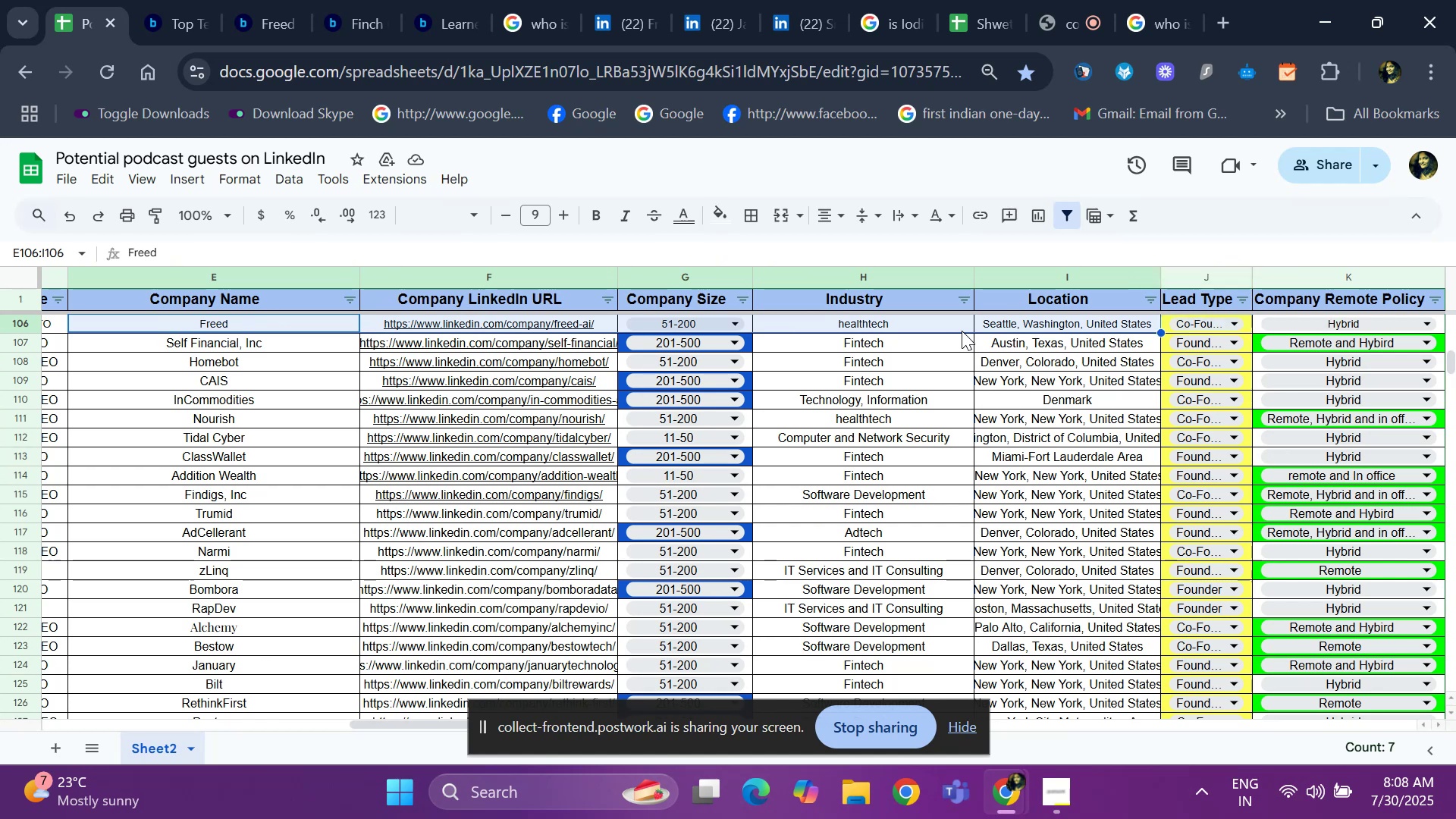 
key(Shift+ArrowLeft)
 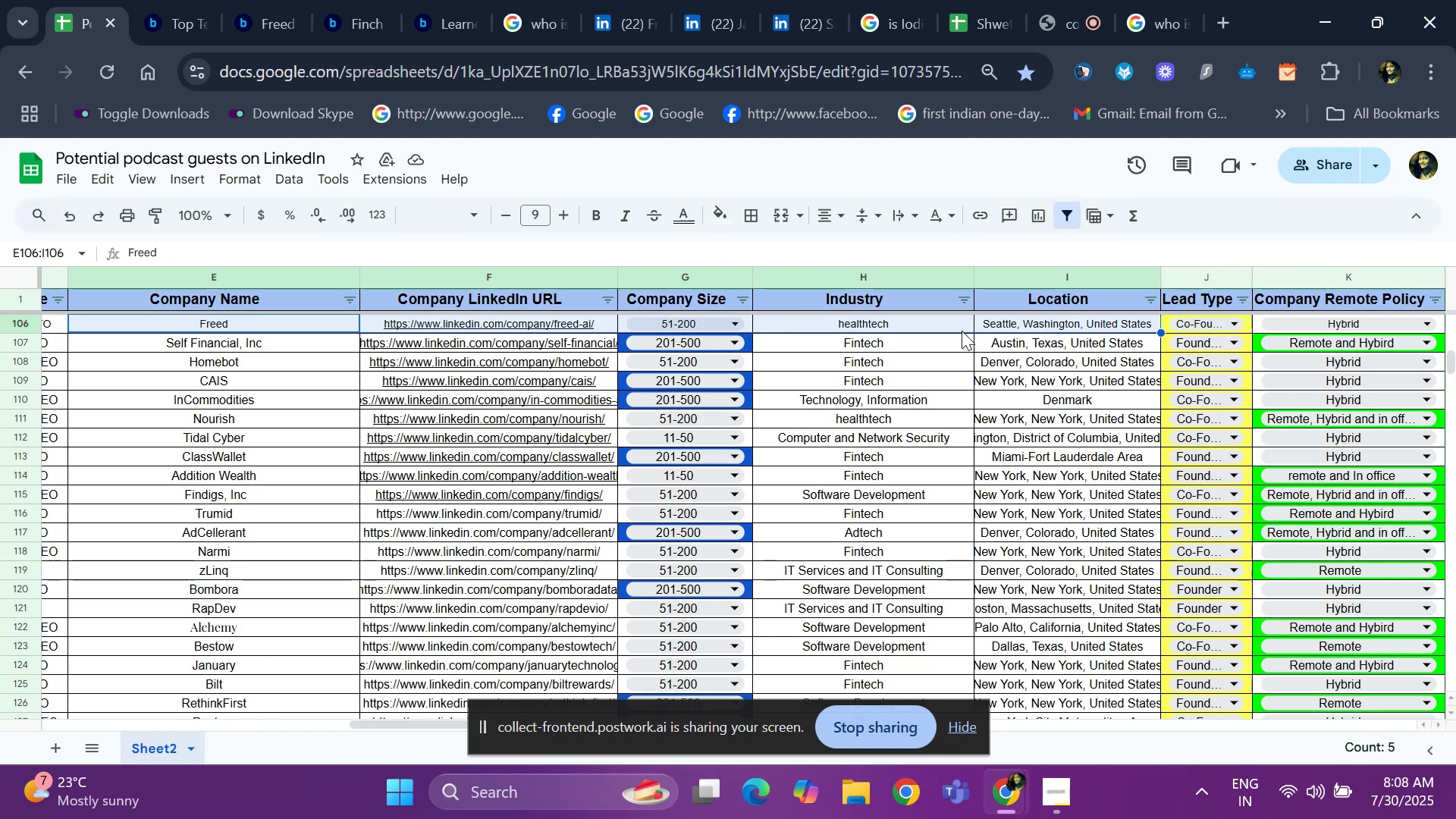 
key(Control+C)
 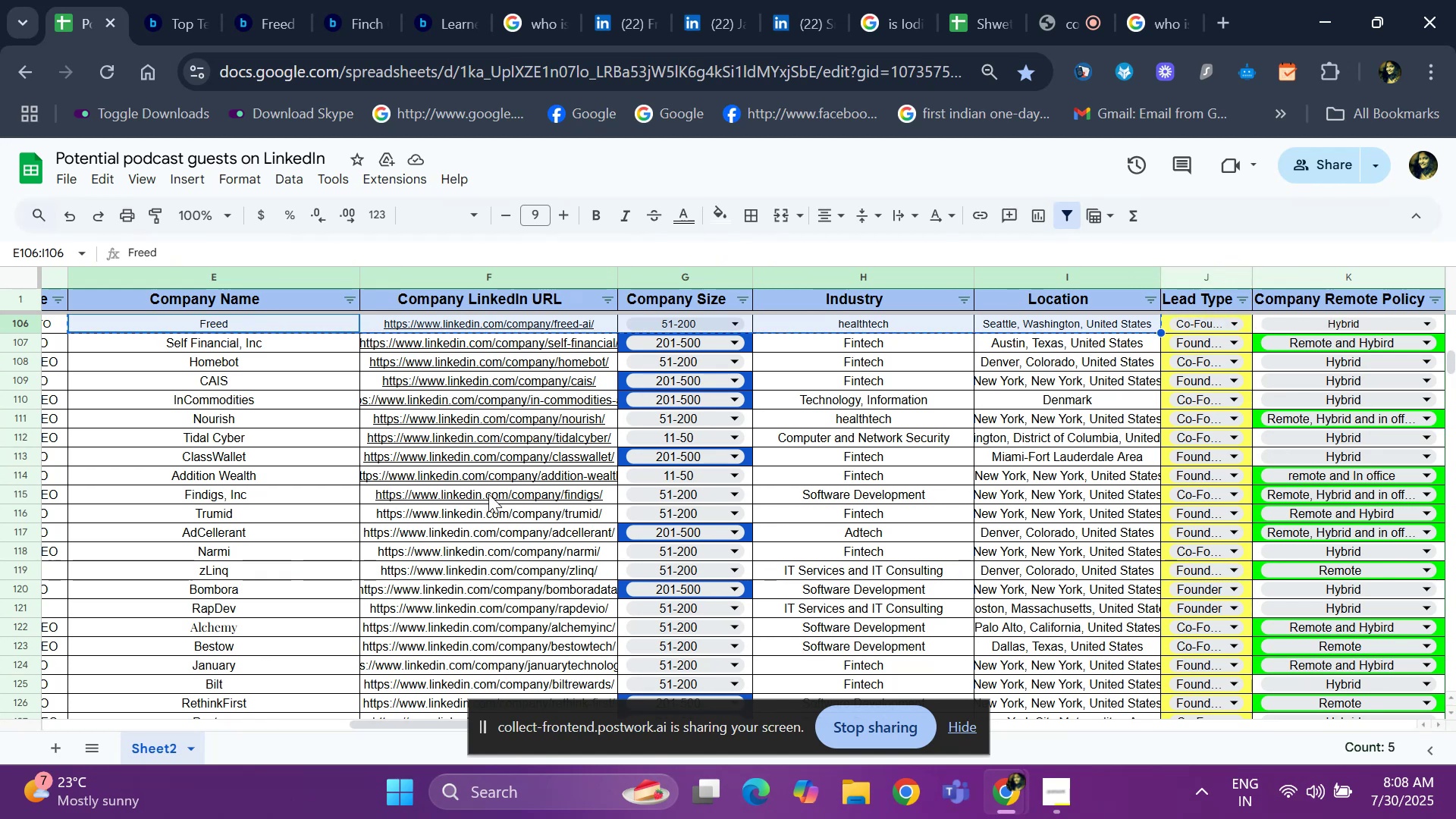 
scroll: coordinate [450, 524], scroll_direction: down, amount: 52.0
 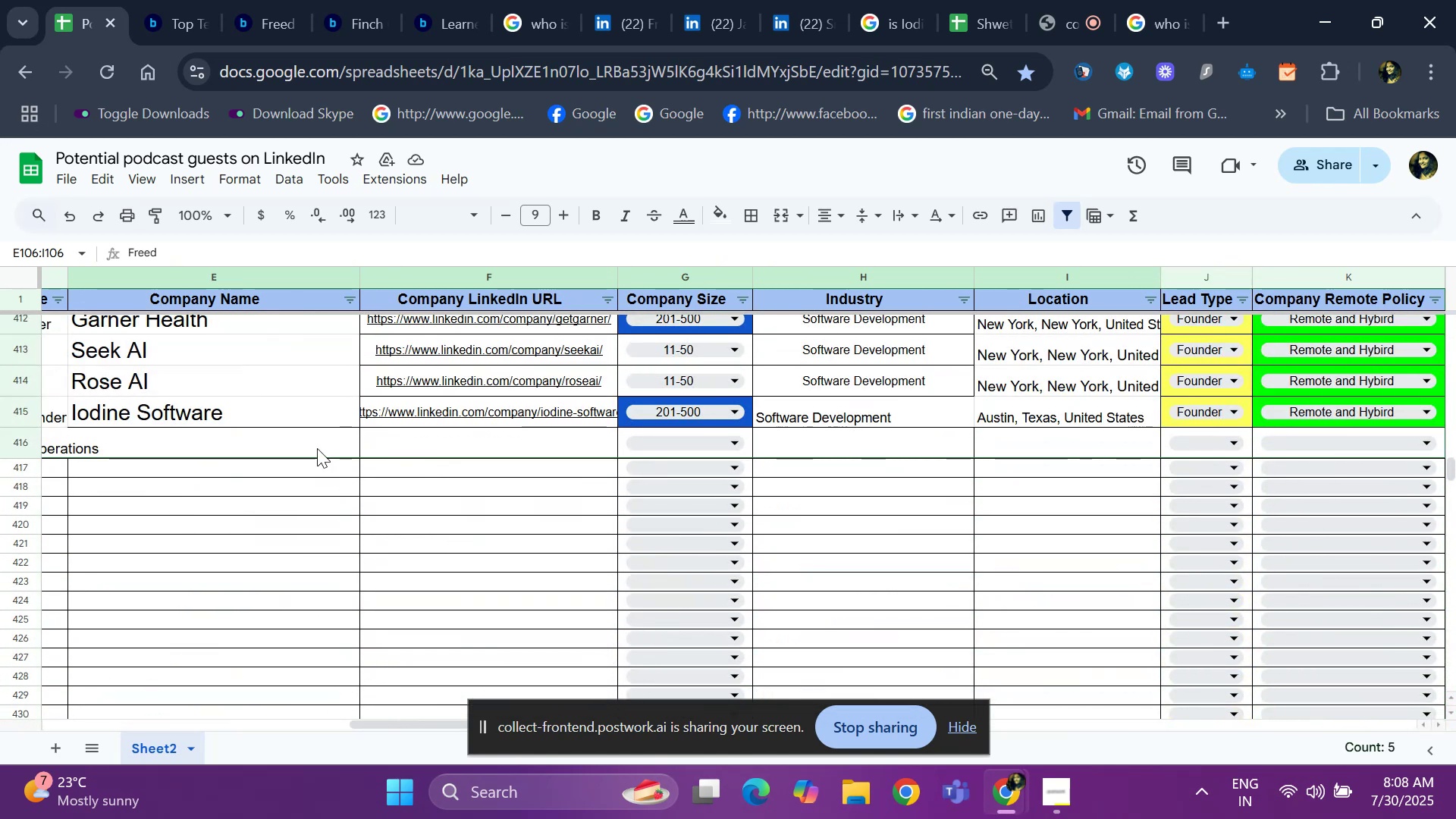 
left_click([312, 448])
 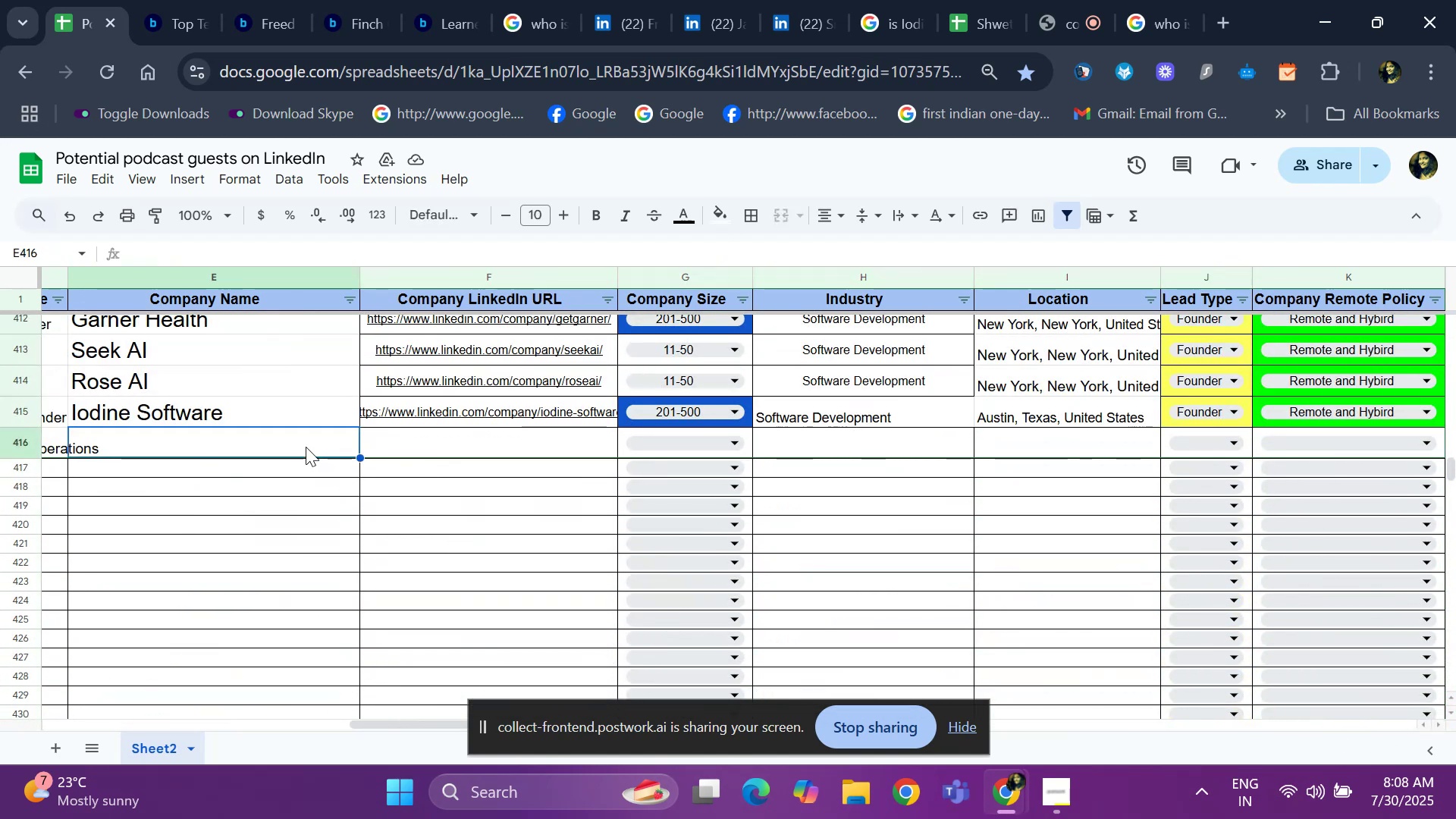 
key(Control+V)
 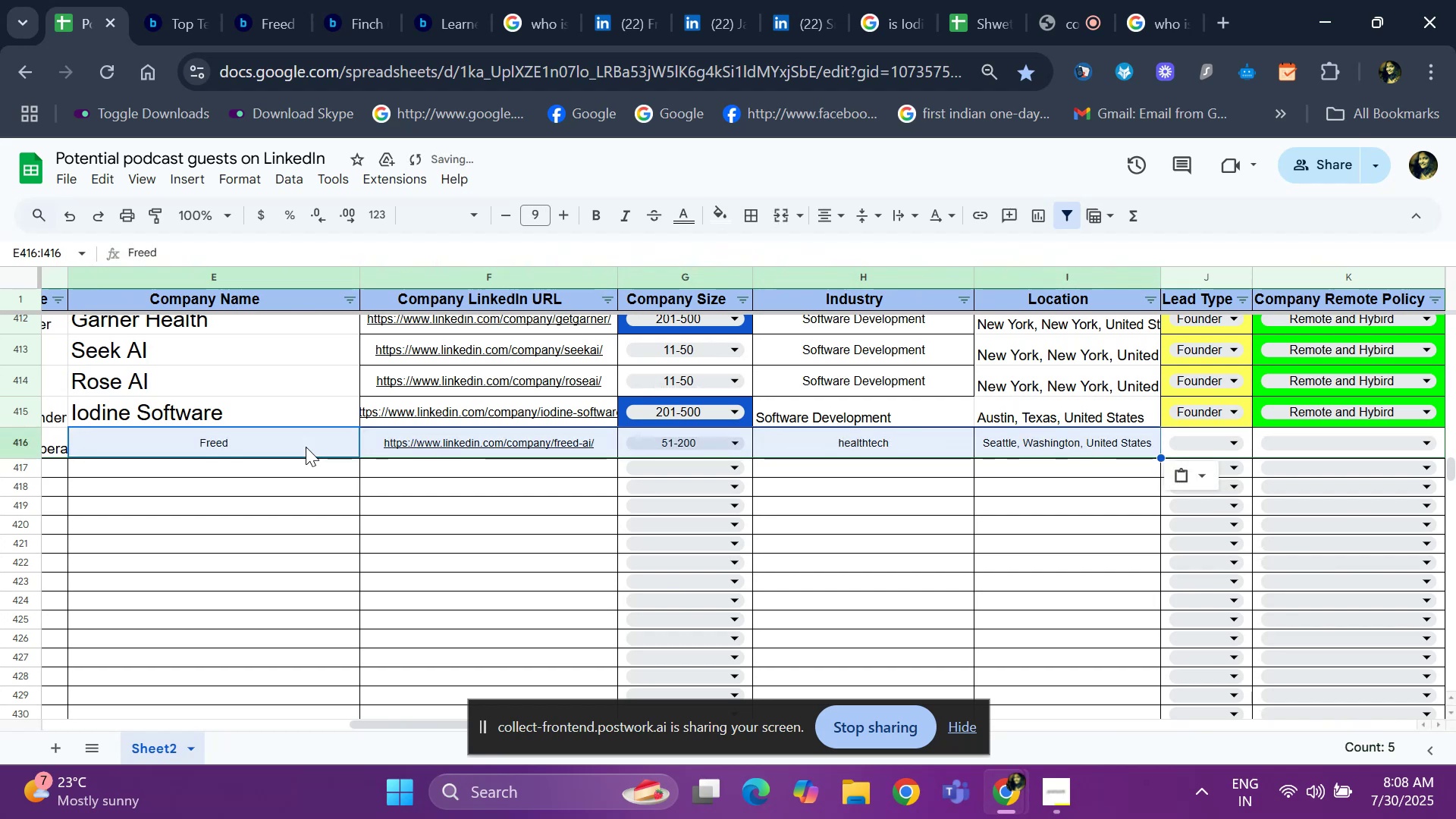 
key(ArrowRight)
 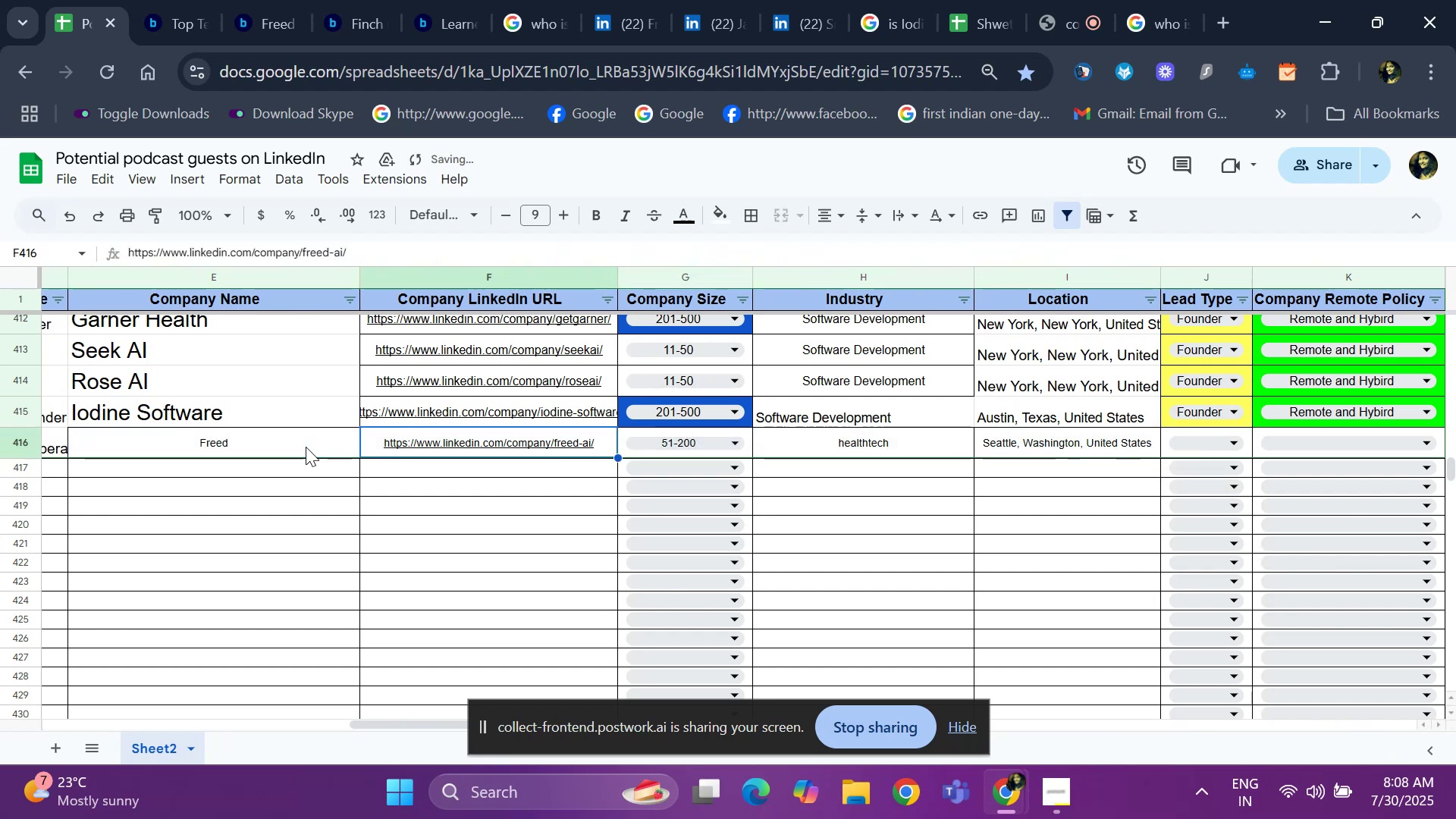 
key(ArrowRight)
 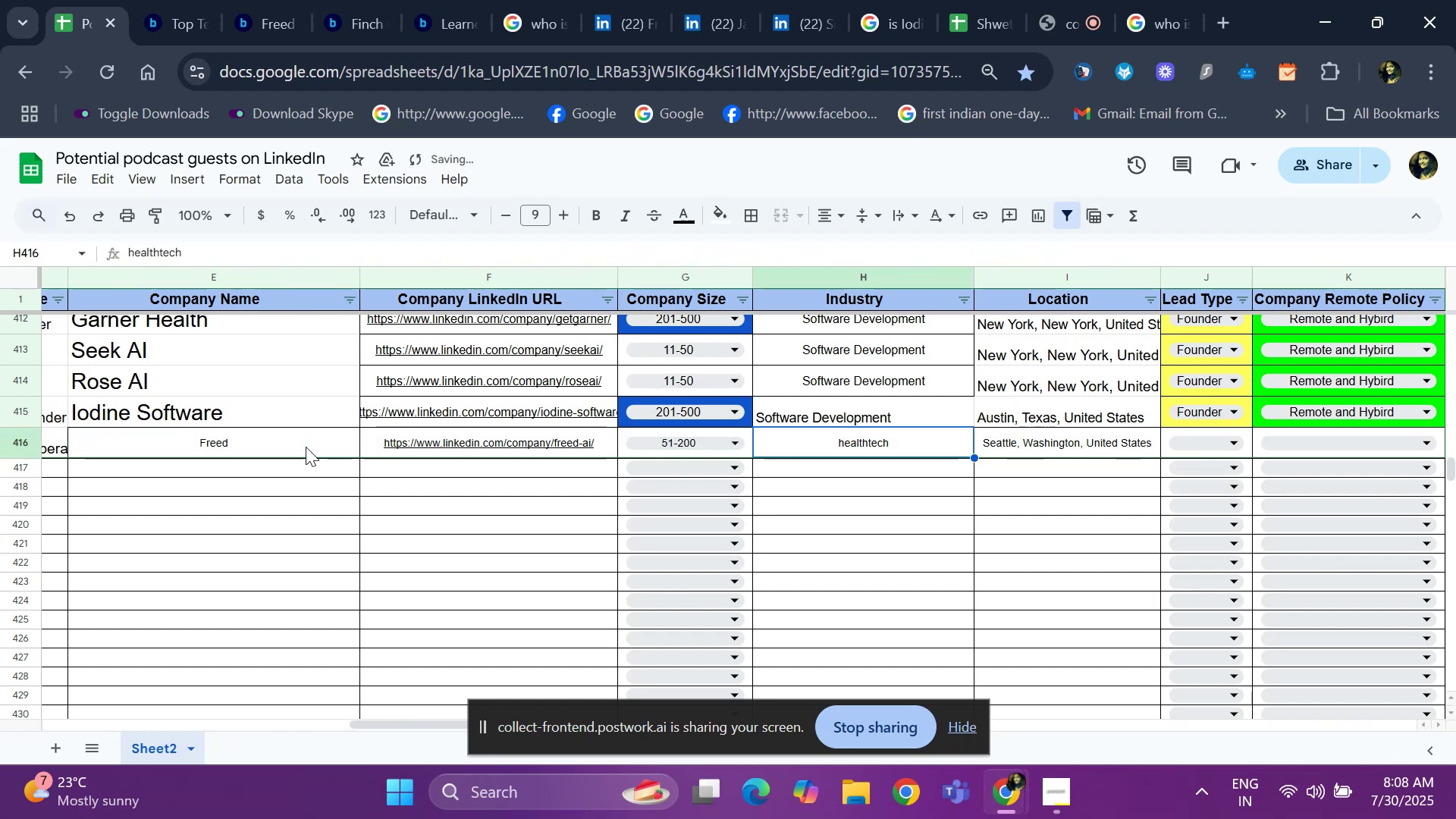 
key(ArrowRight)
 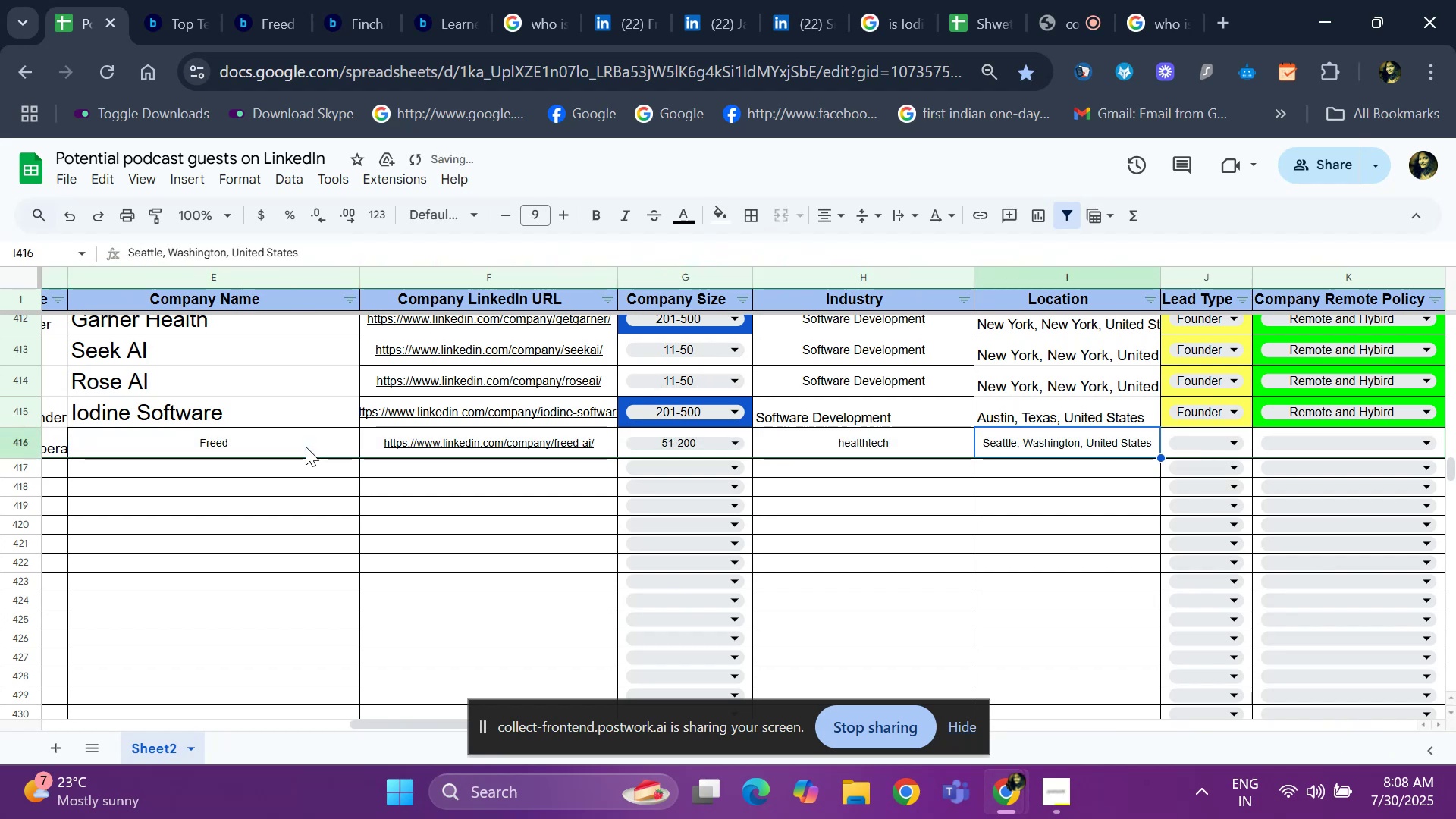 
key(ArrowRight)
 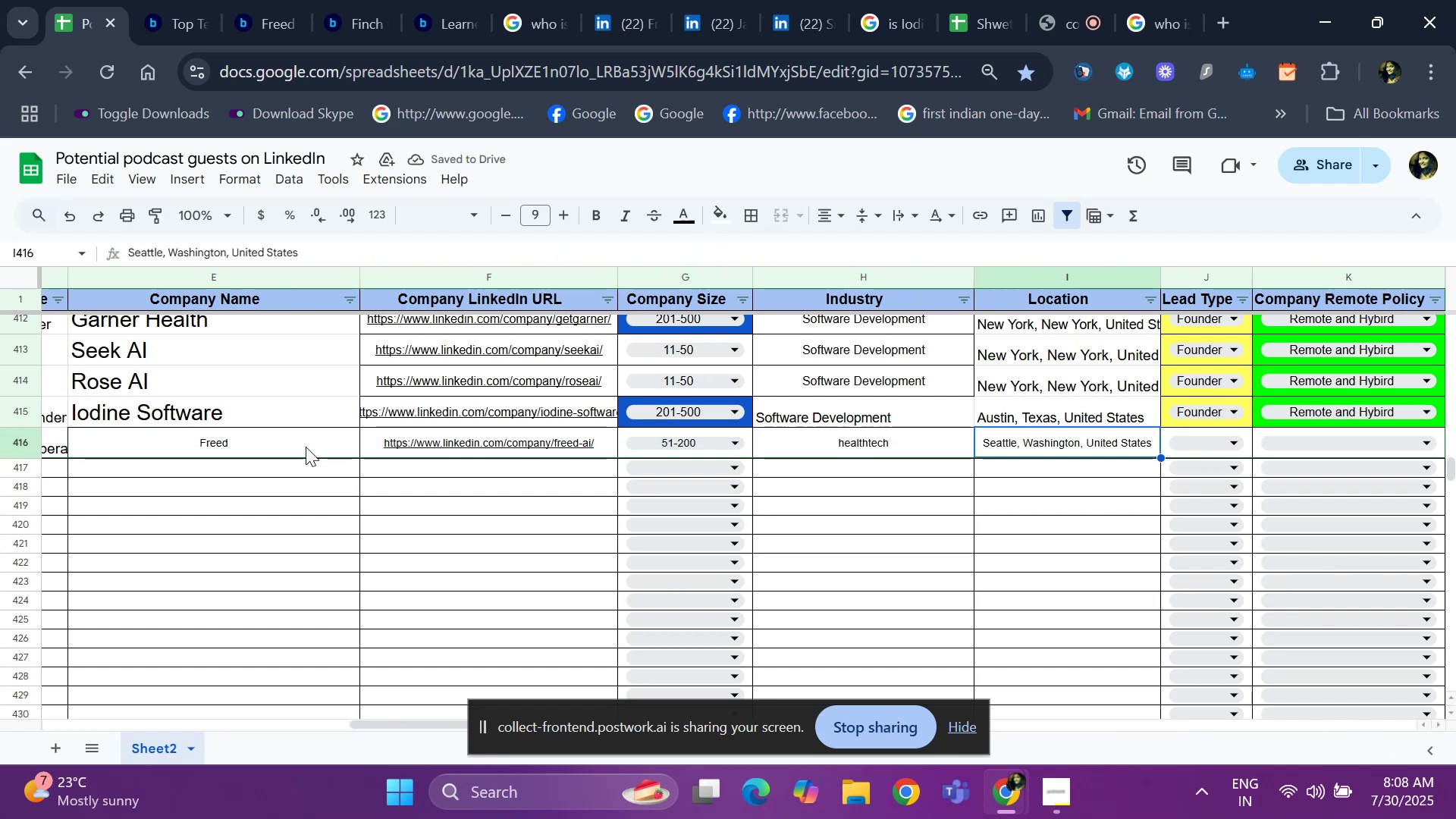 
key(ArrowRight)
 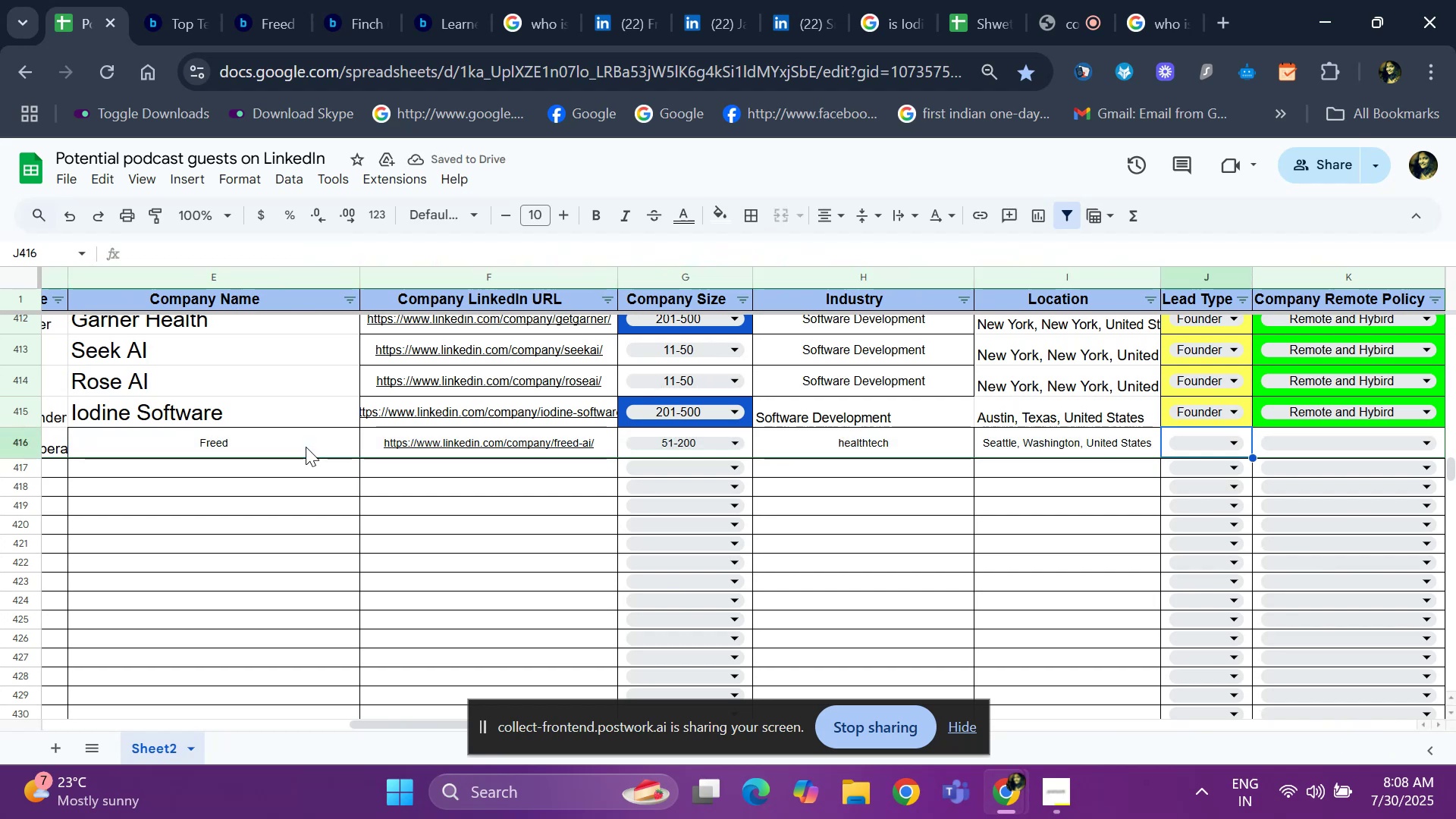 
key(Enter)
 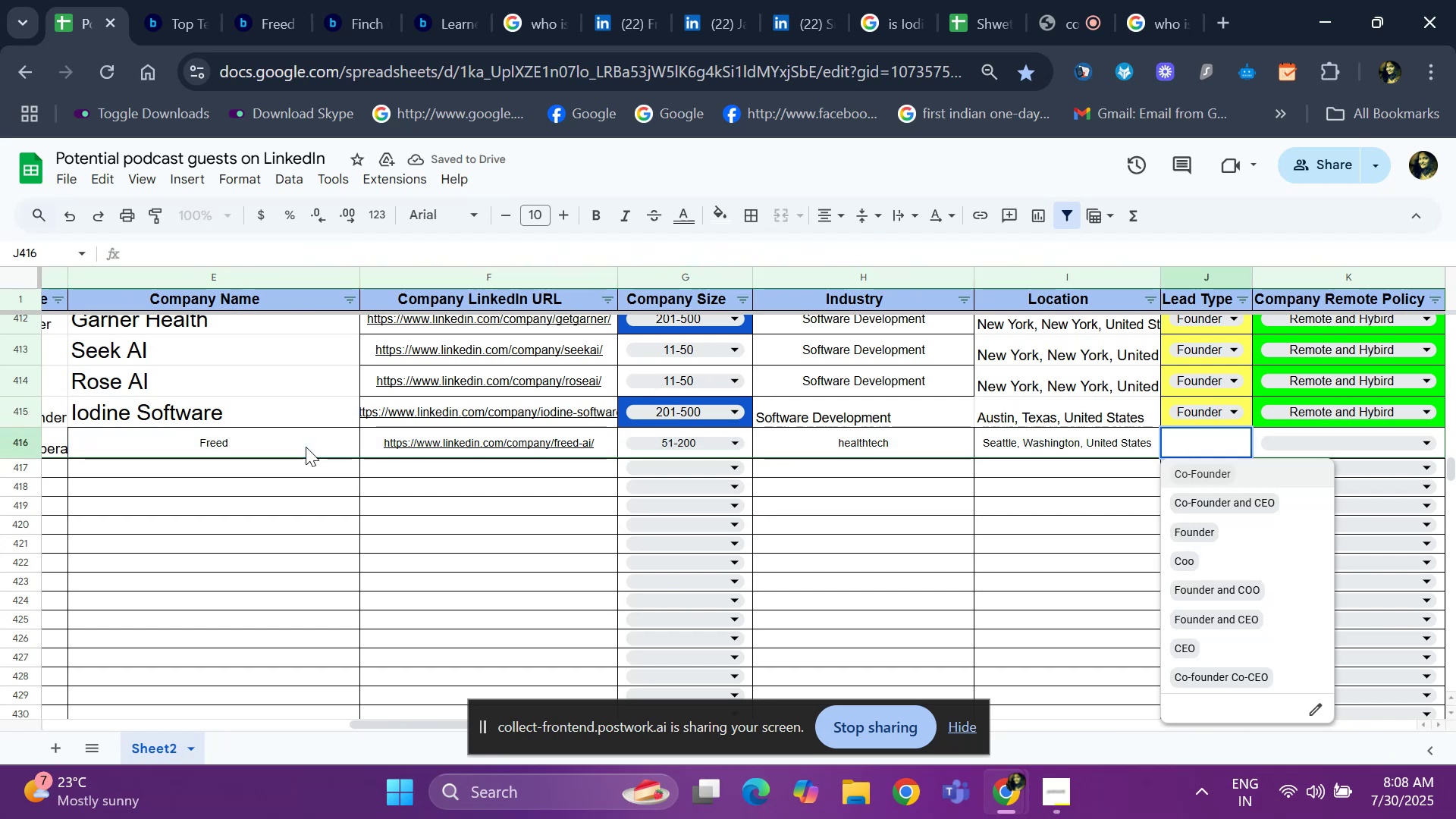 
key(ArrowDown)
 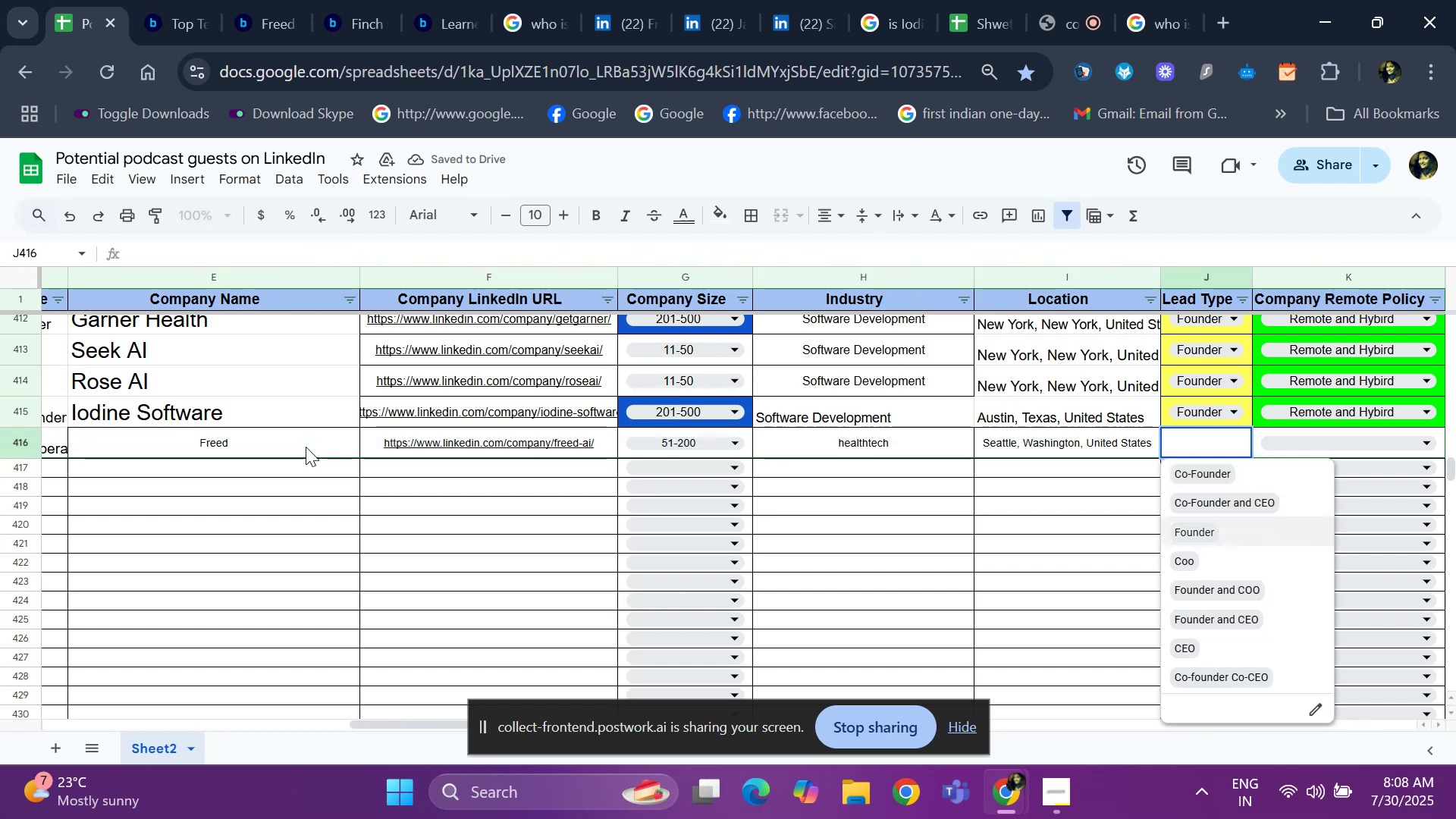 
key(ArrowDown)
 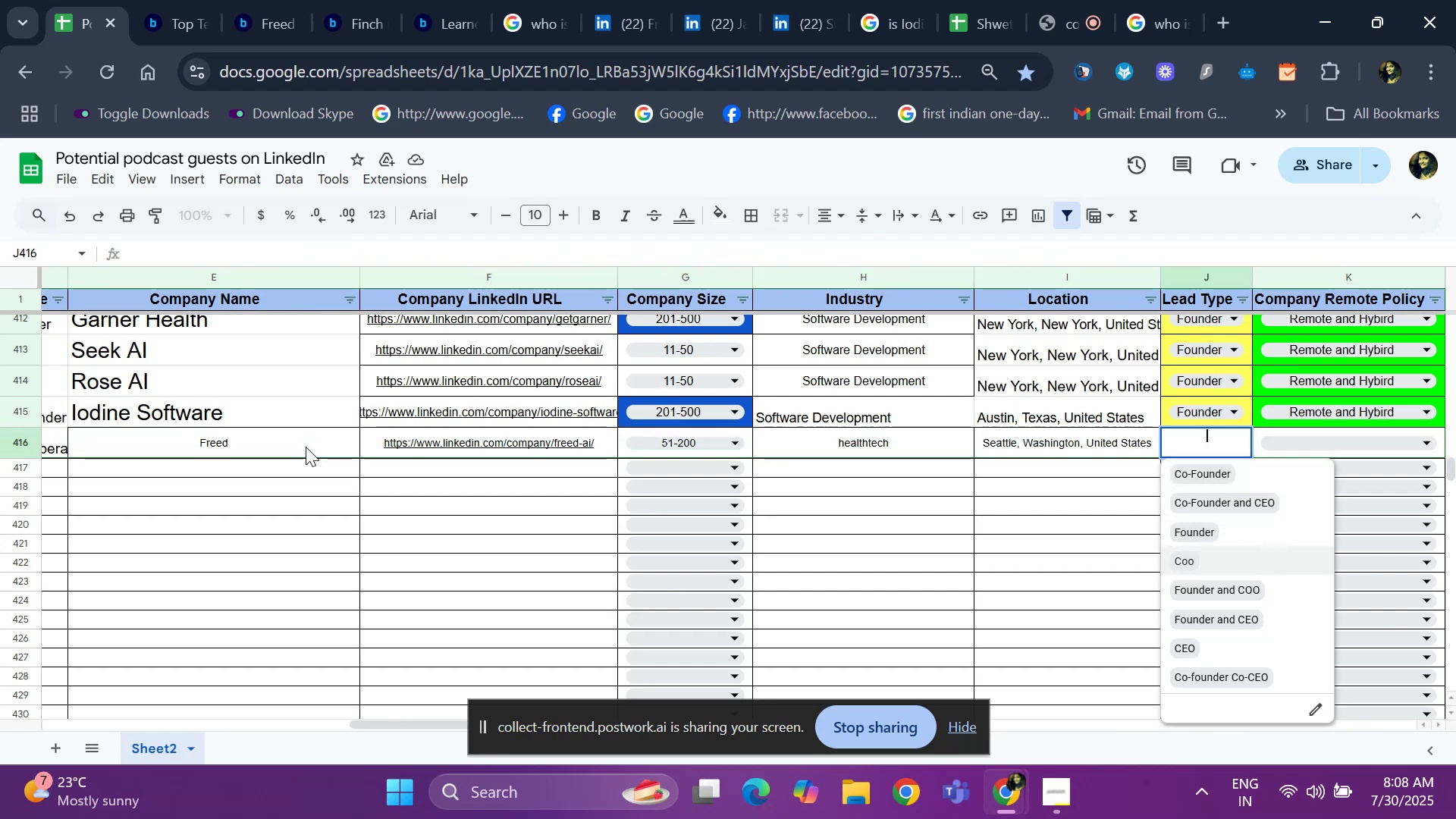 
key(ArrowDown)
 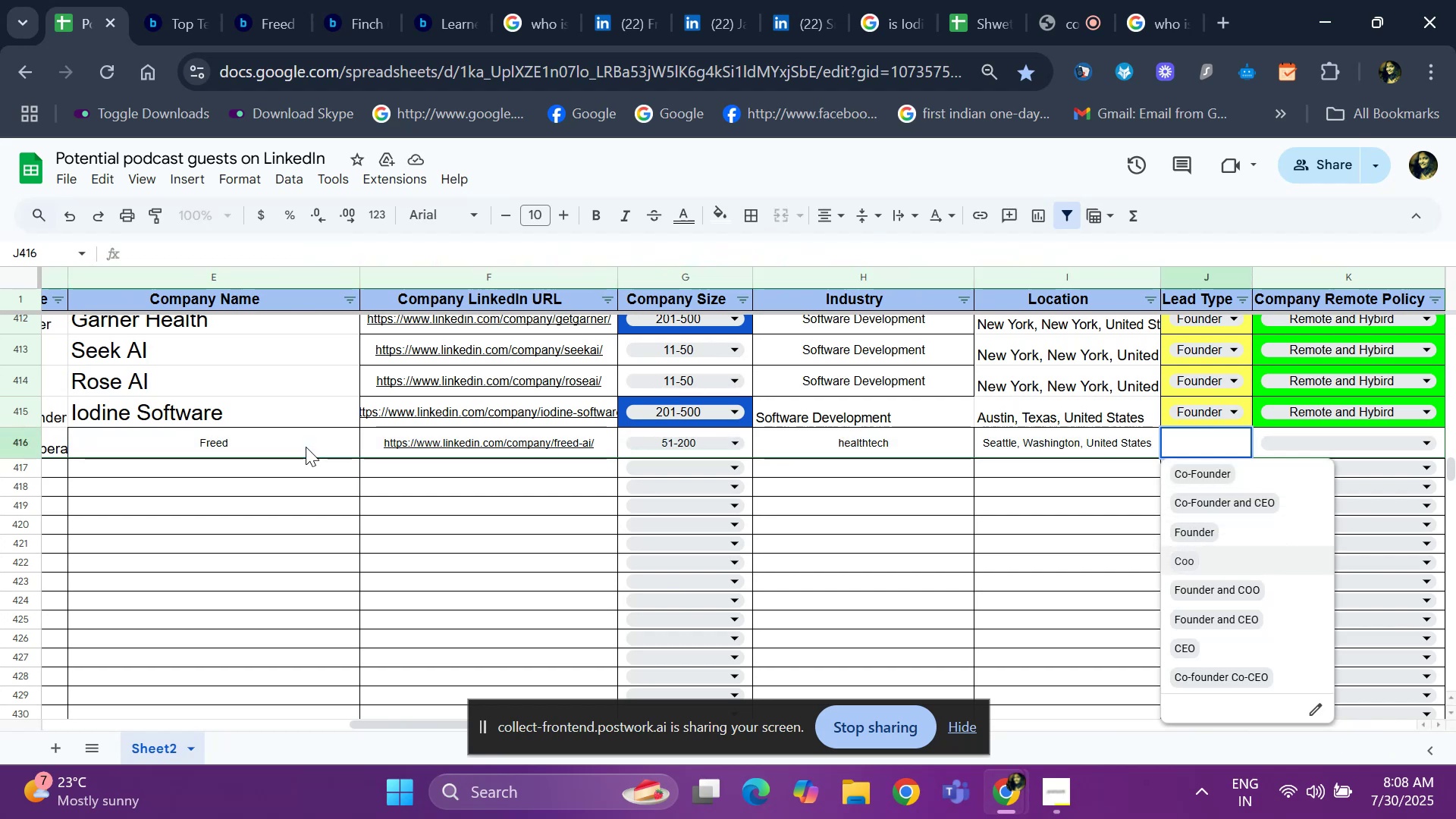 
key(Enter)
 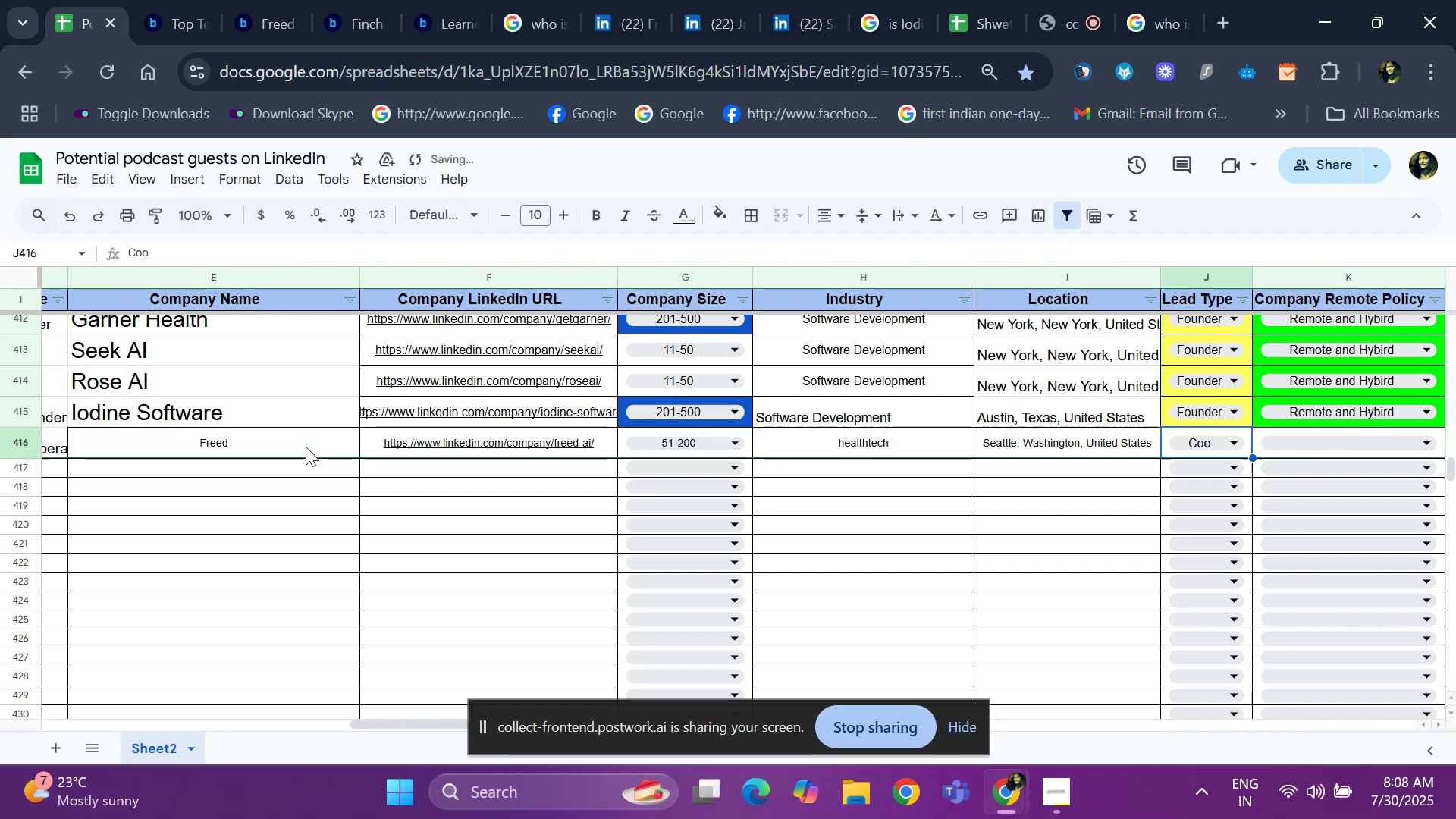 
key(ArrowUp)
 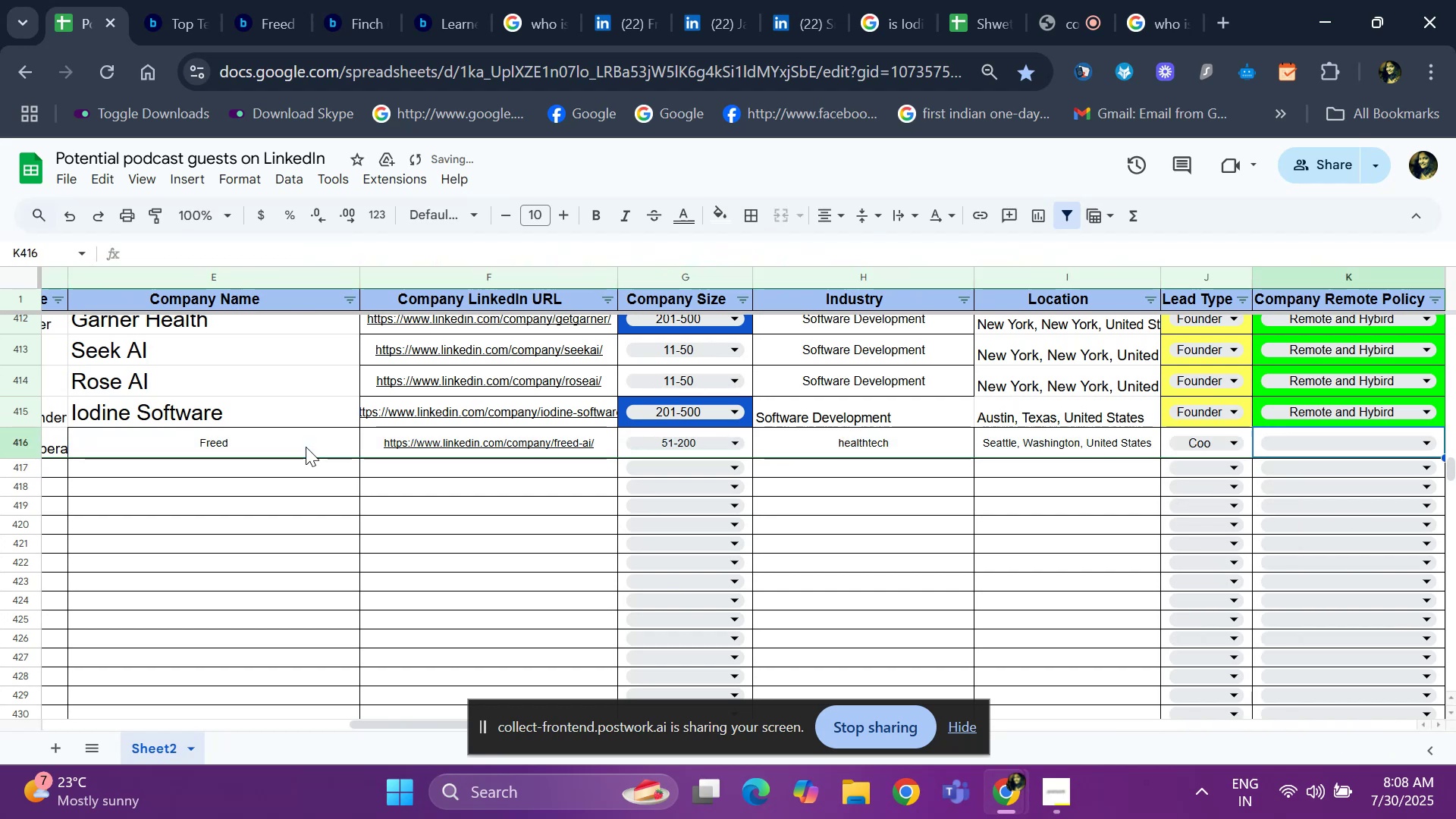 
key(ArrowRight)
 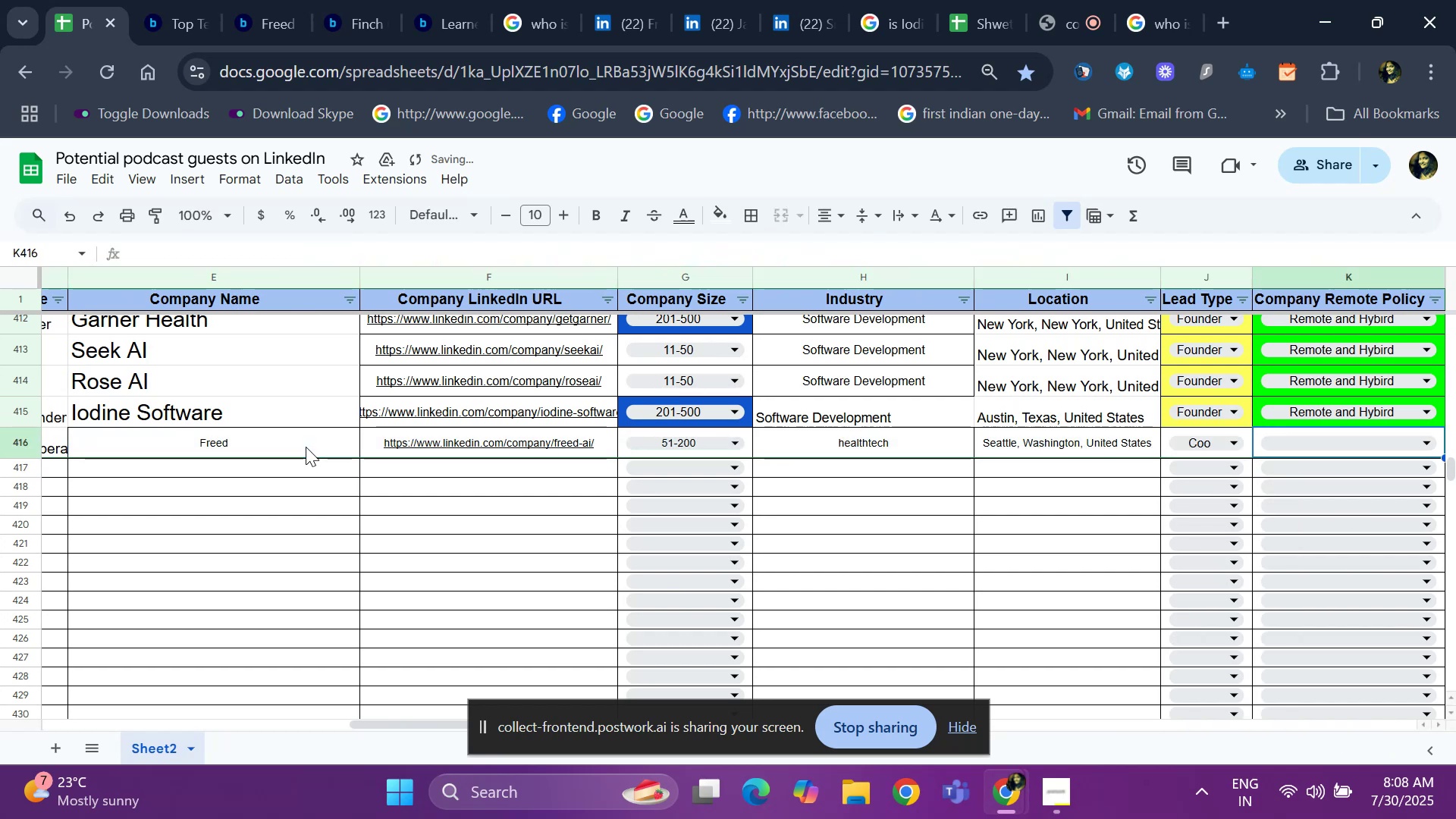 
key(Enter)
 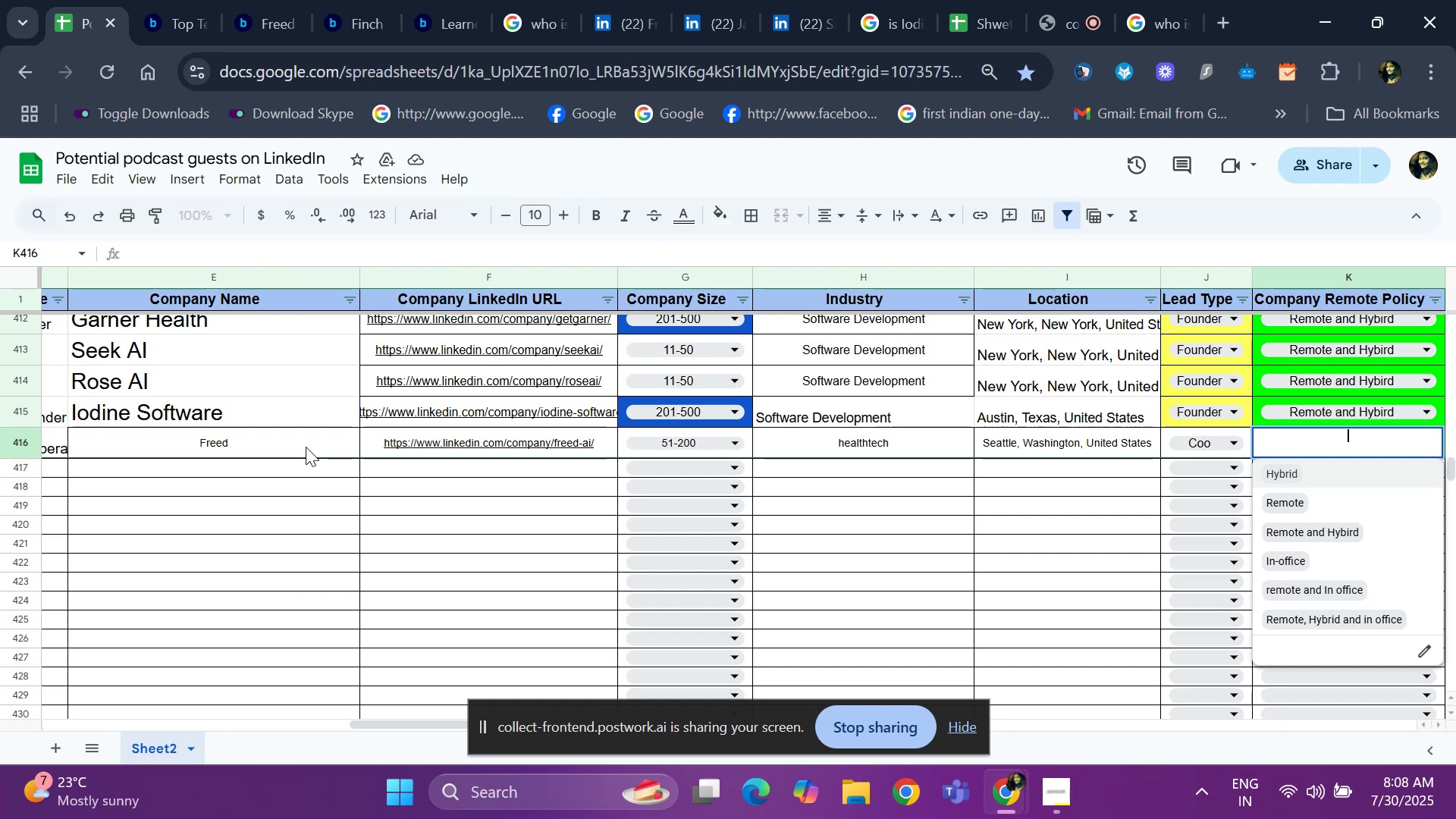 
wait(6.04)
 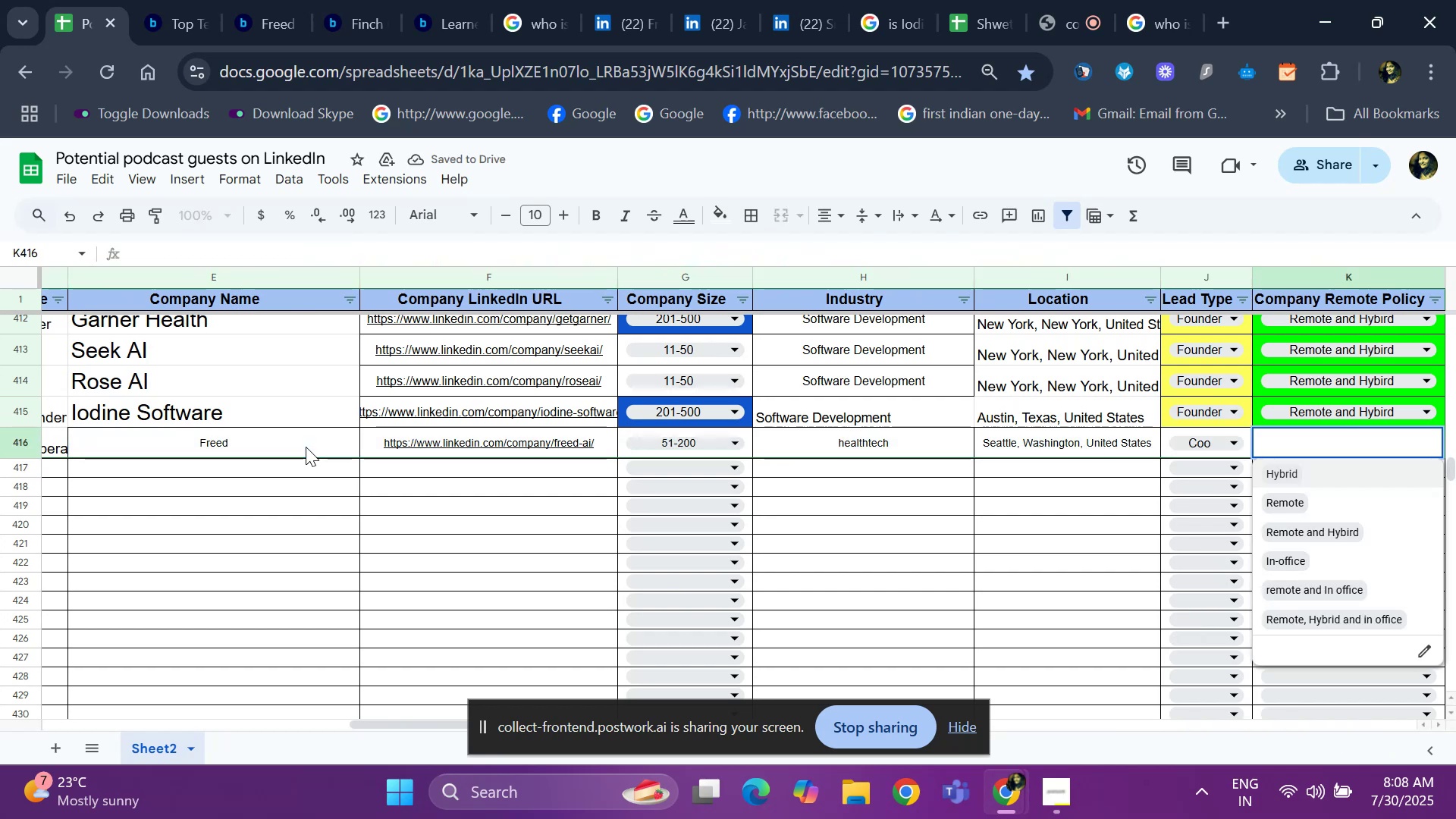 
key(ArrowDown)
 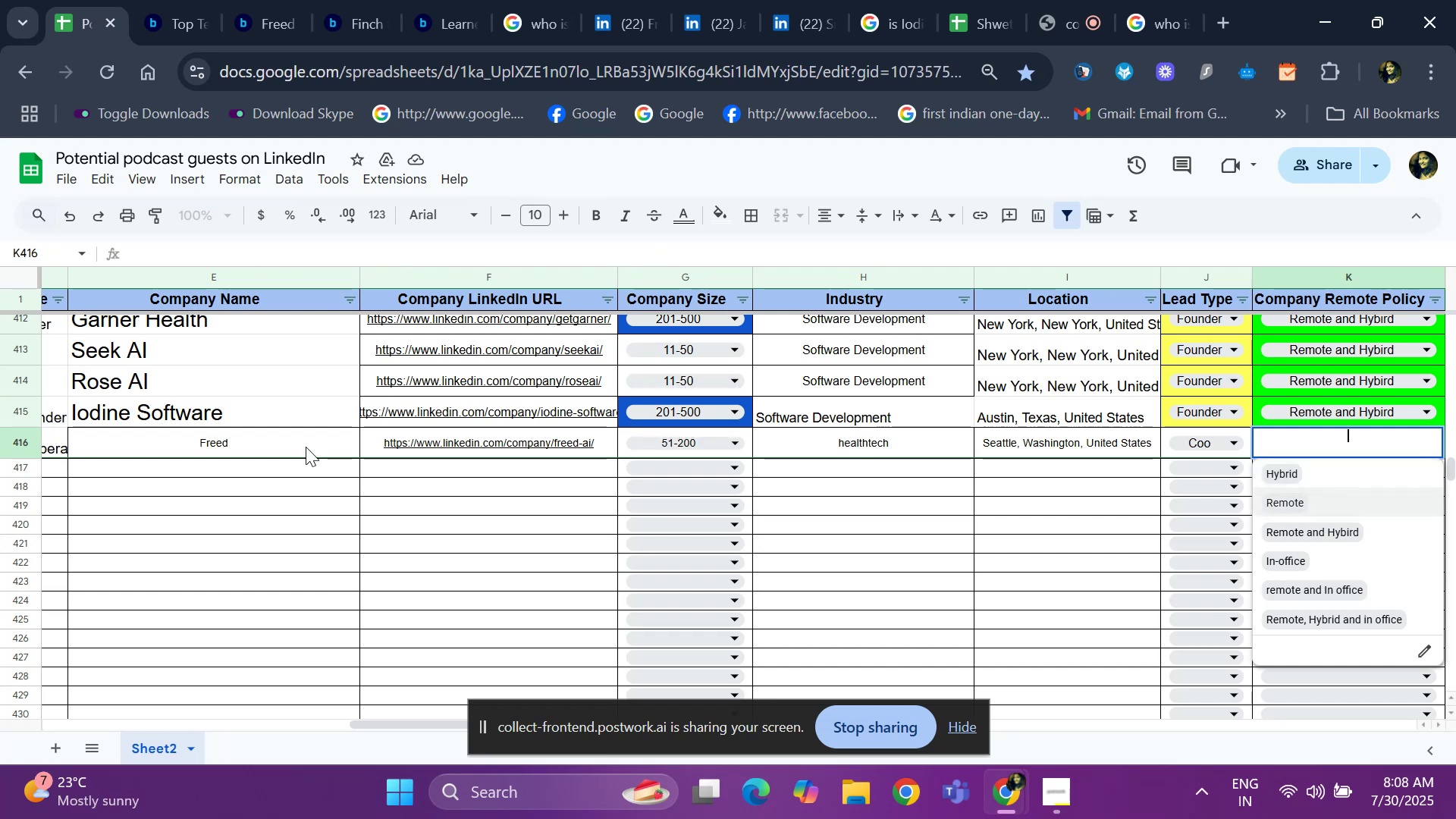 
key(ArrowUp)
 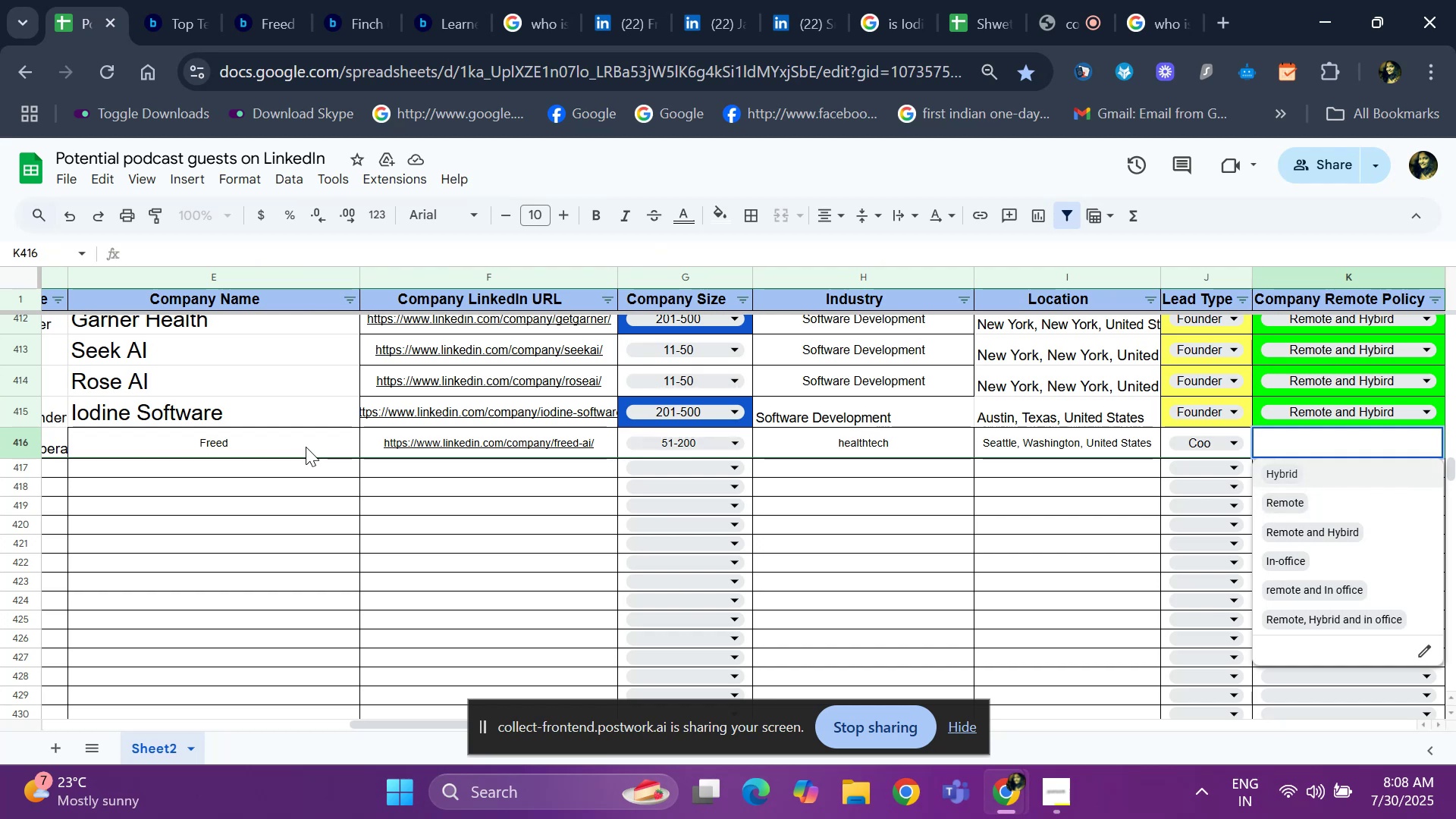 
key(Enter)
 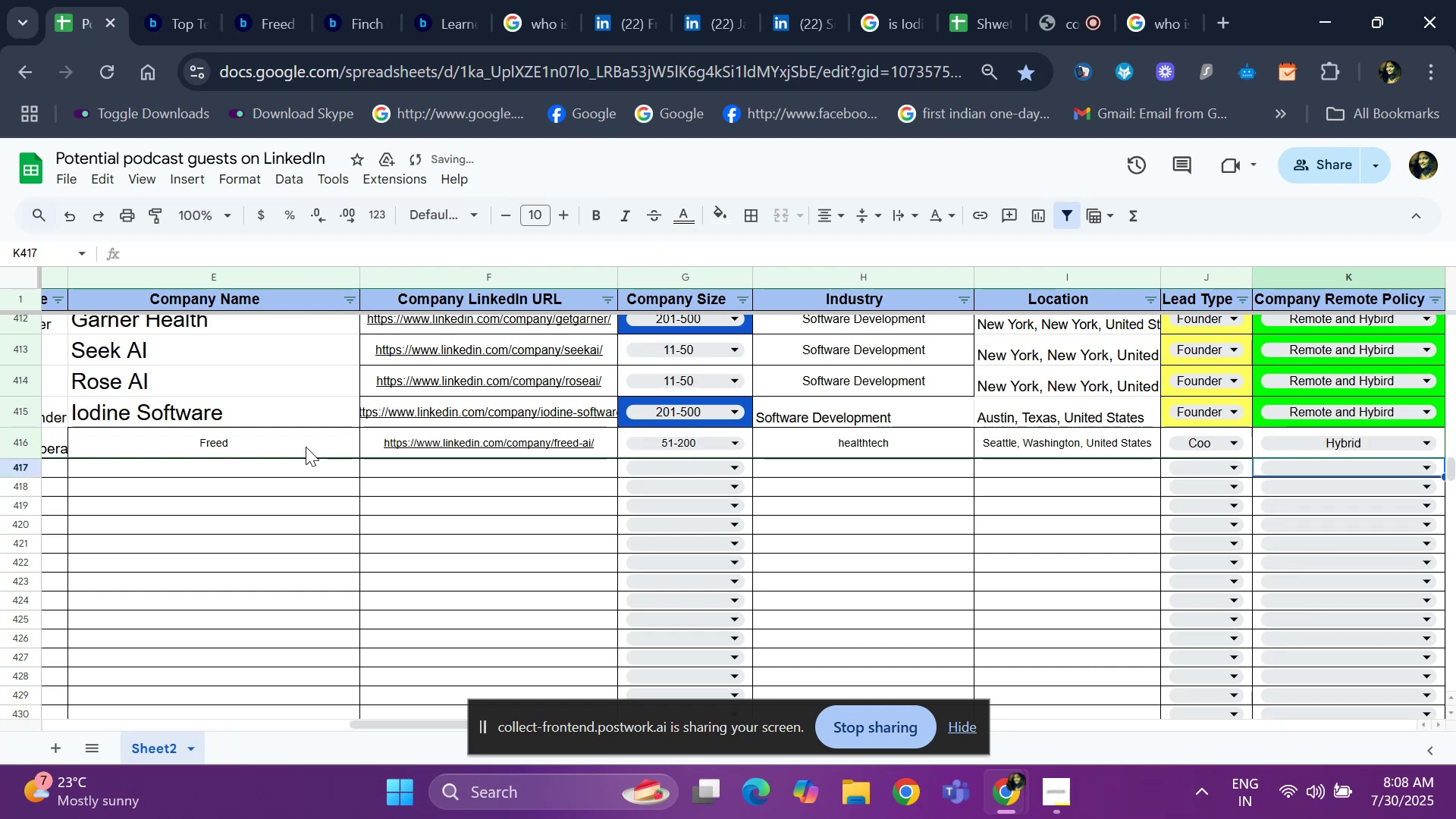 
hold_key(key=ArrowLeft, duration=1.19)
 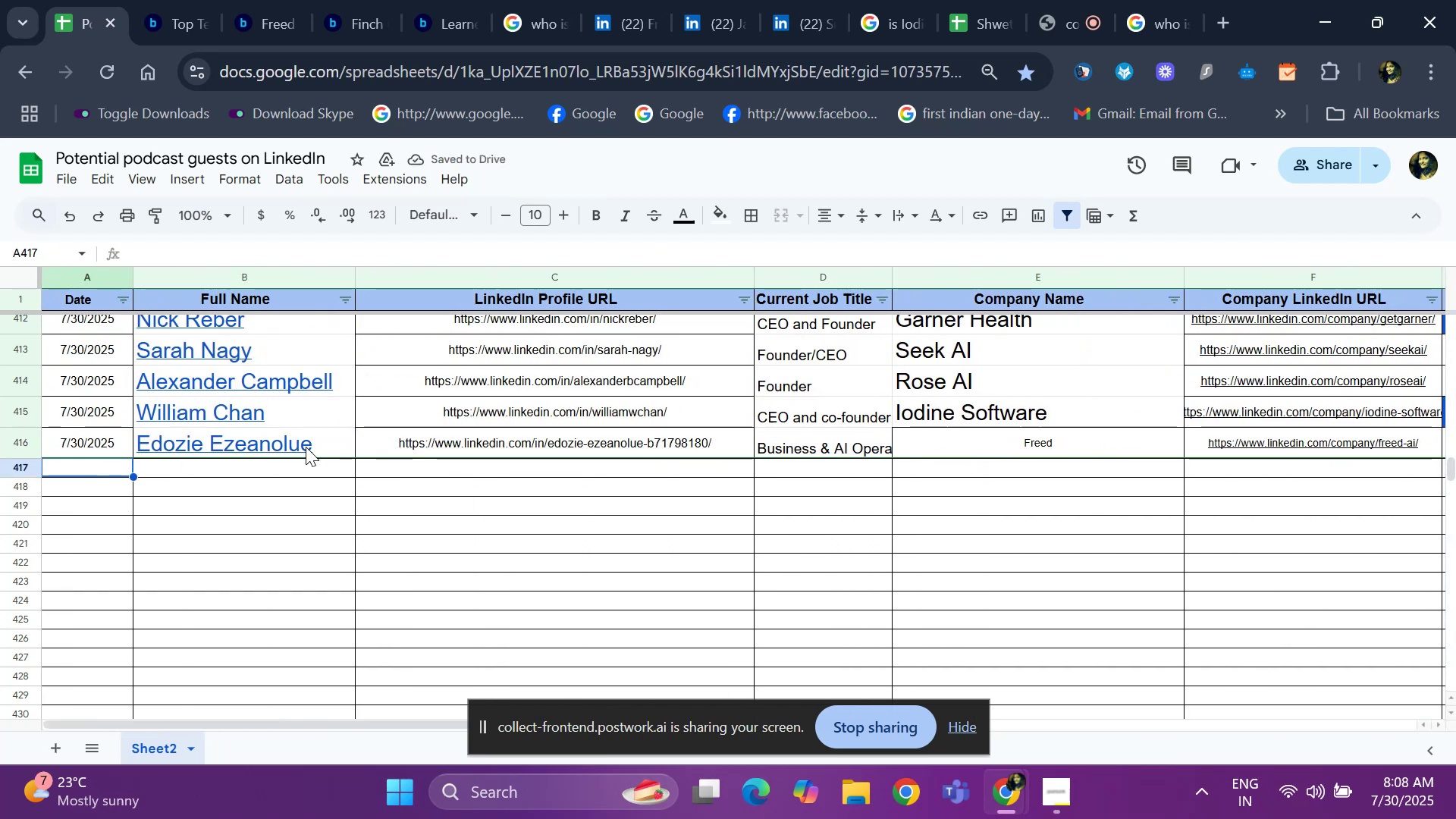 
key(Control+ControlLeft)
 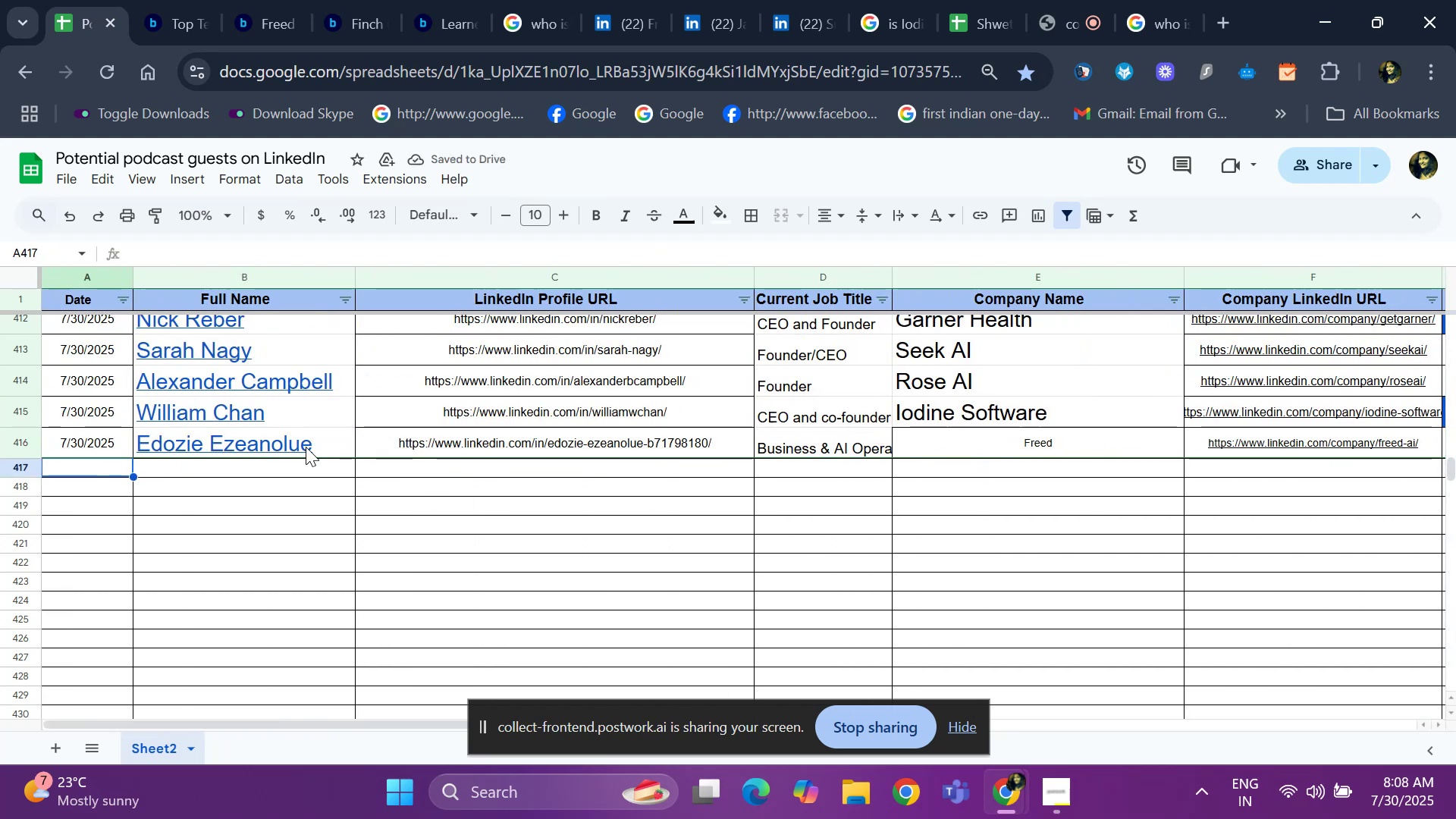 
key(Control+D)
 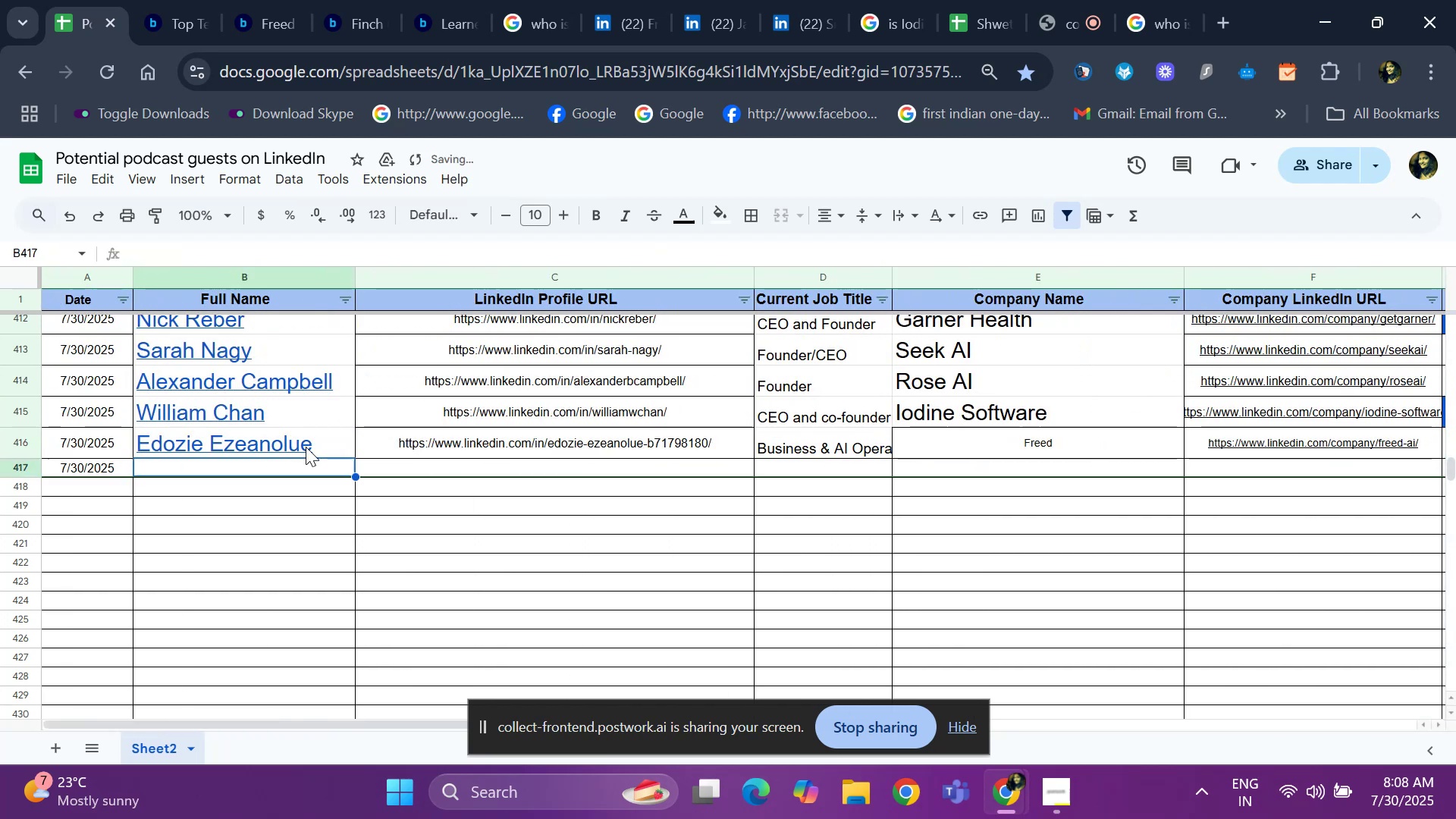 
key(ArrowRight)
 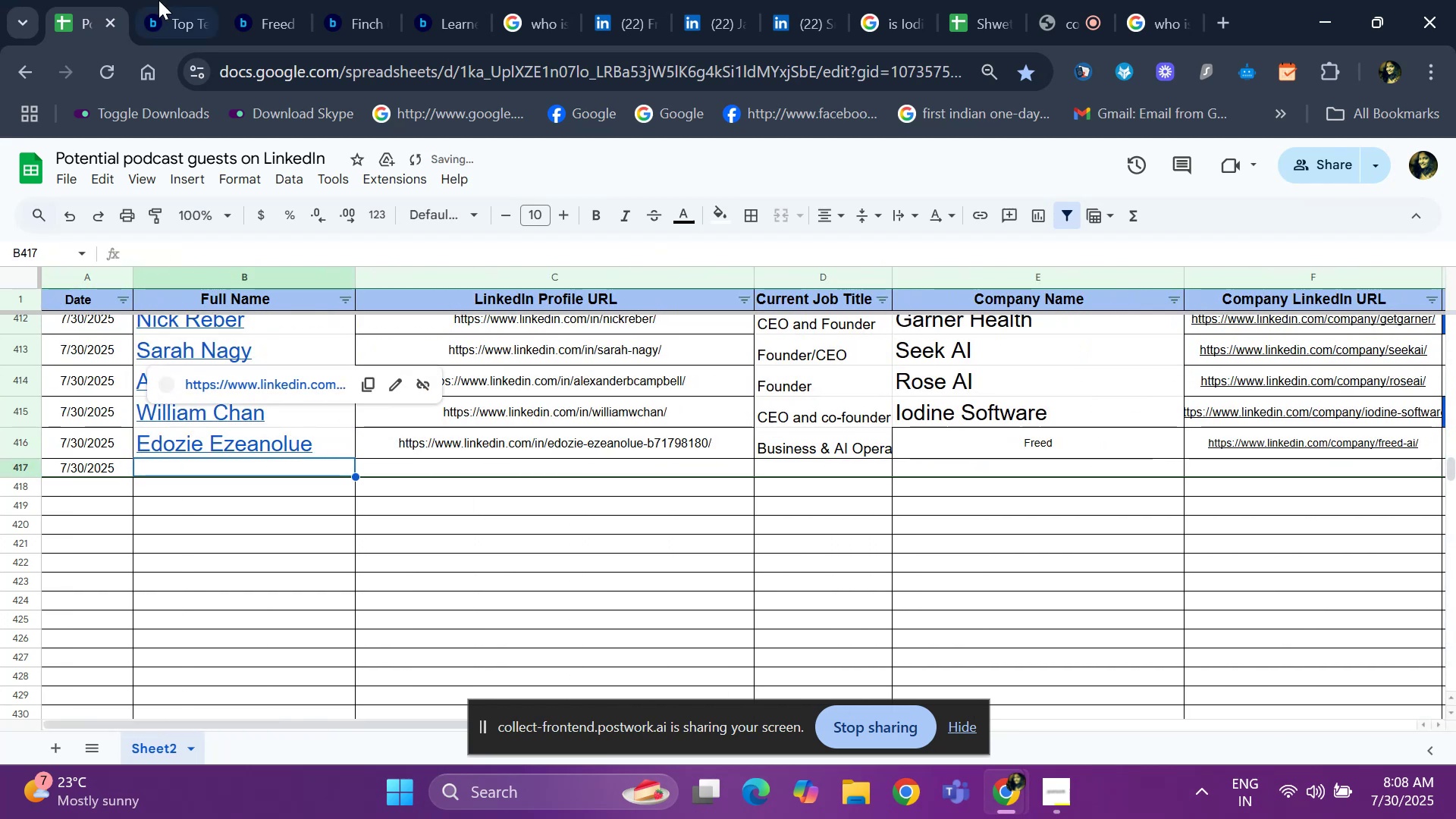 
left_click([165, 7])
 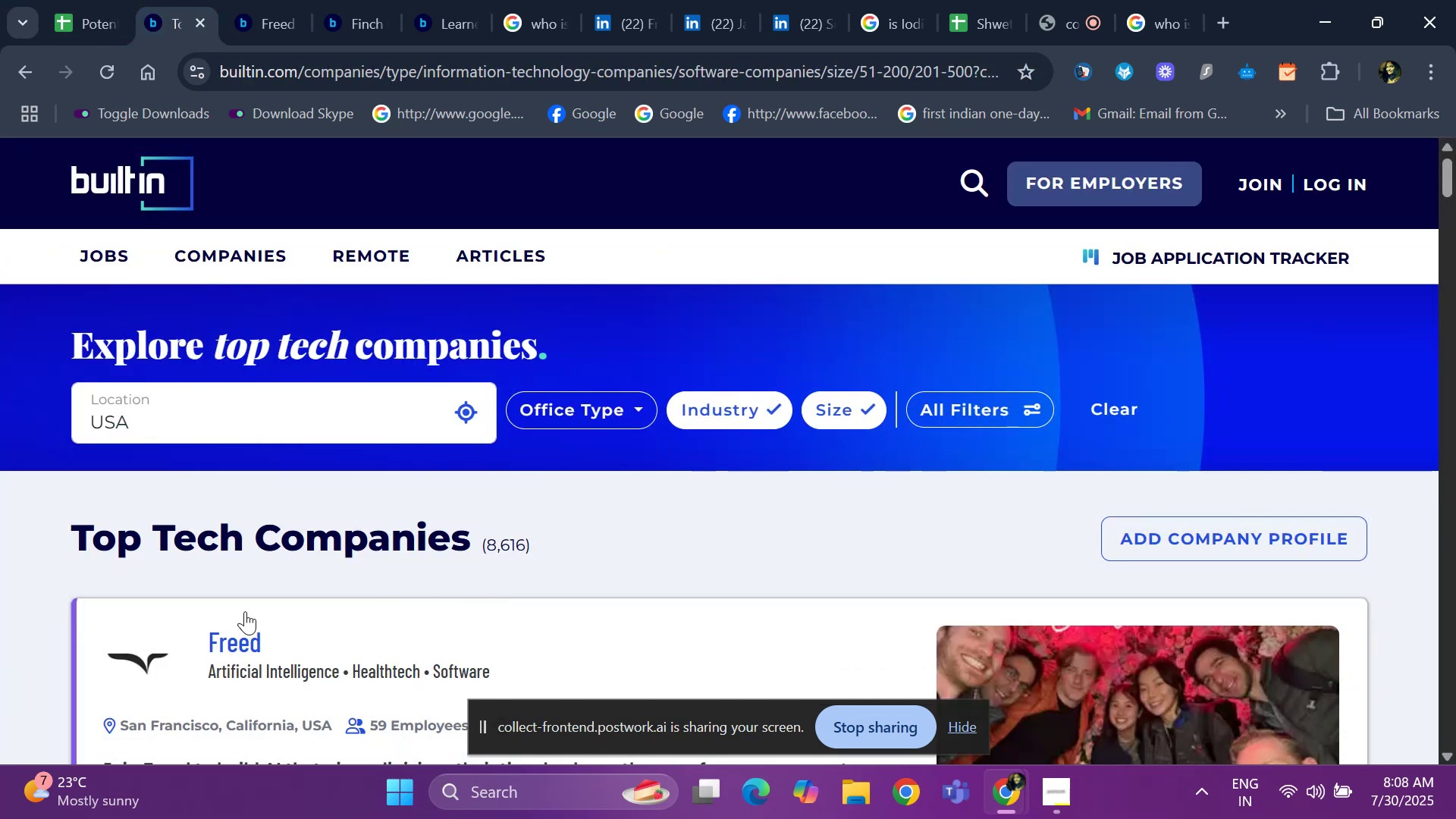 
scroll: coordinate [224, 575], scroll_direction: down, amount: 8.0
 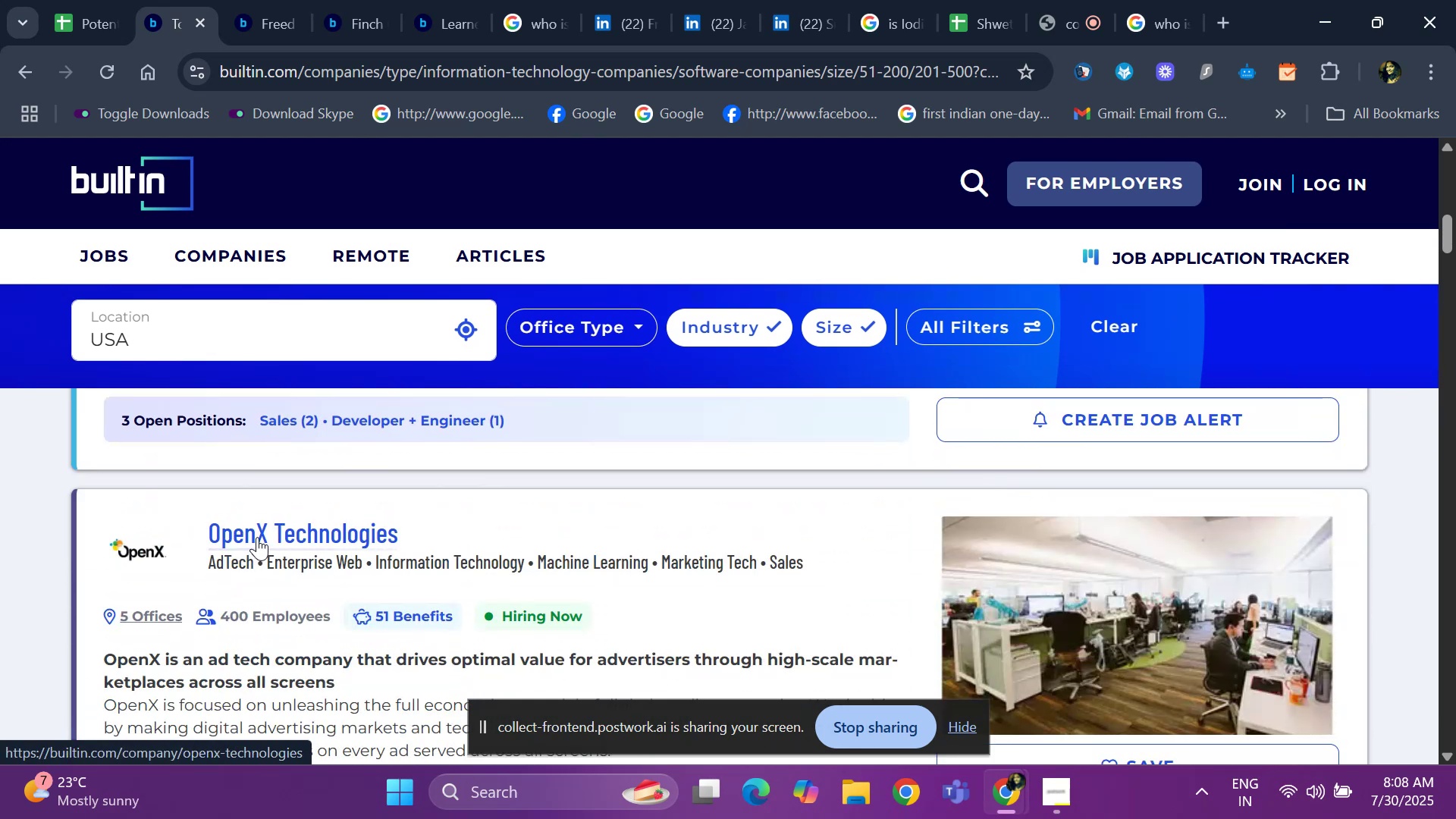 
right_click([258, 535])
 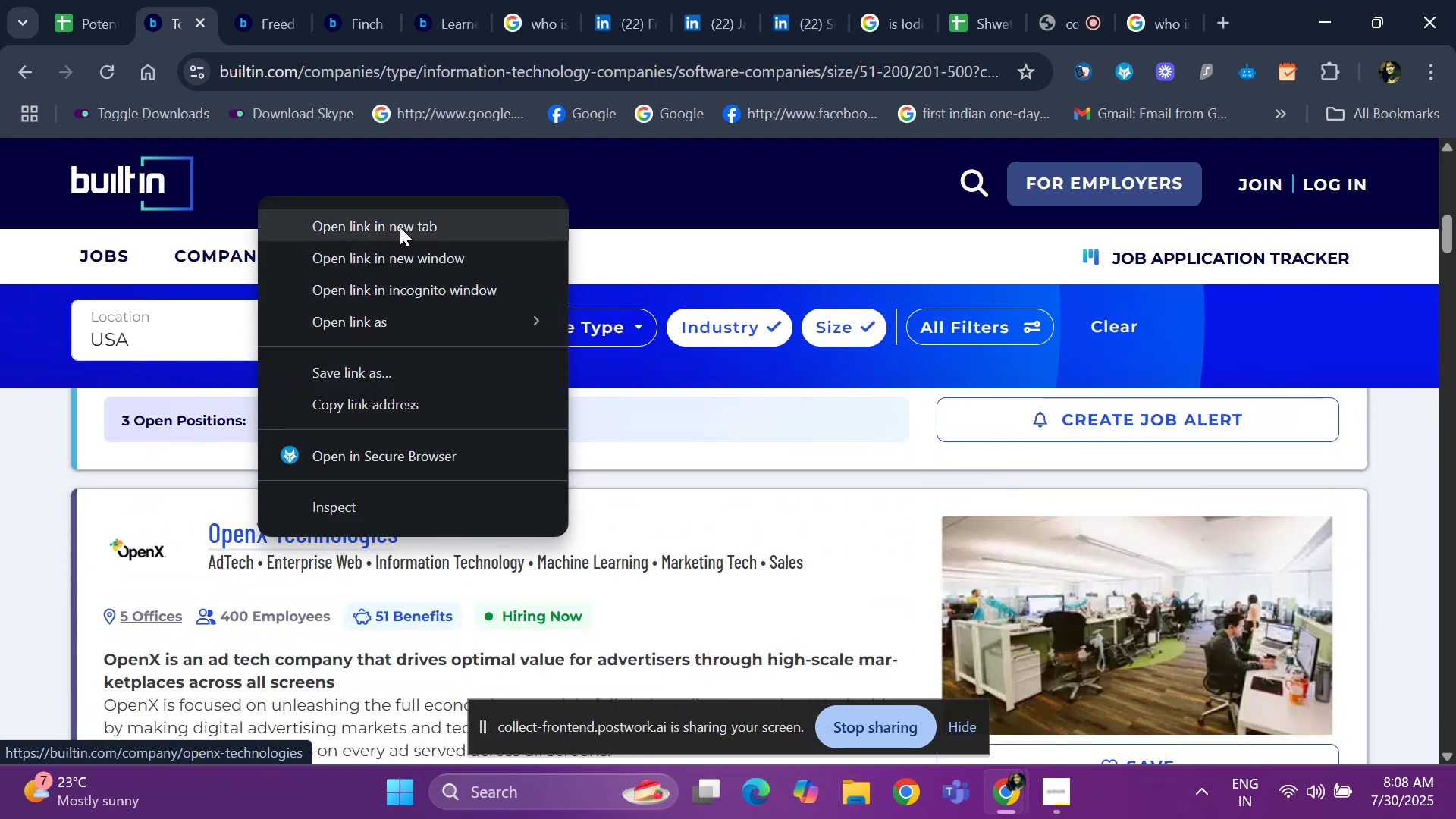 
left_click([400, 222])
 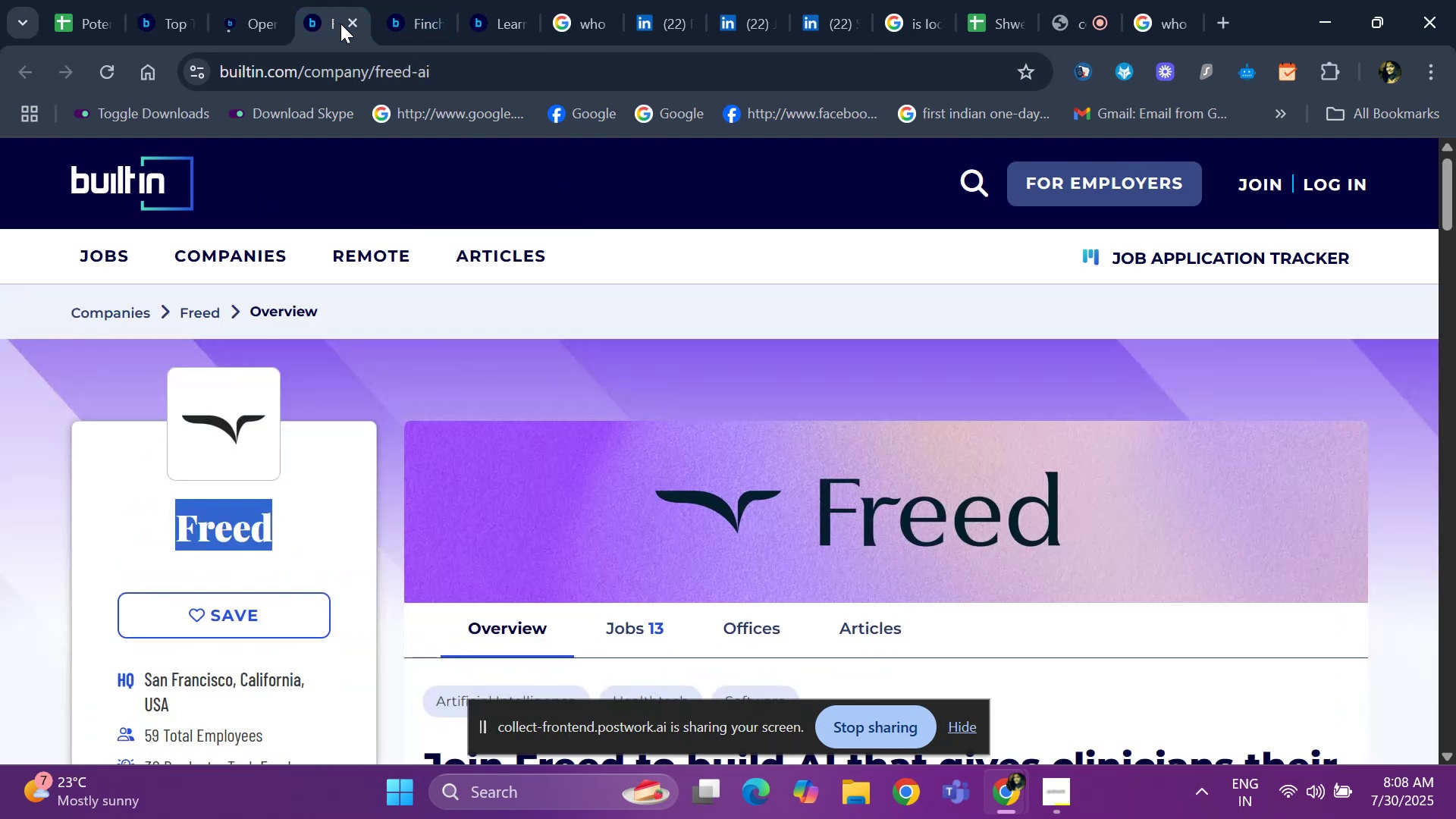 
left_click([348, 21])
 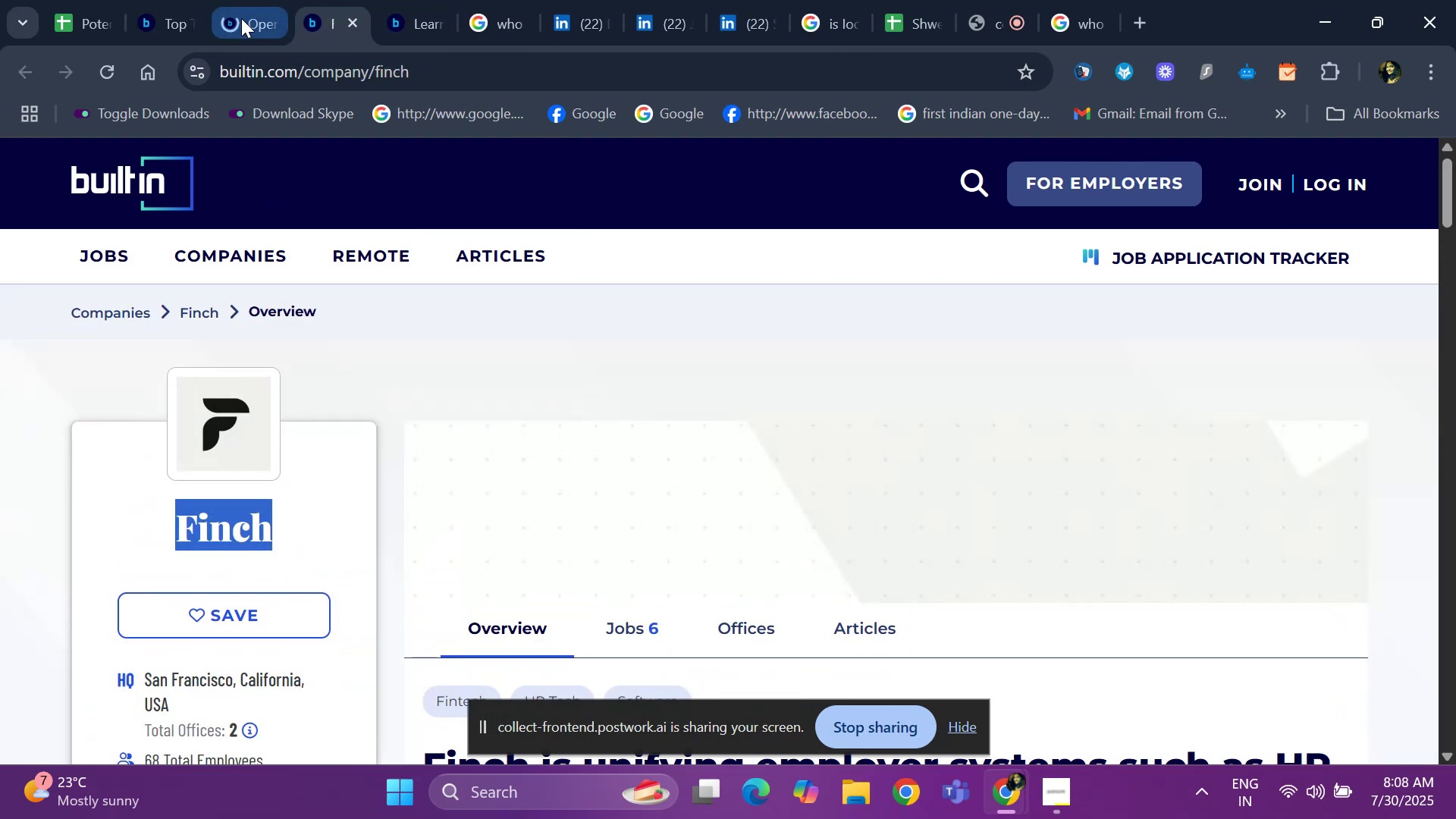 
left_click([241, 18])
 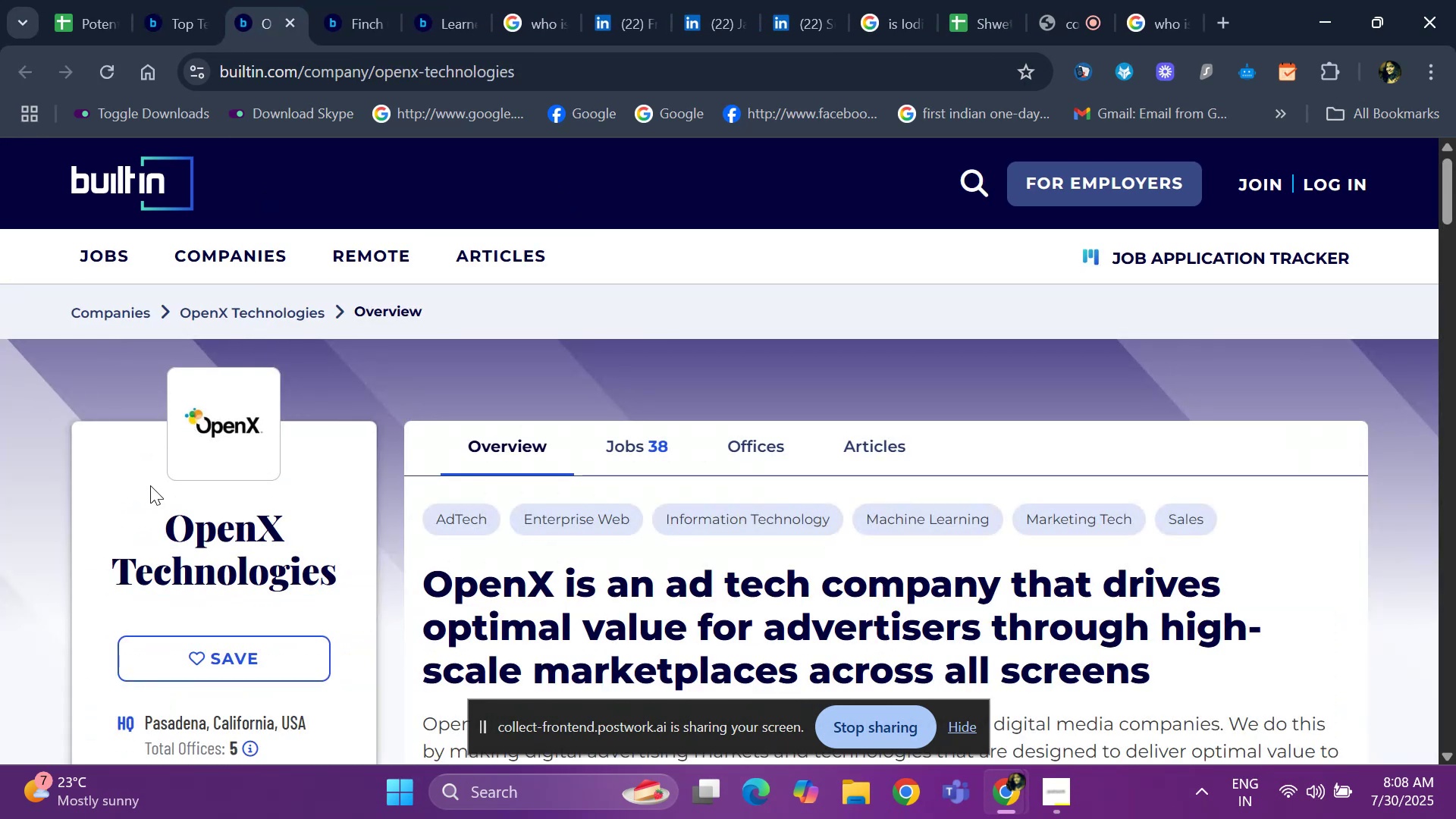 
left_click_drag(start_coordinate=[150, 486], to_coordinate=[345, 584])
 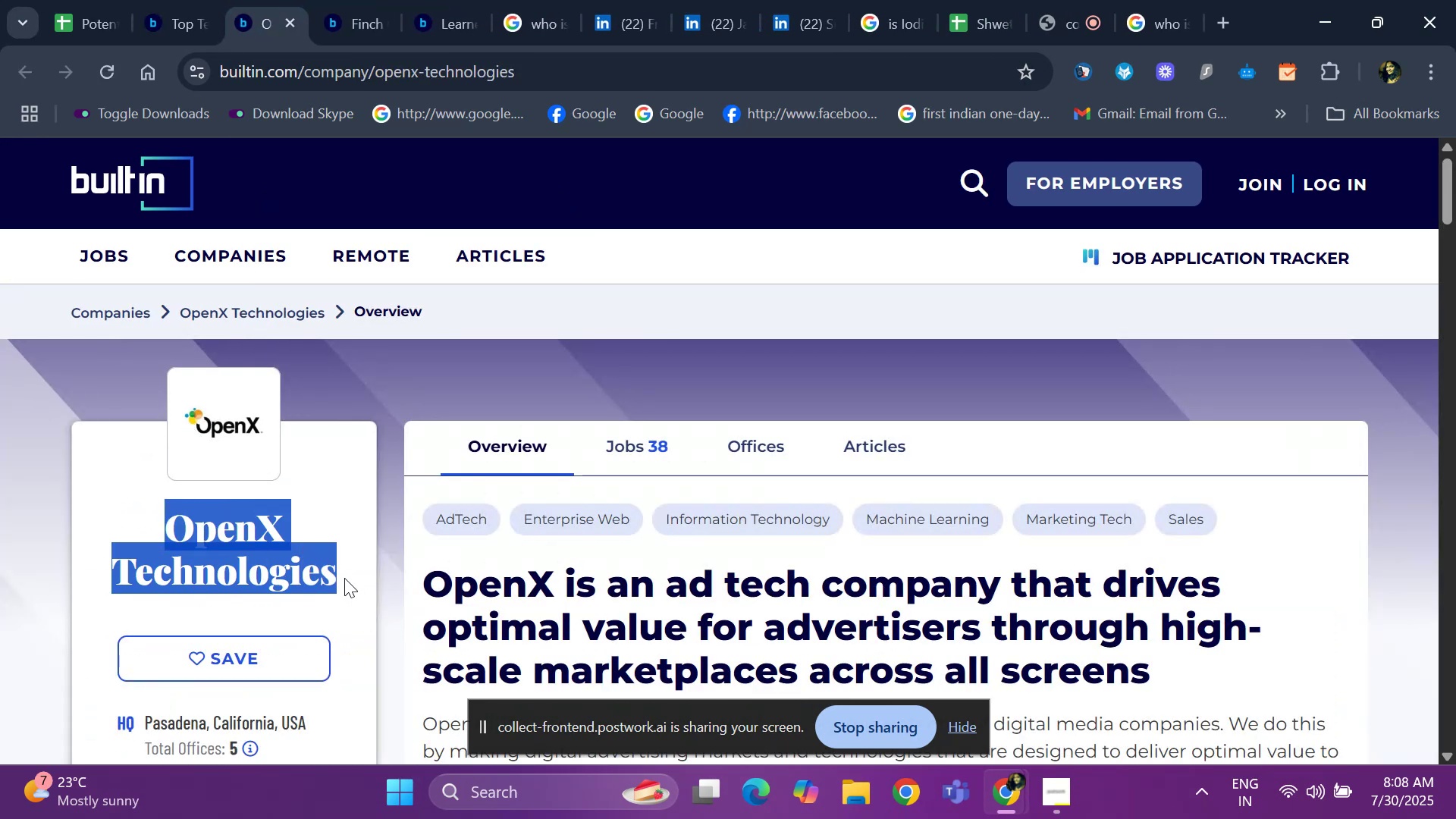 
key(Control+ControlLeft)
 